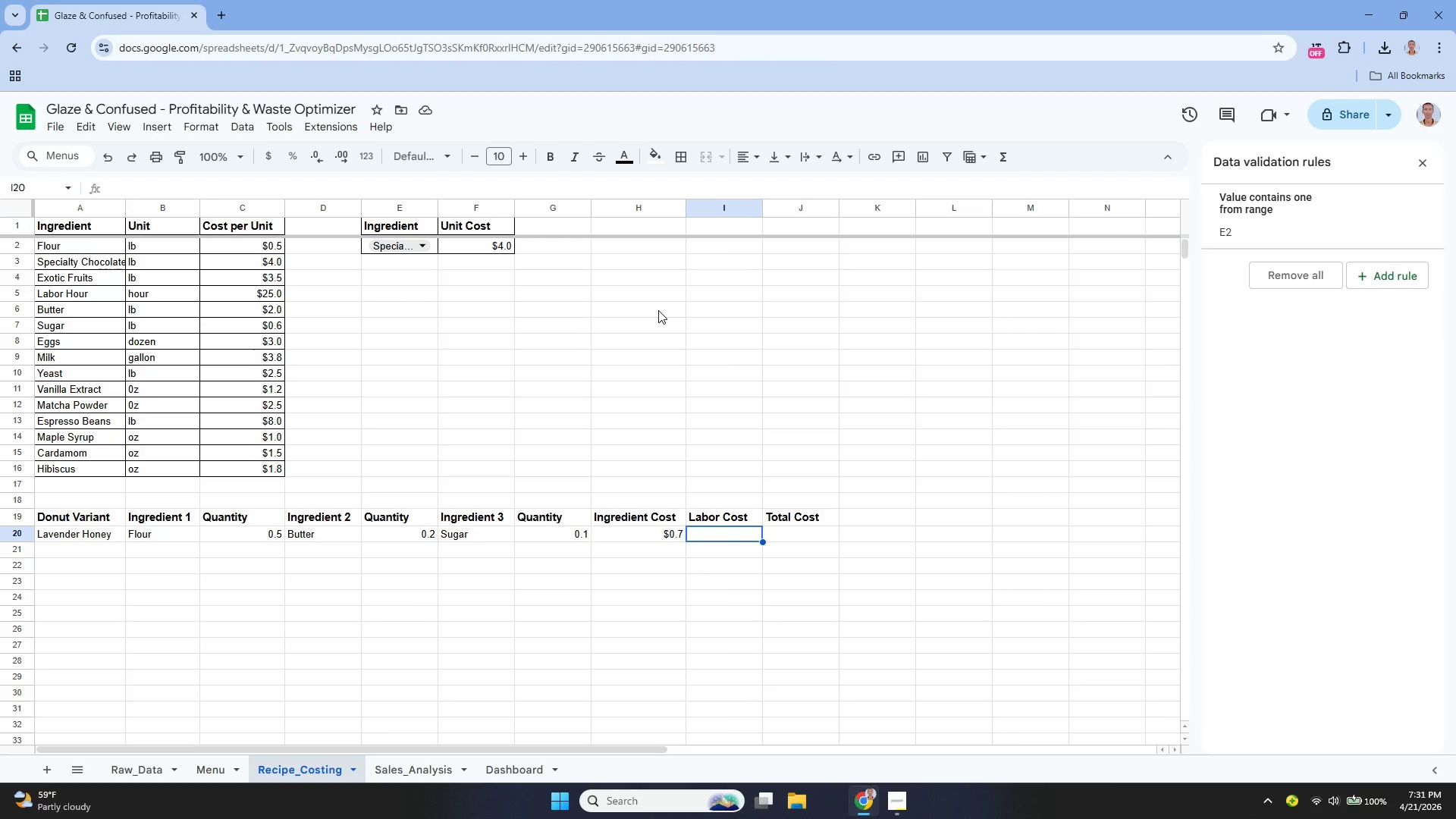 
key(Enter)
 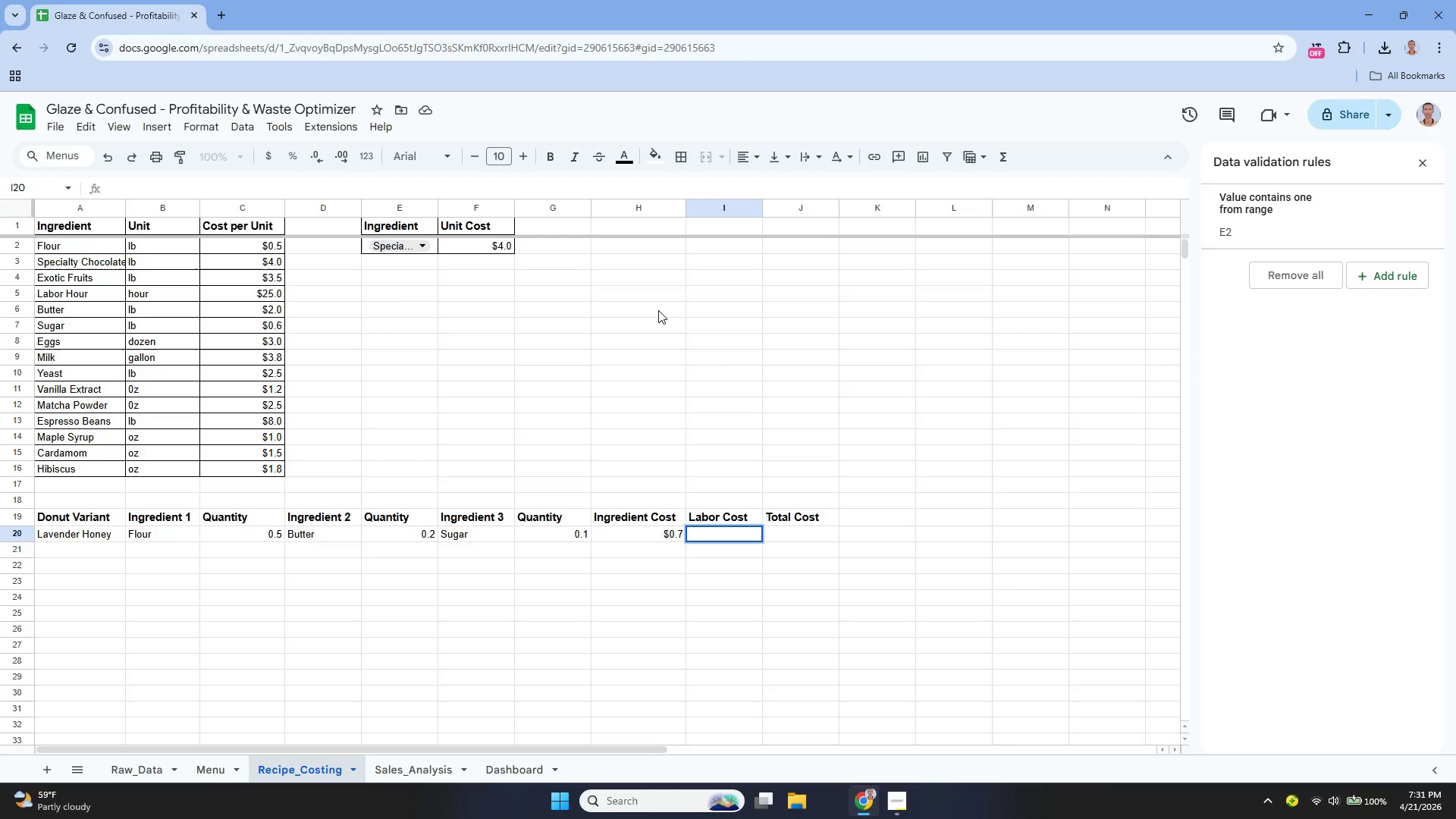 
type(0.1*)
 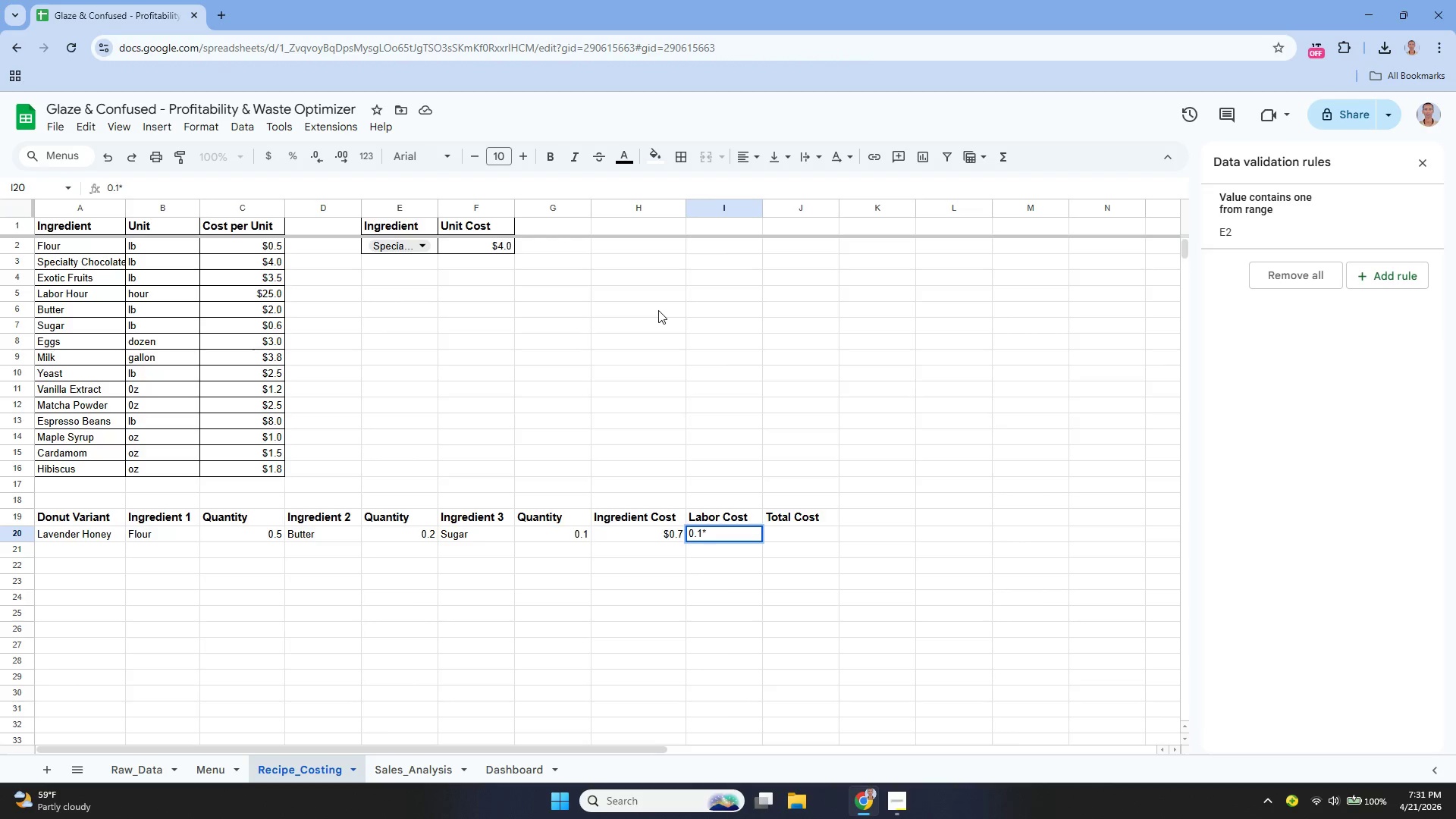 
key(ArrowUp)
 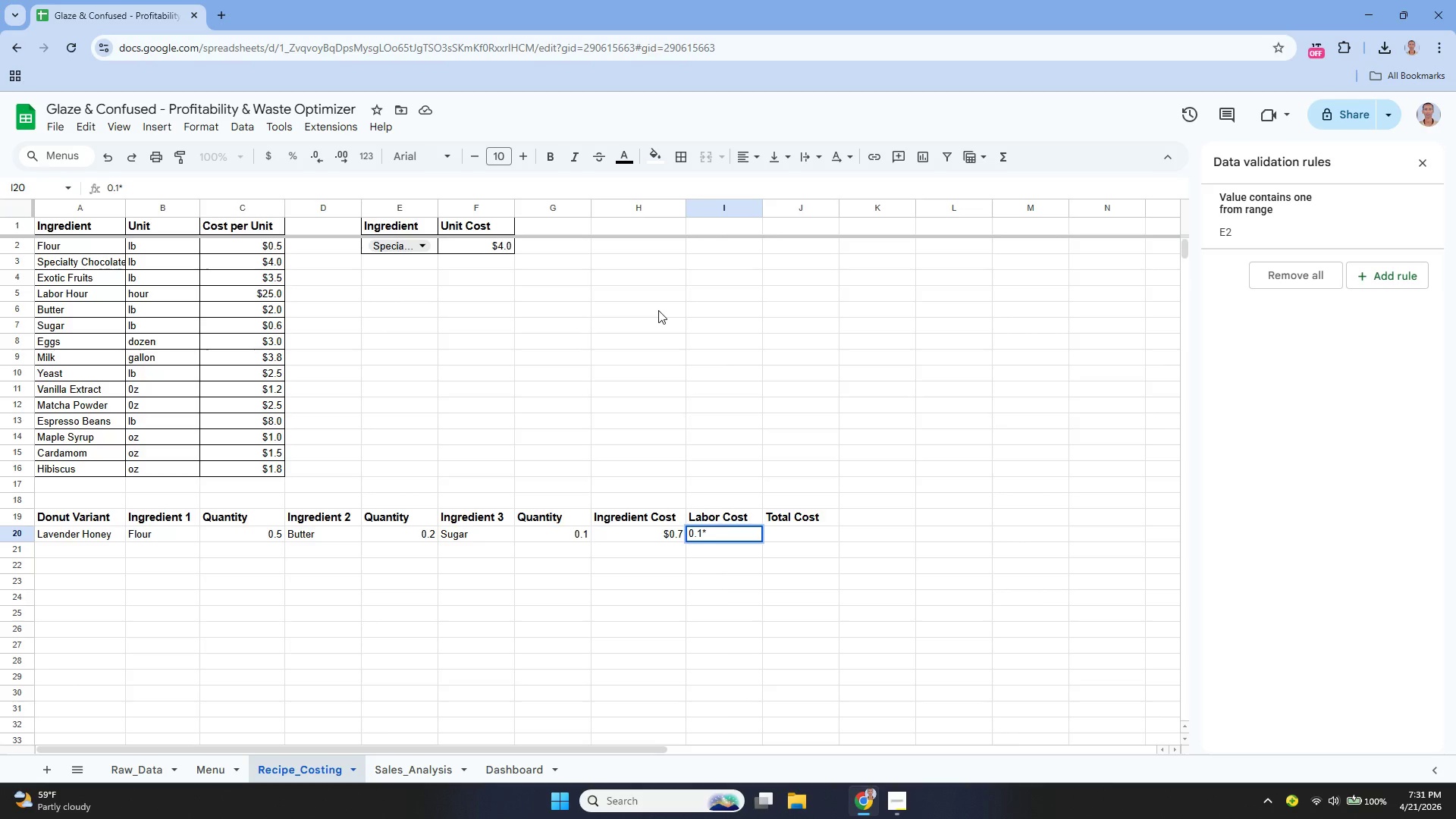 
key(Equal)
 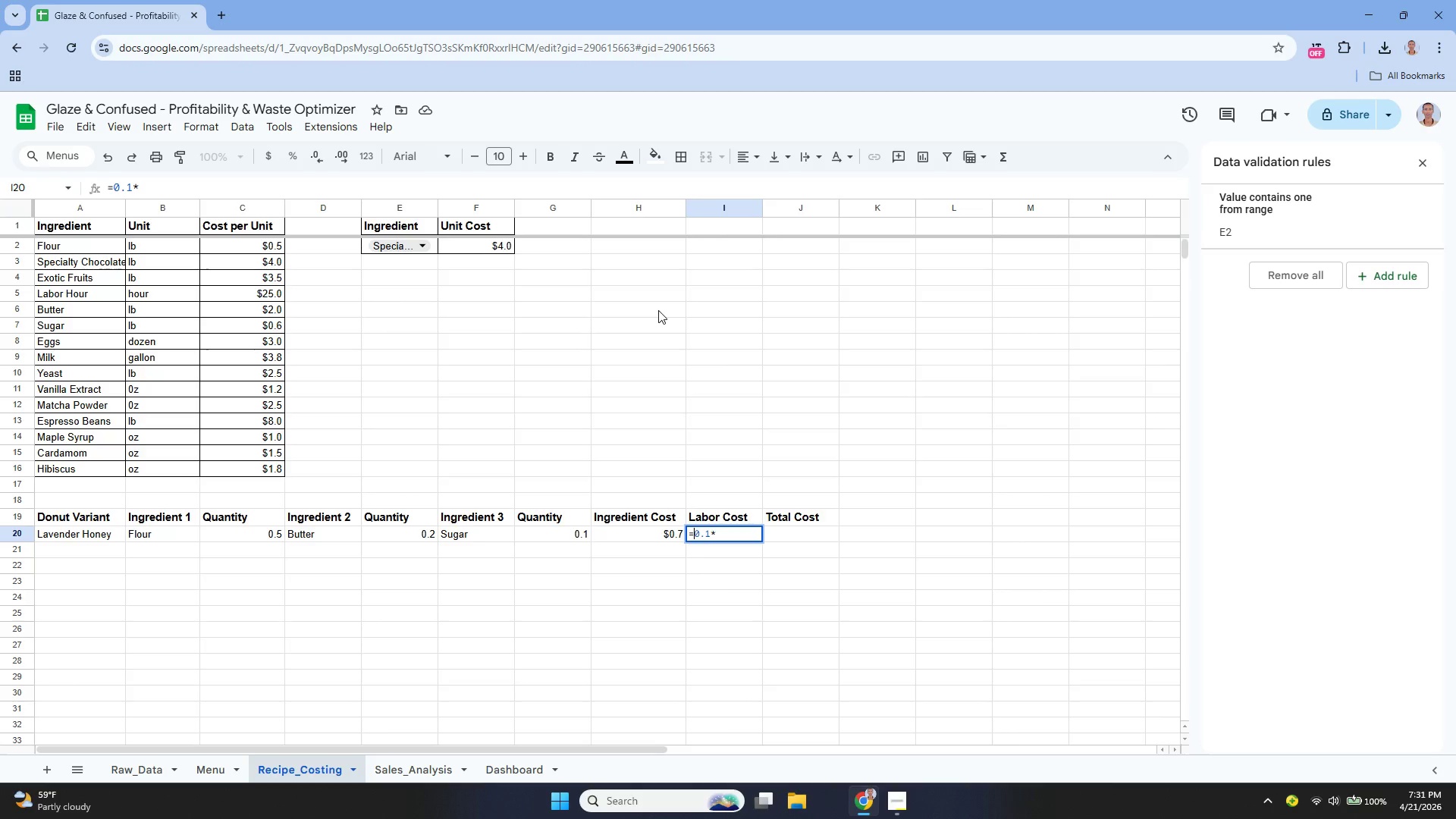 
key(ArrowDown)
 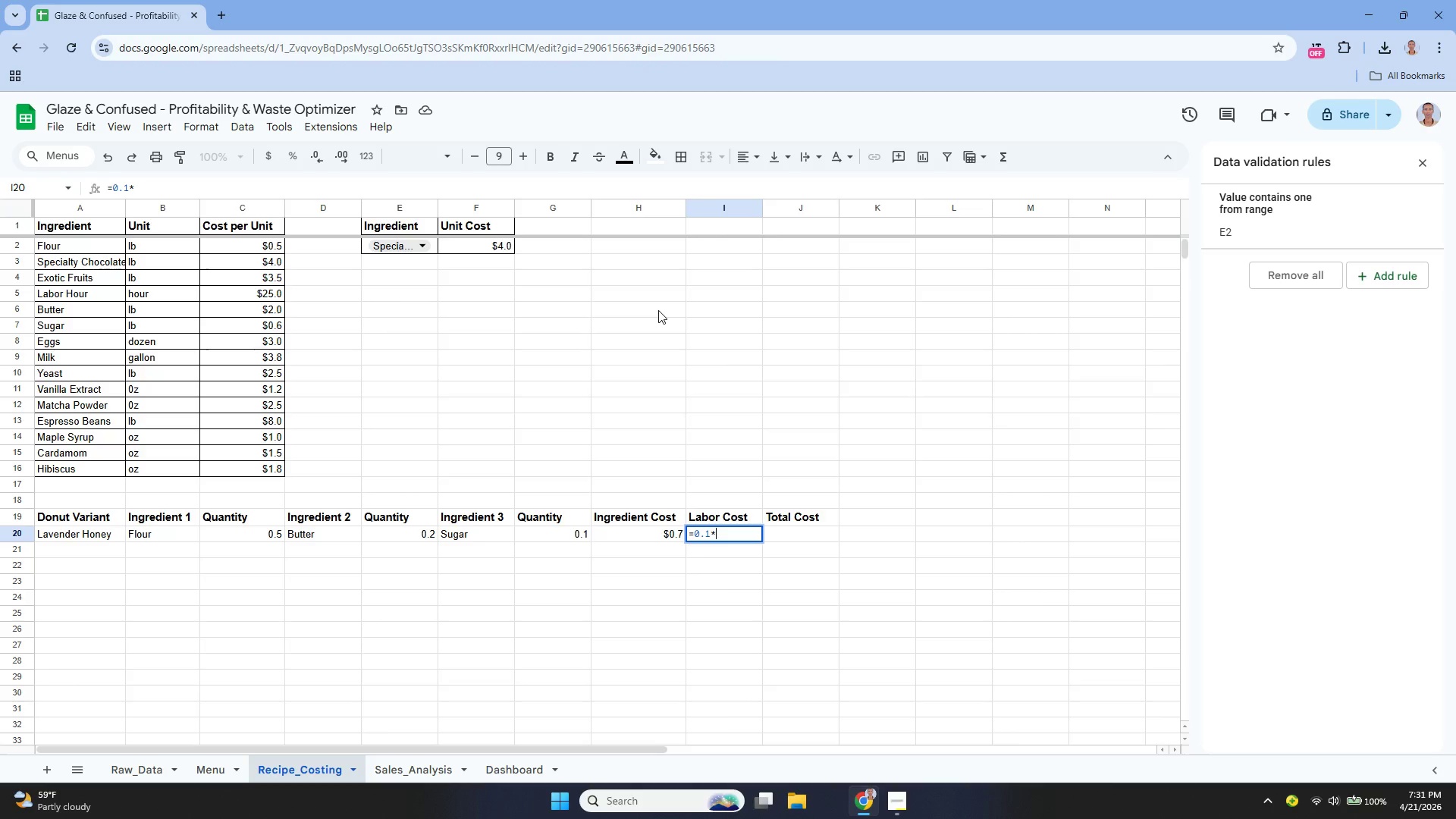 
type(25)
 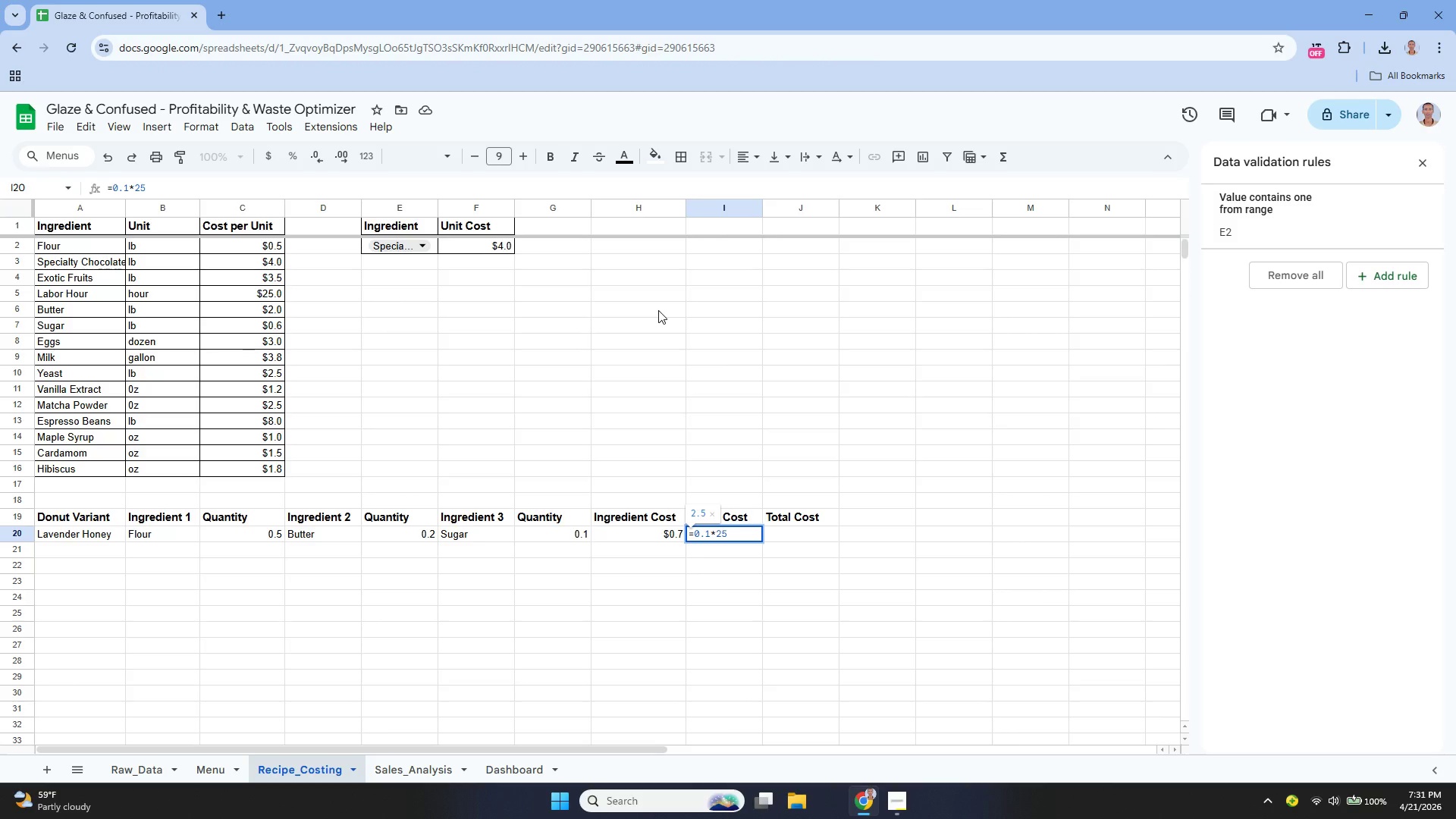 
wait(5.5)
 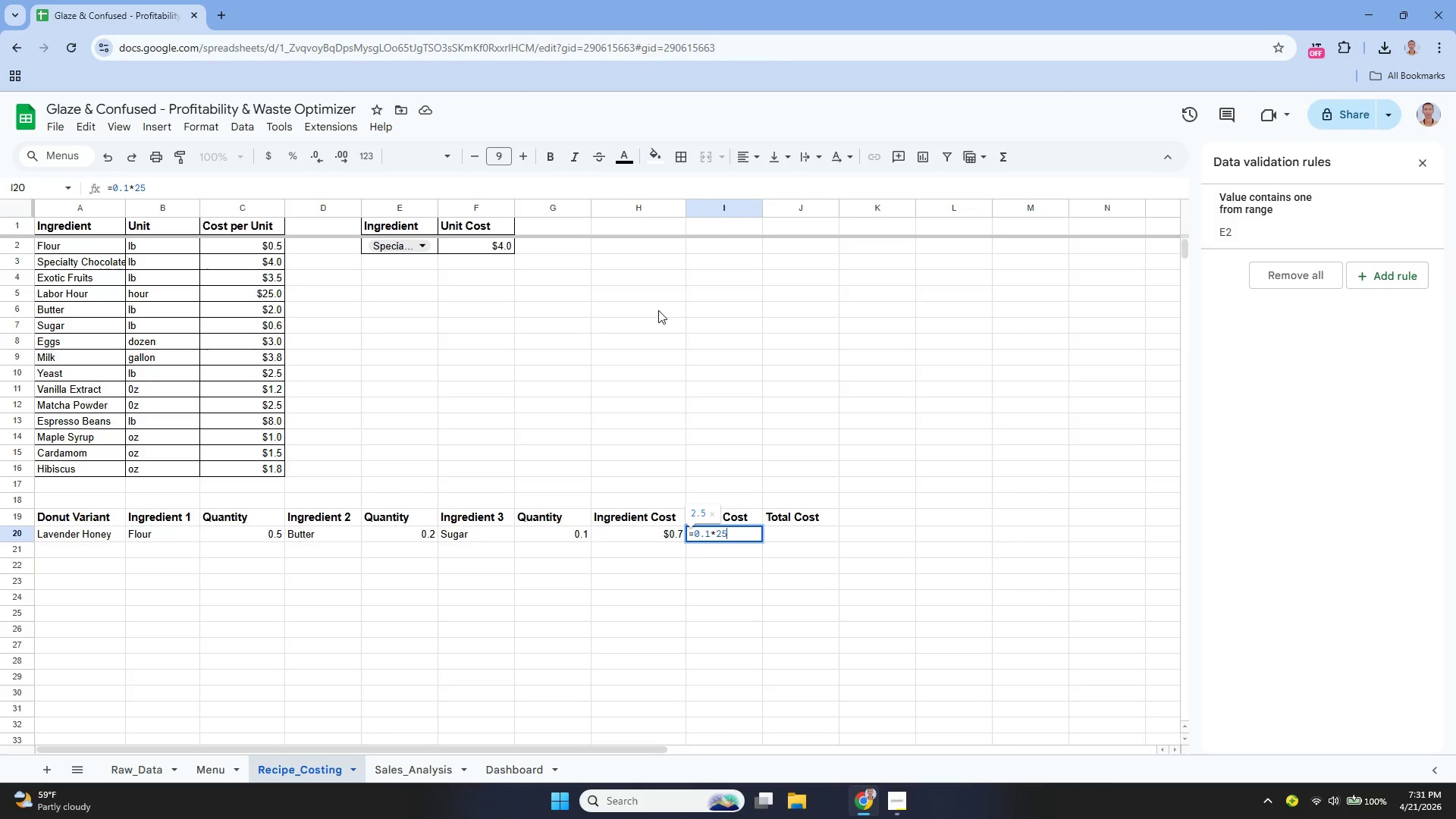 
key(Enter)
 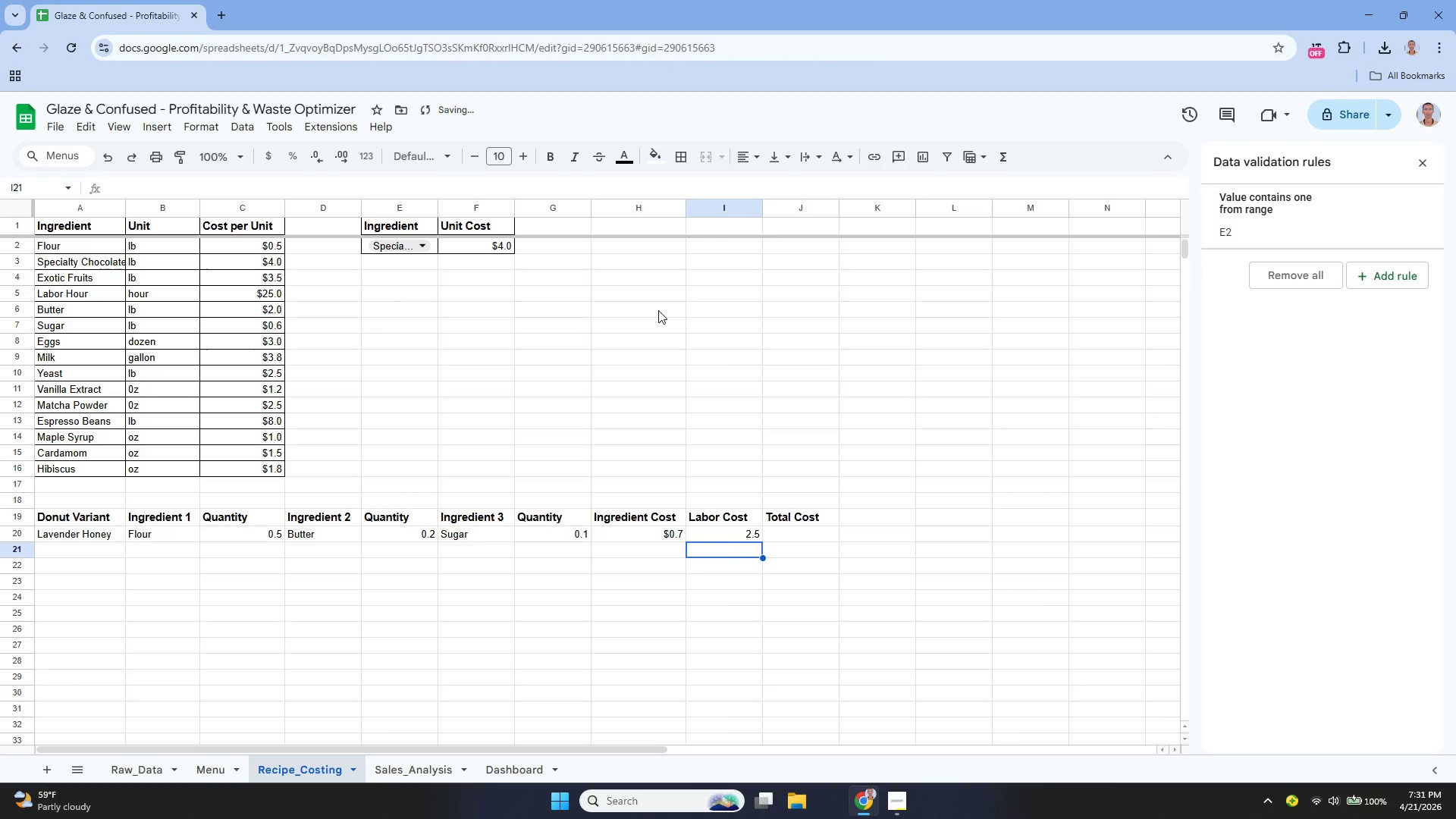 
key(ArrowUp)
 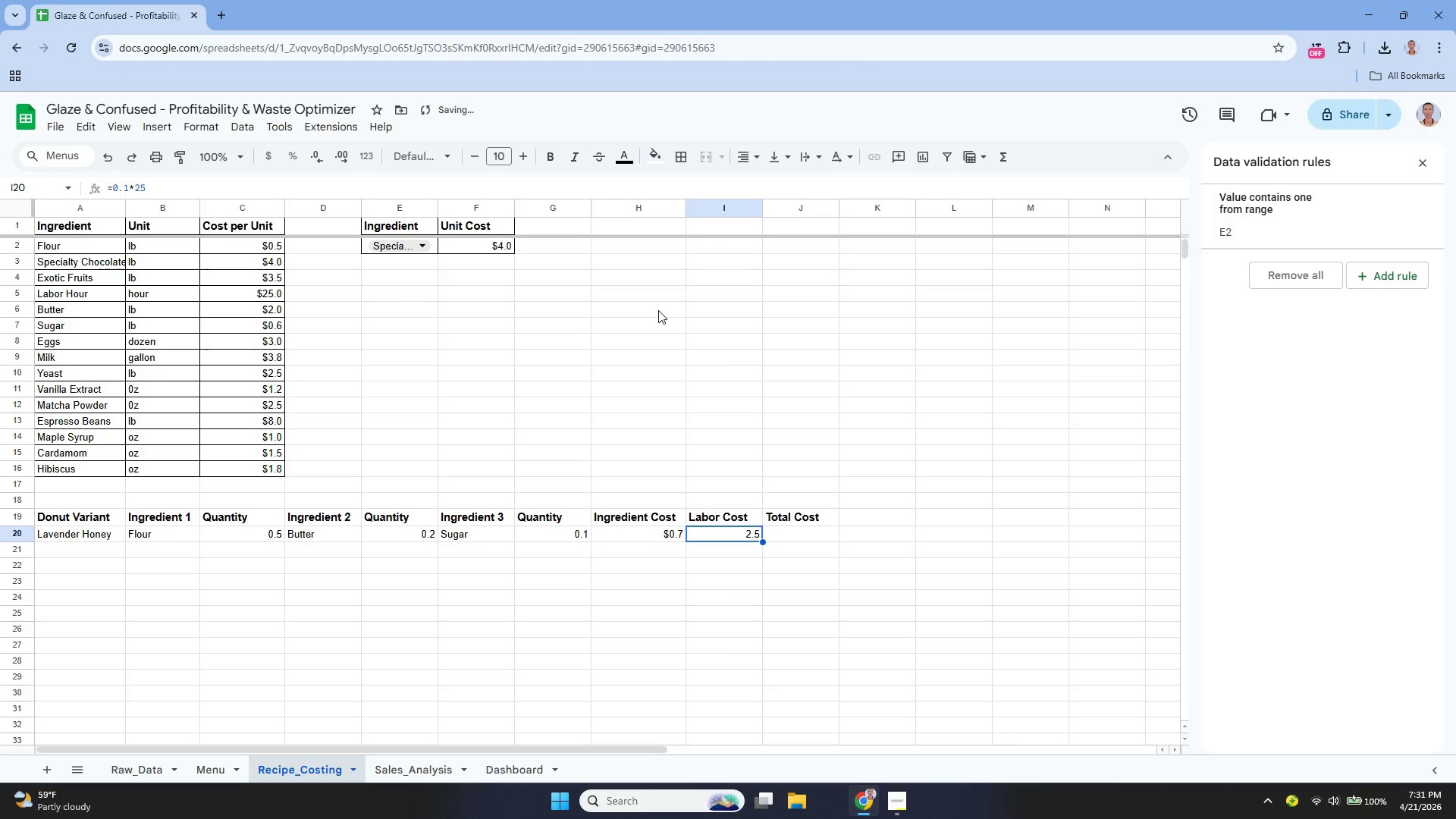 
key(ArrowRight)
 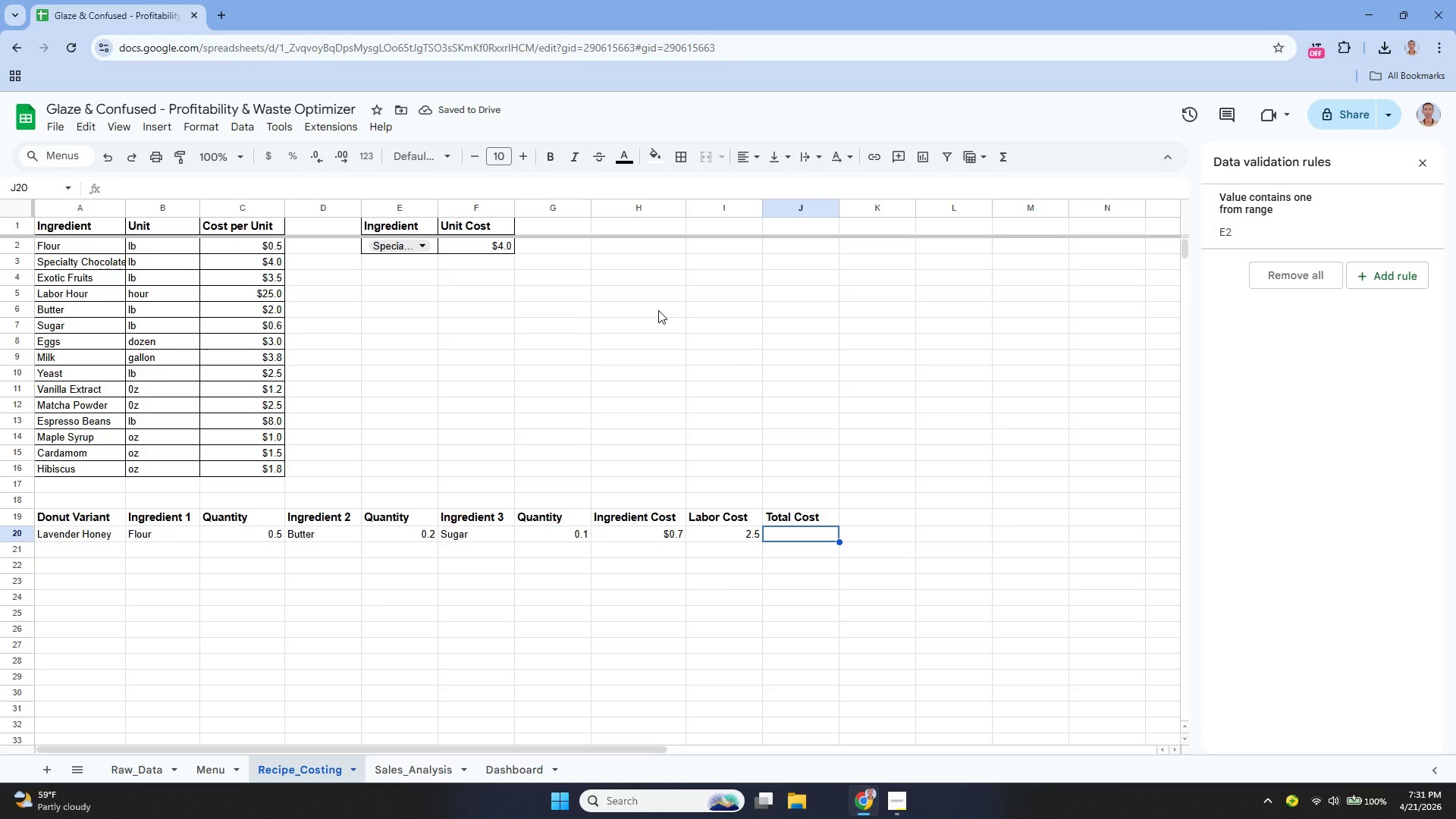 
key(Enter)
 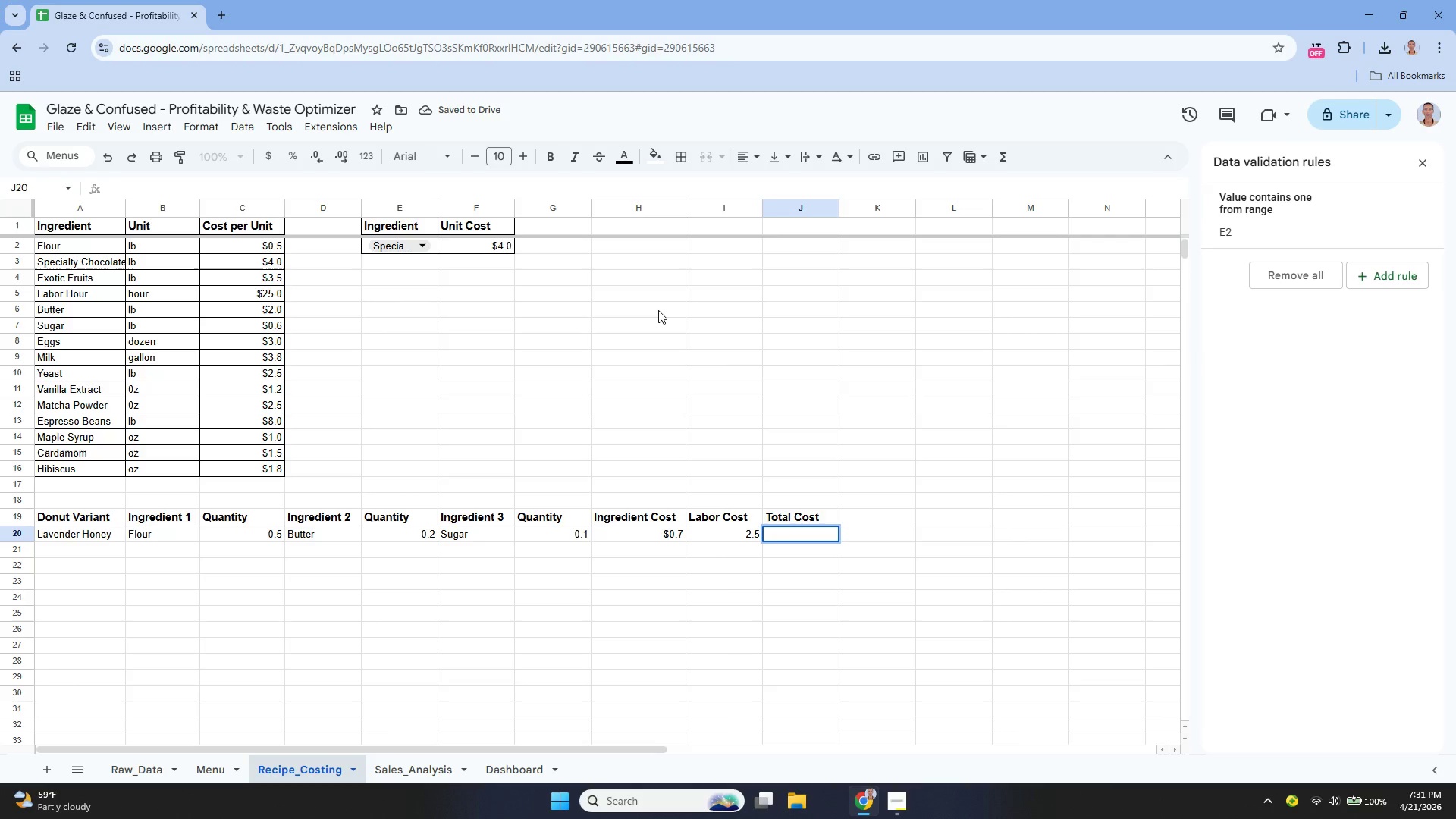 
type(=h20[Home][Home][Home][Home])
 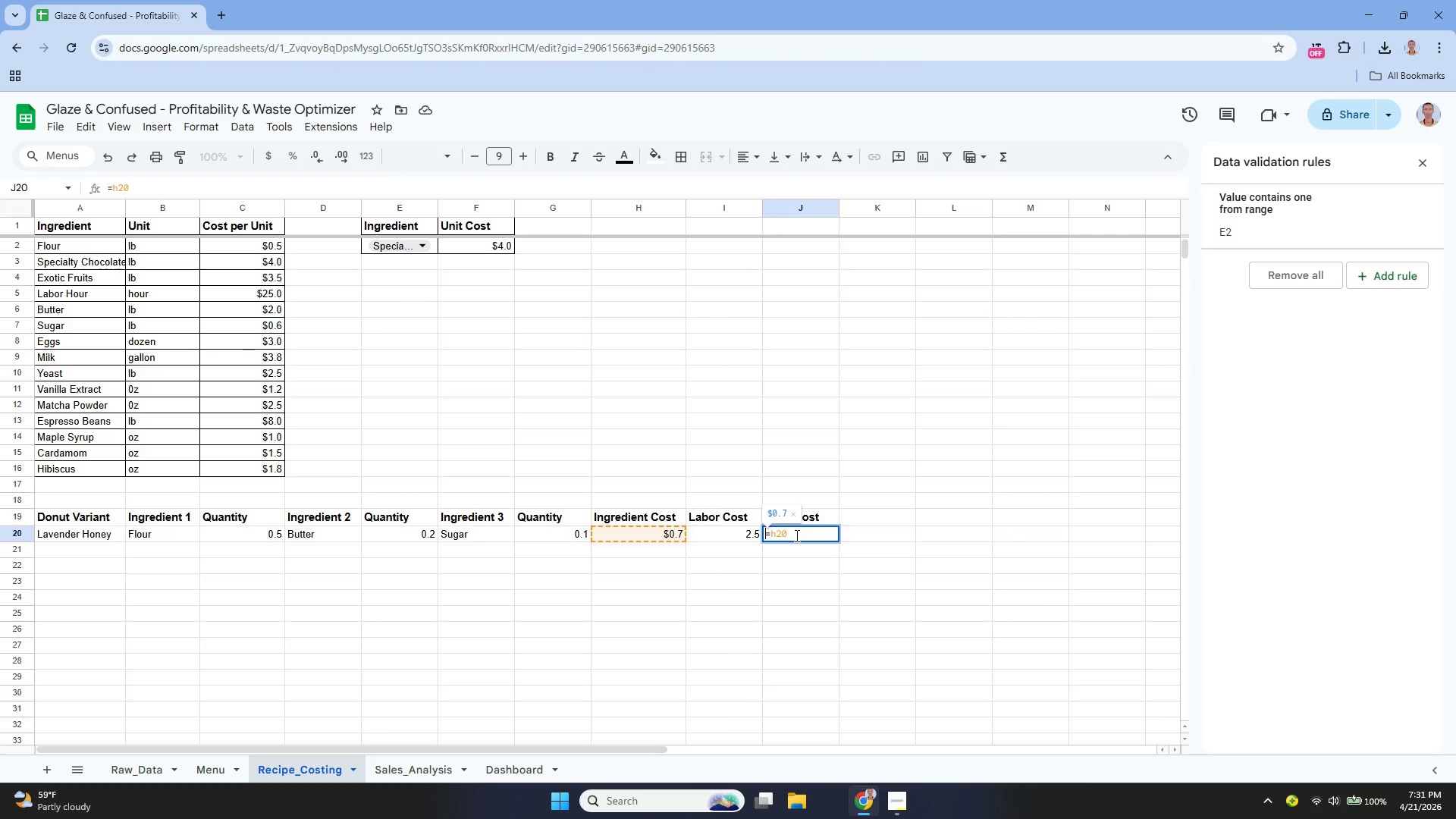 
key(ArrowRight)
 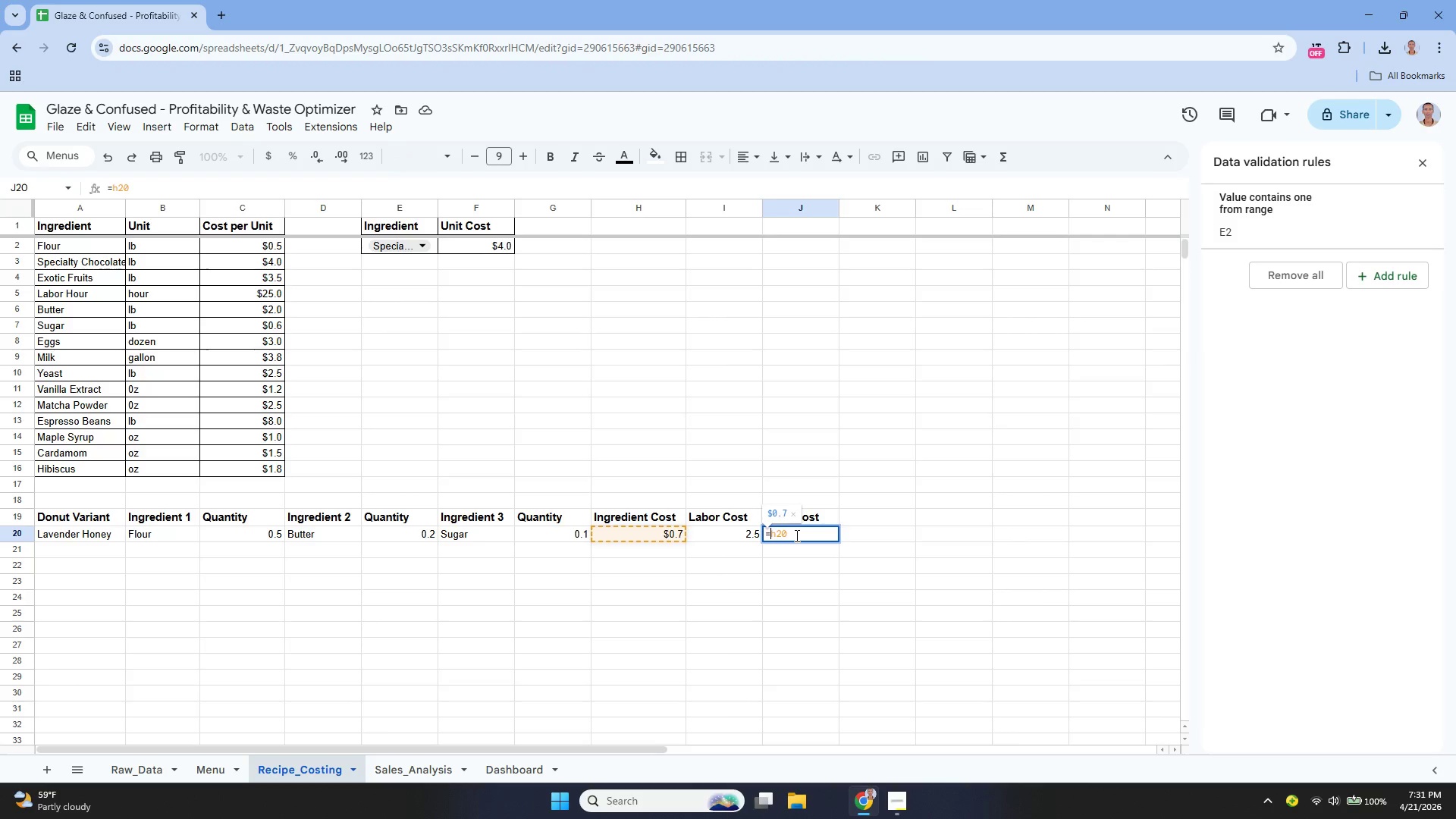 
key(ArrowRight)
 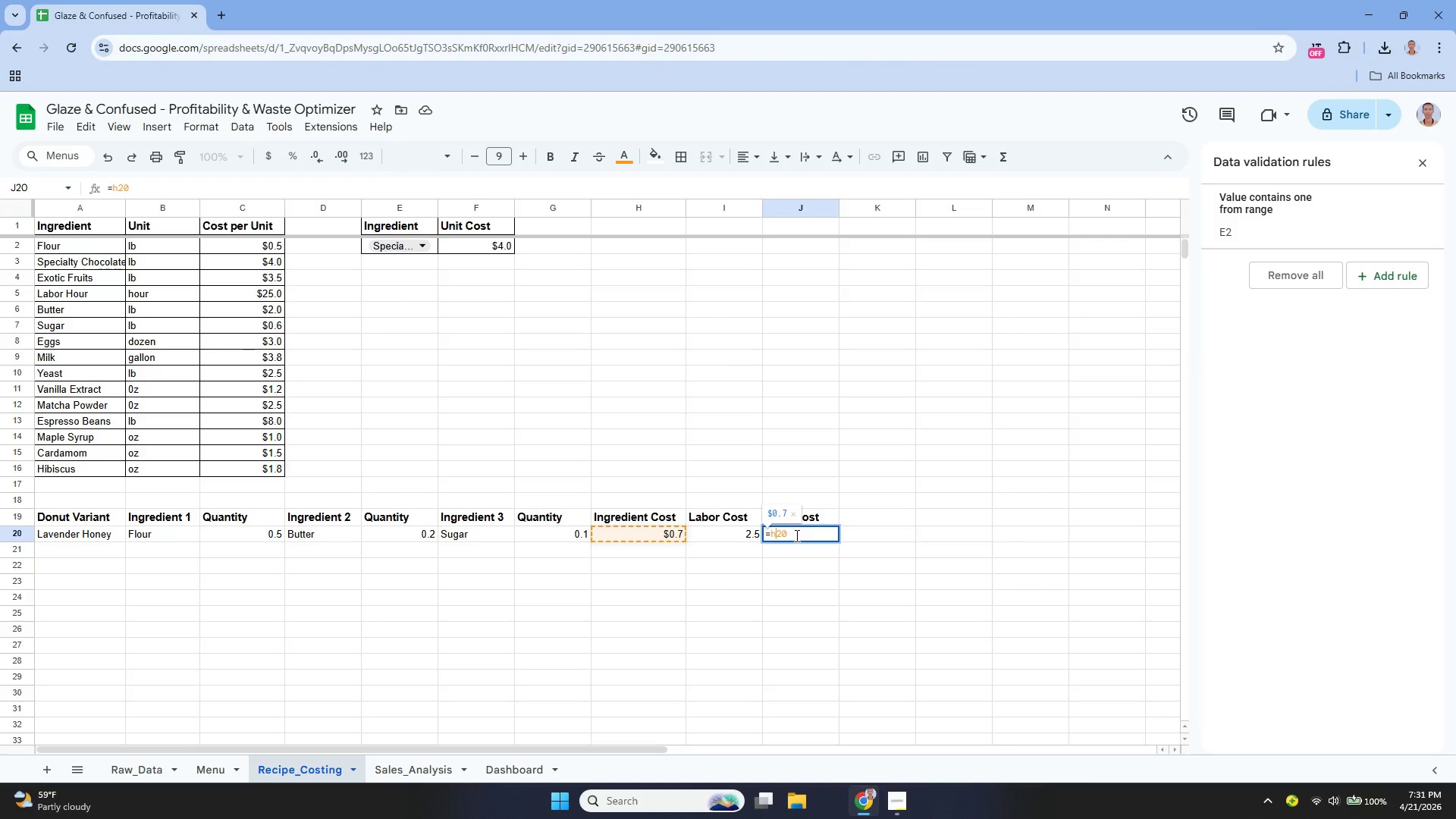 
key(Backspace)
 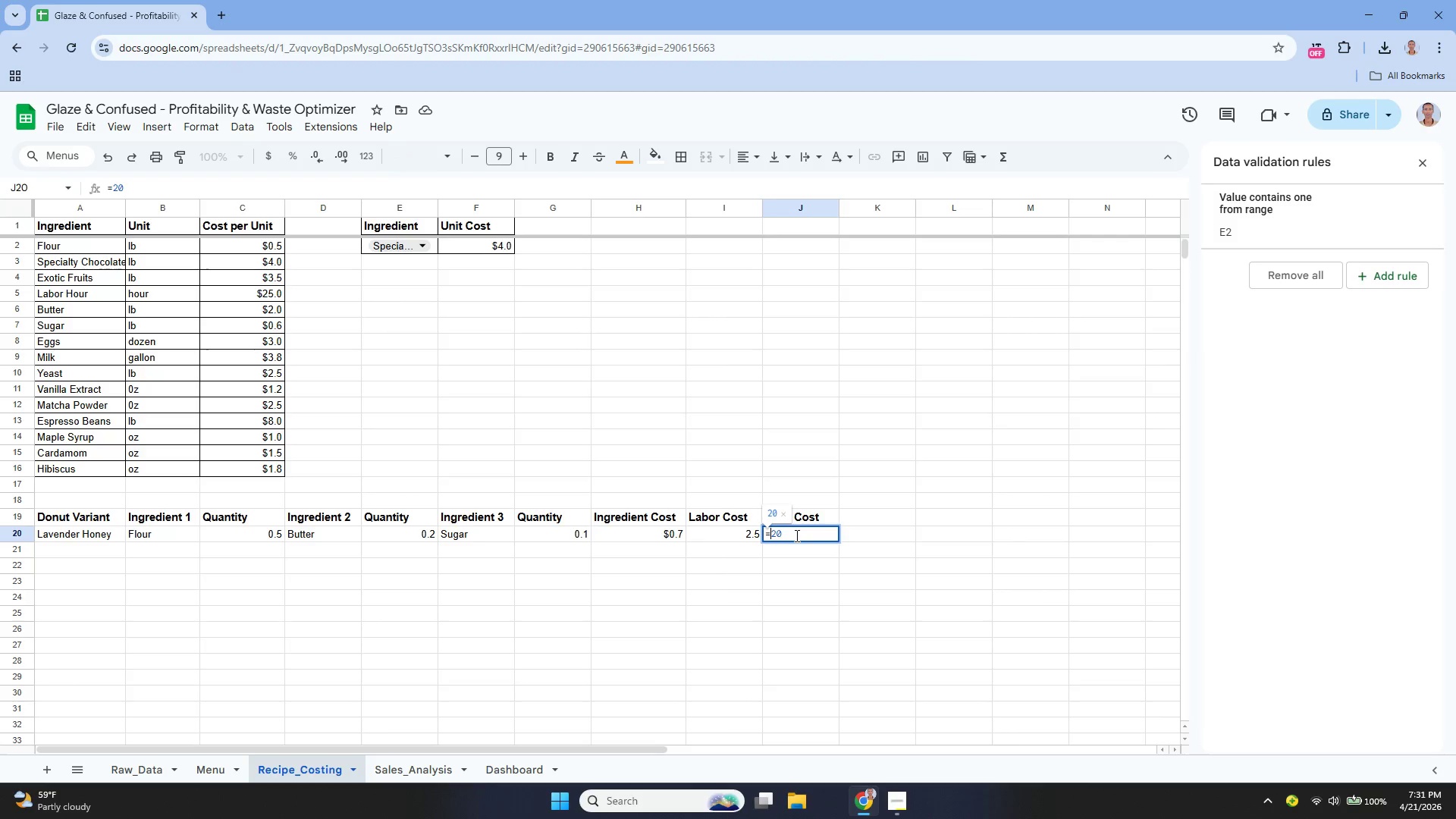 
key(H)
 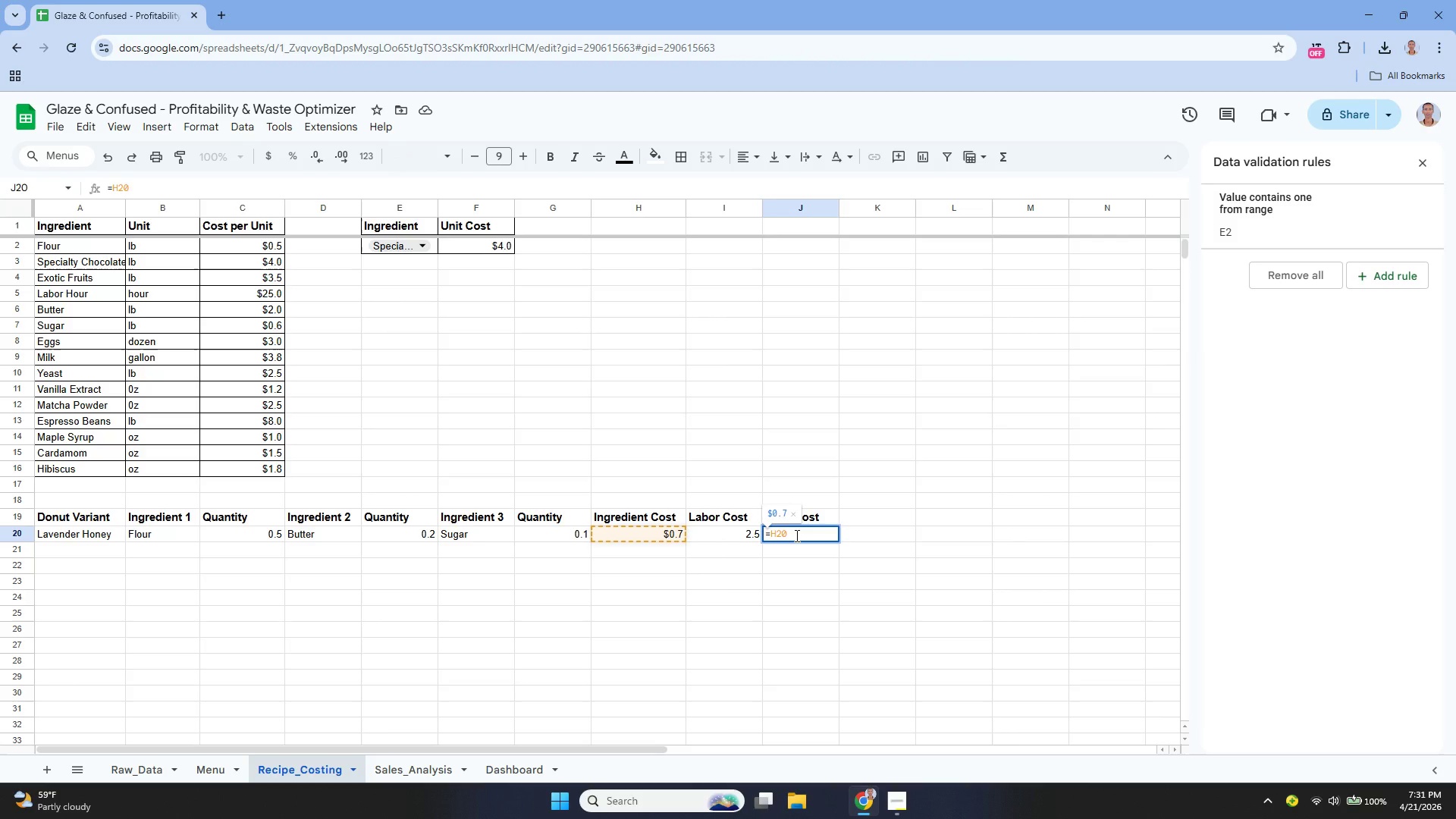 
key(ArrowDown)
 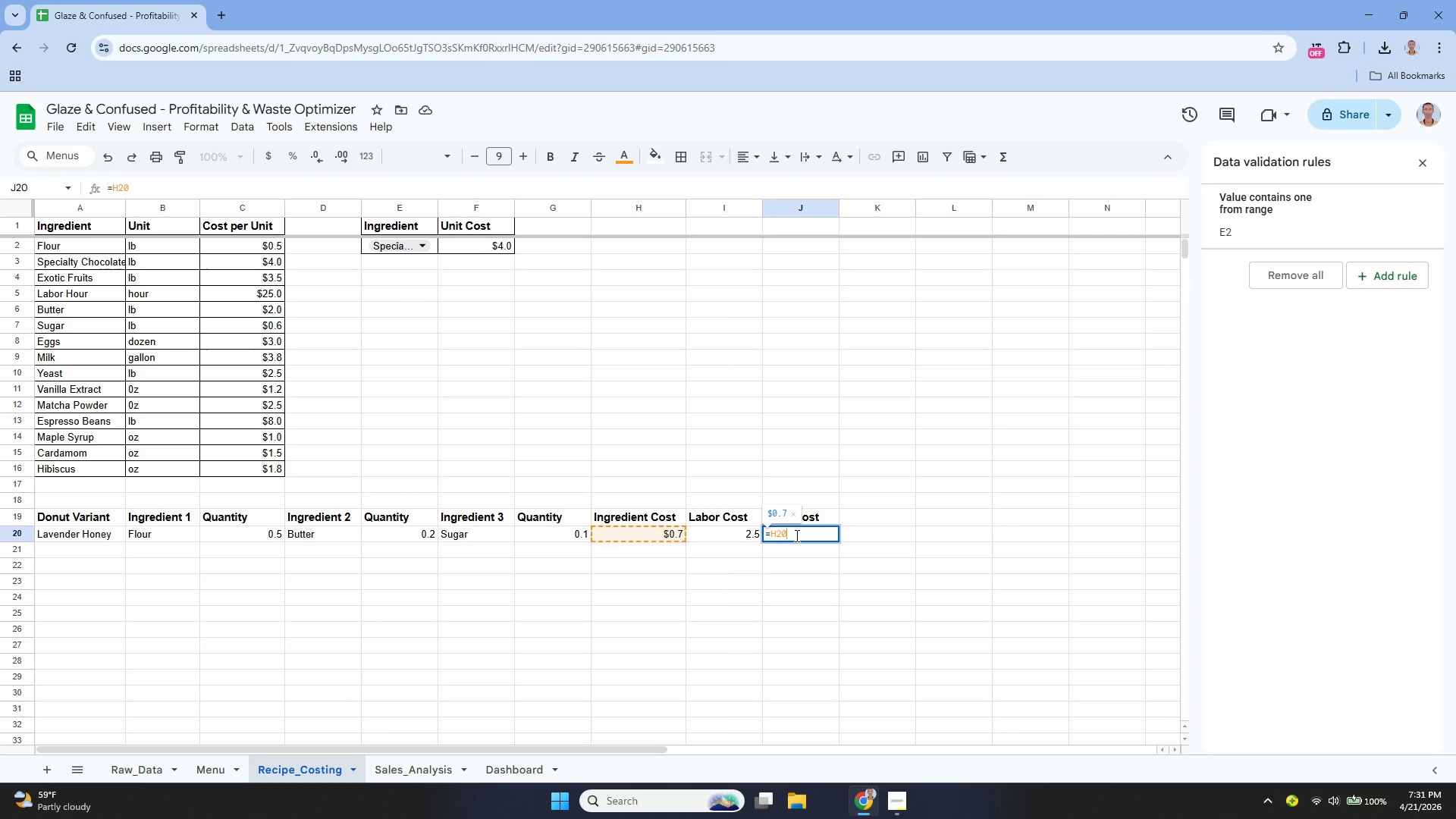 
type( + I20)
 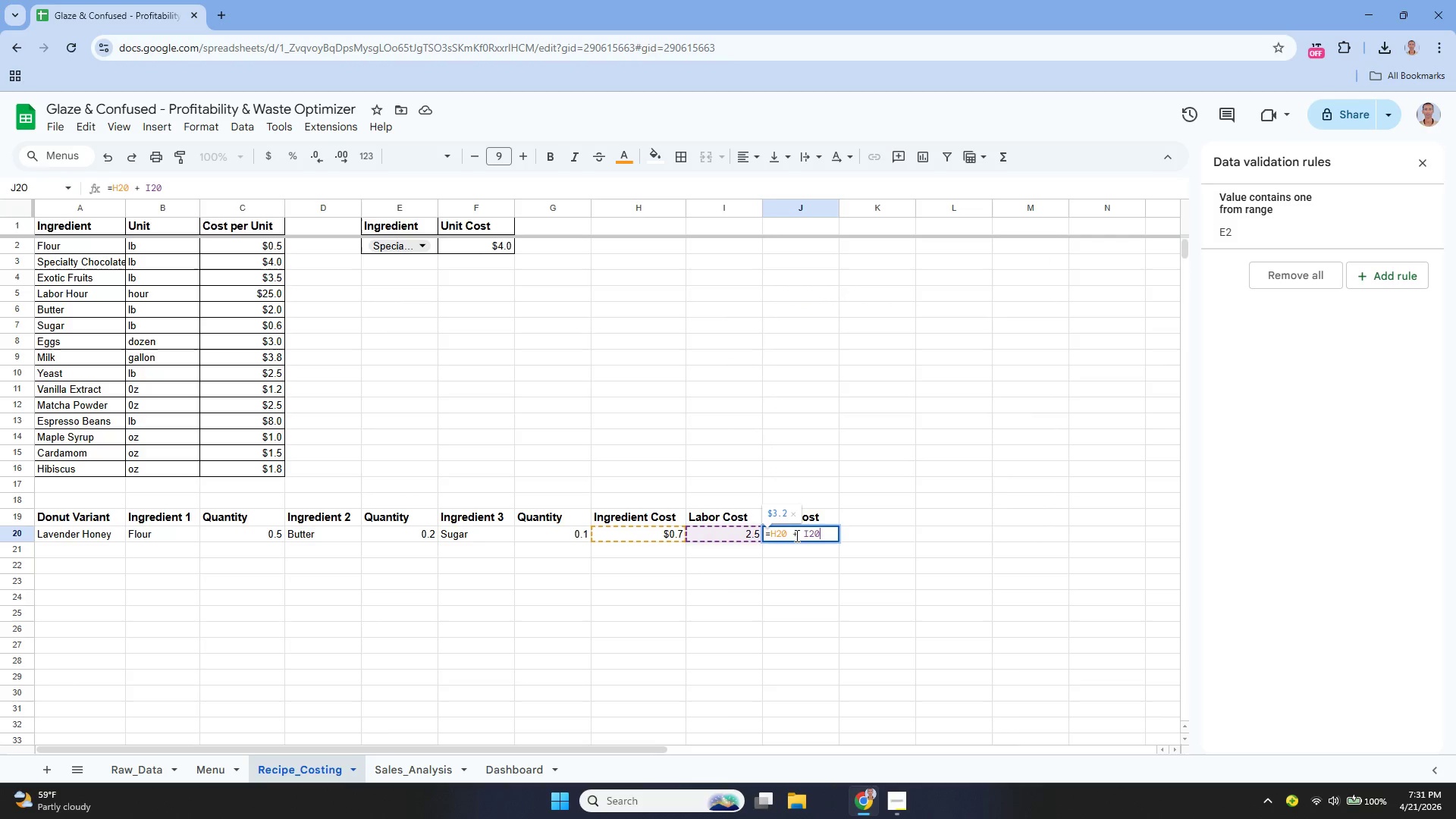 
key(Enter)
 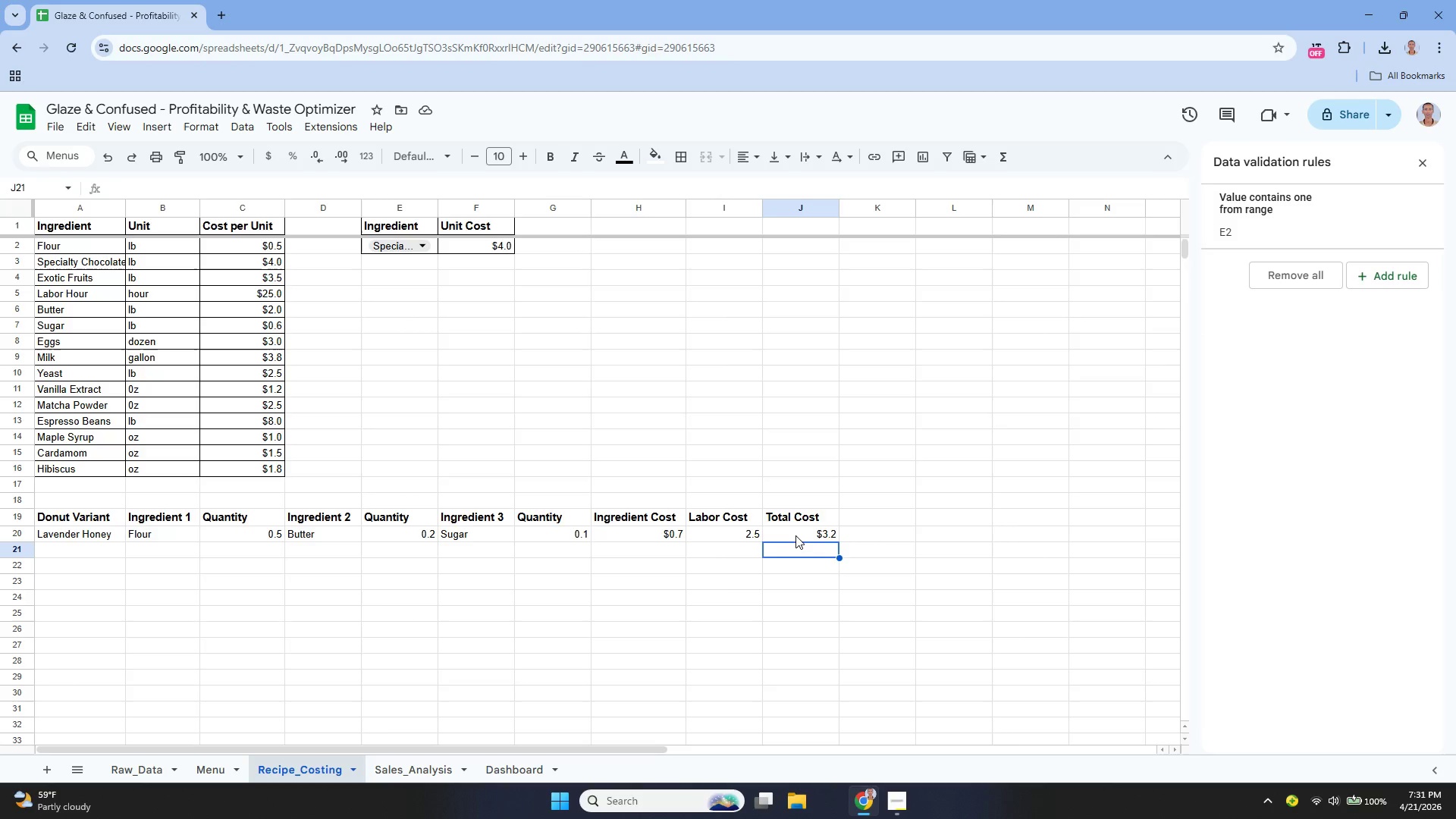 
wait(10.91)
 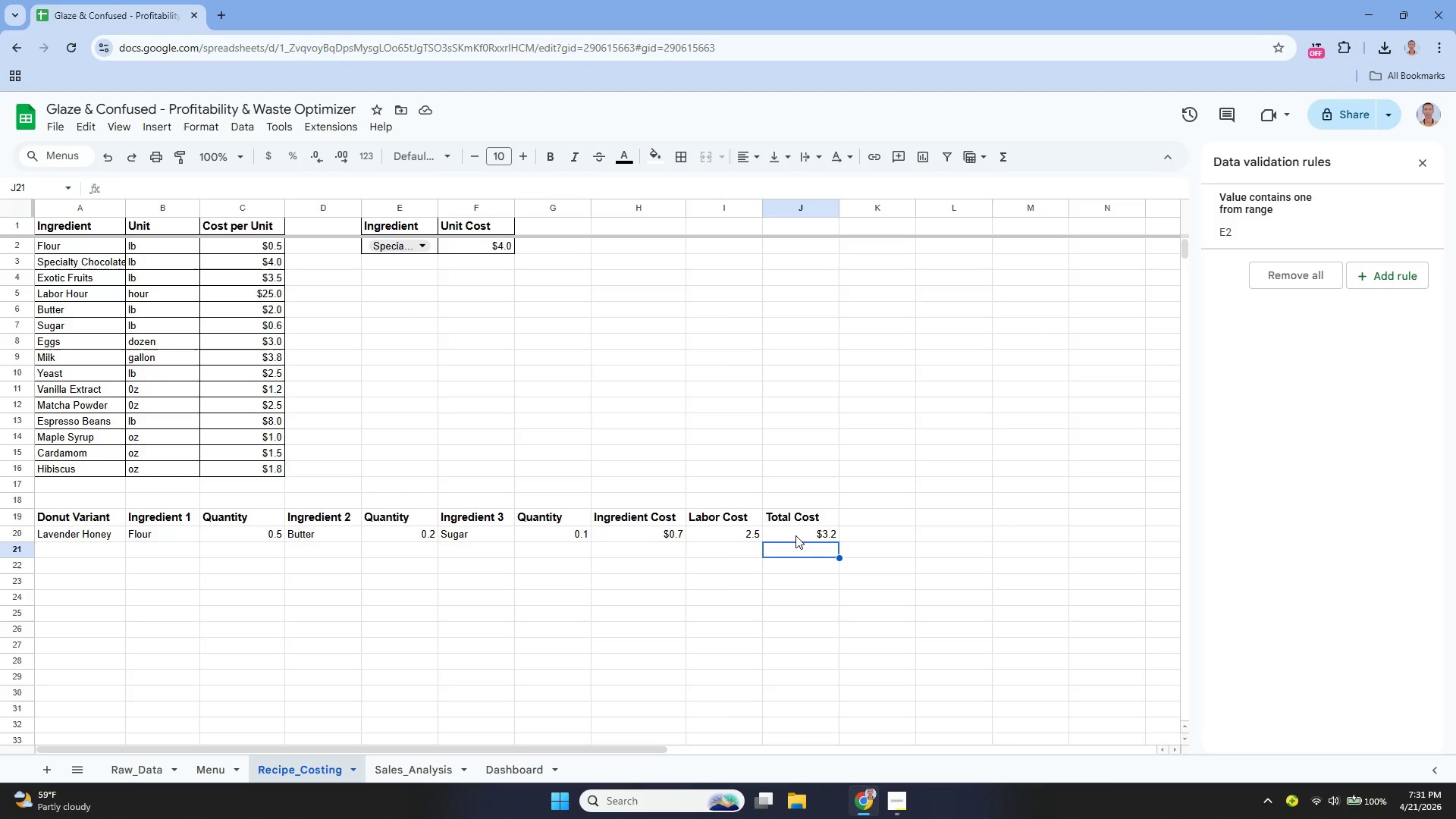 
left_click([94, 548])
 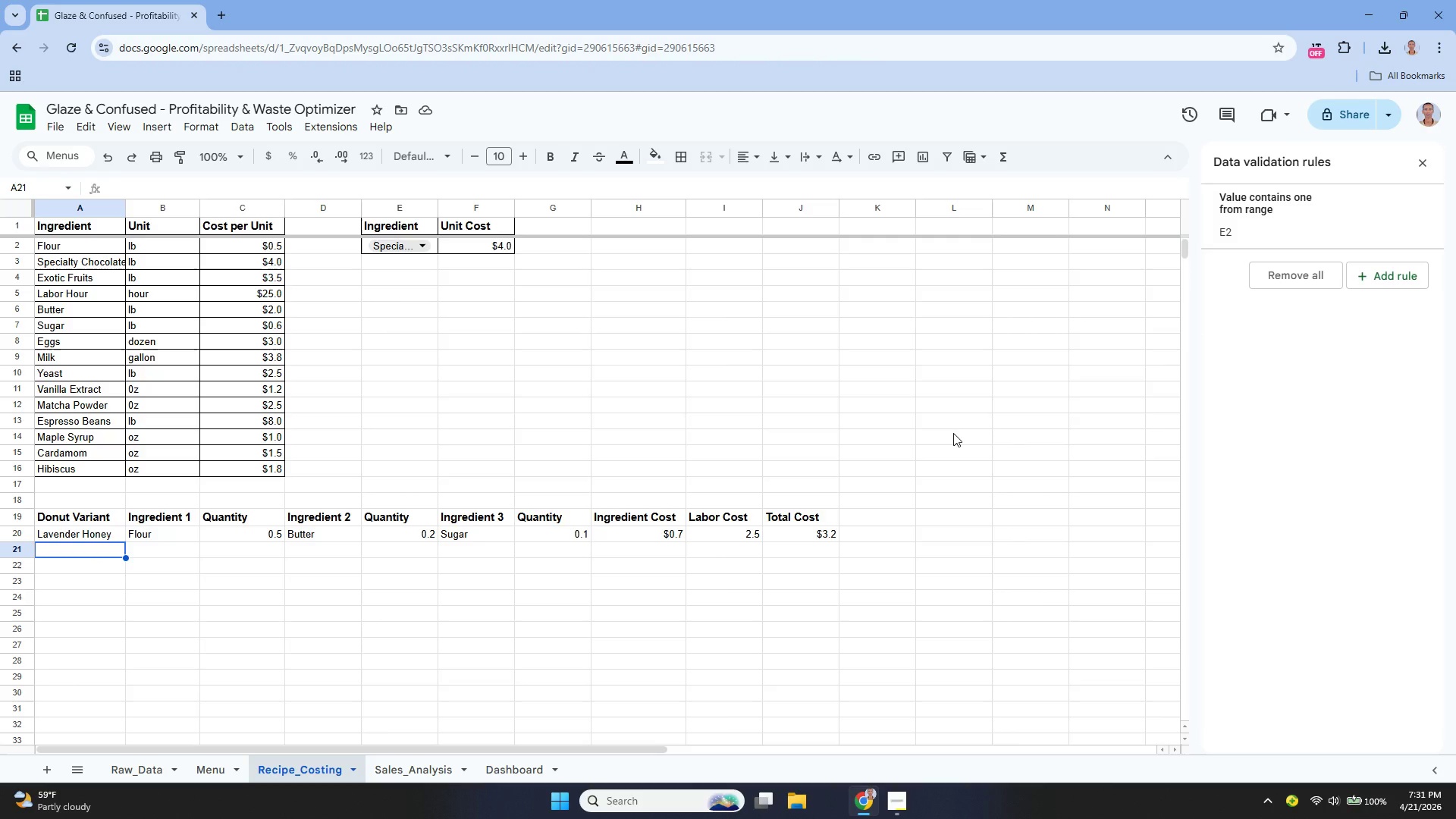 
type(bOU)
key(Backspace)
key(Backspace)
key(Backspace)
type(Bourbon Maple Bacon)
 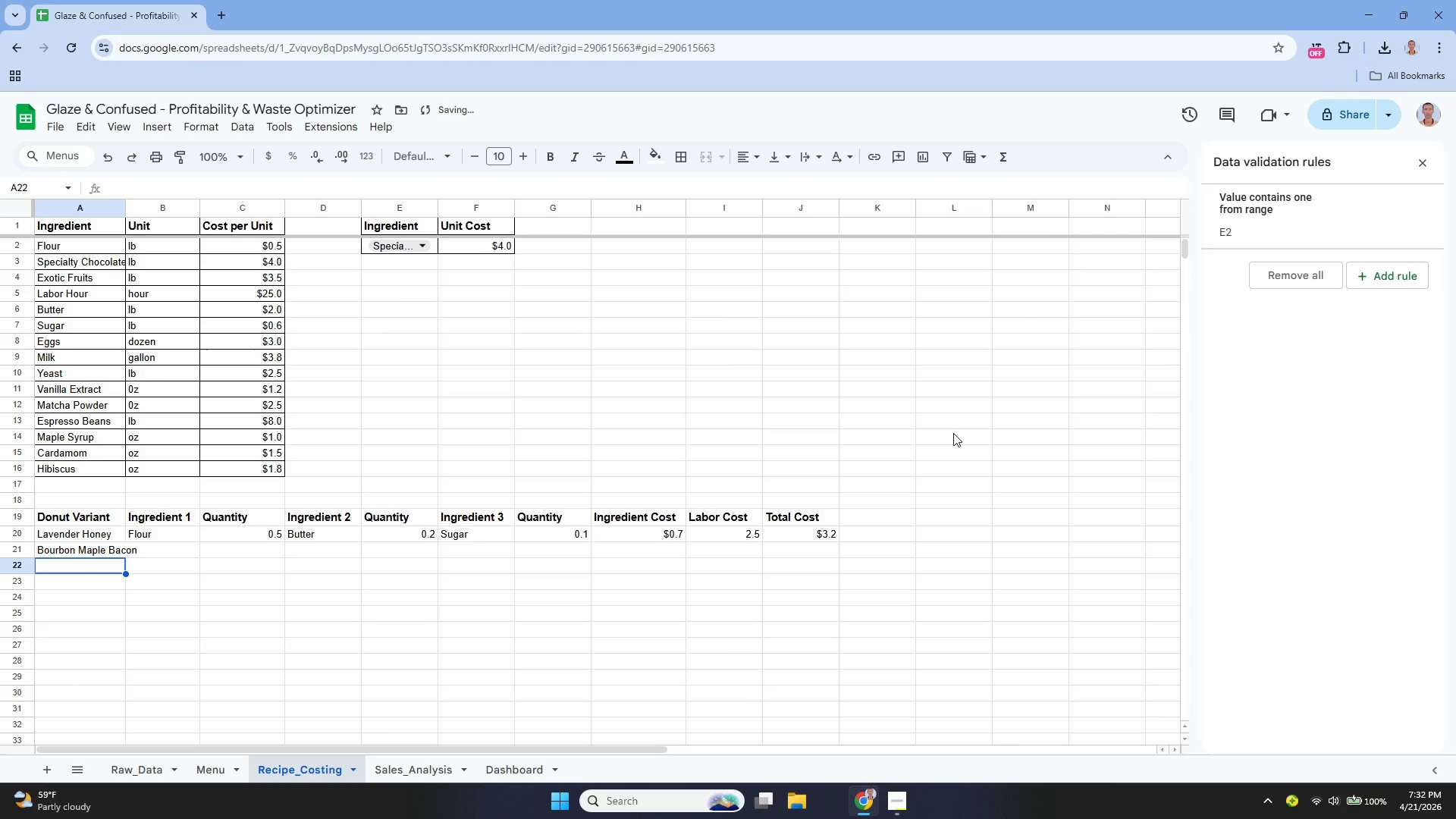 
 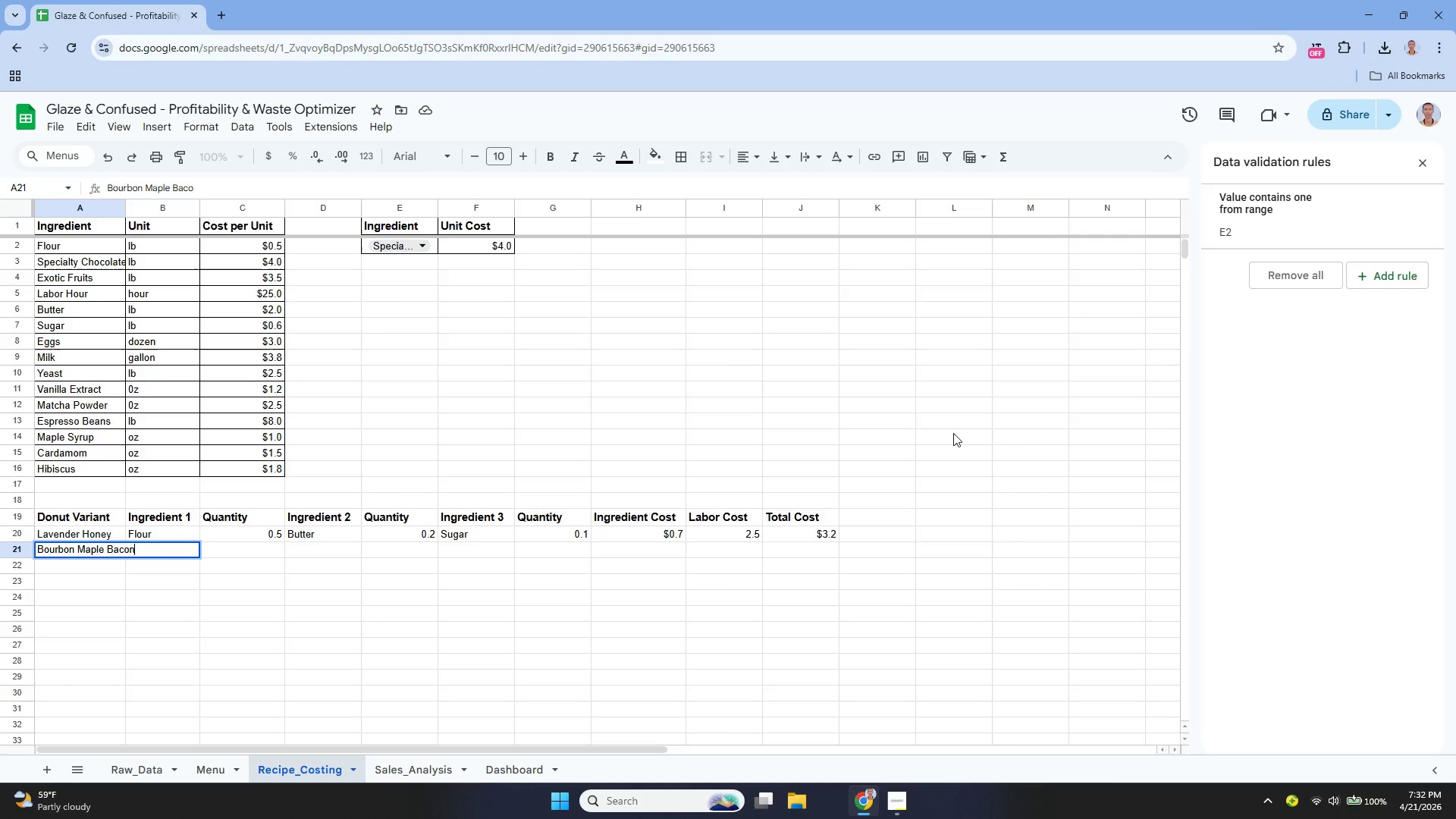 
key(Enter)
 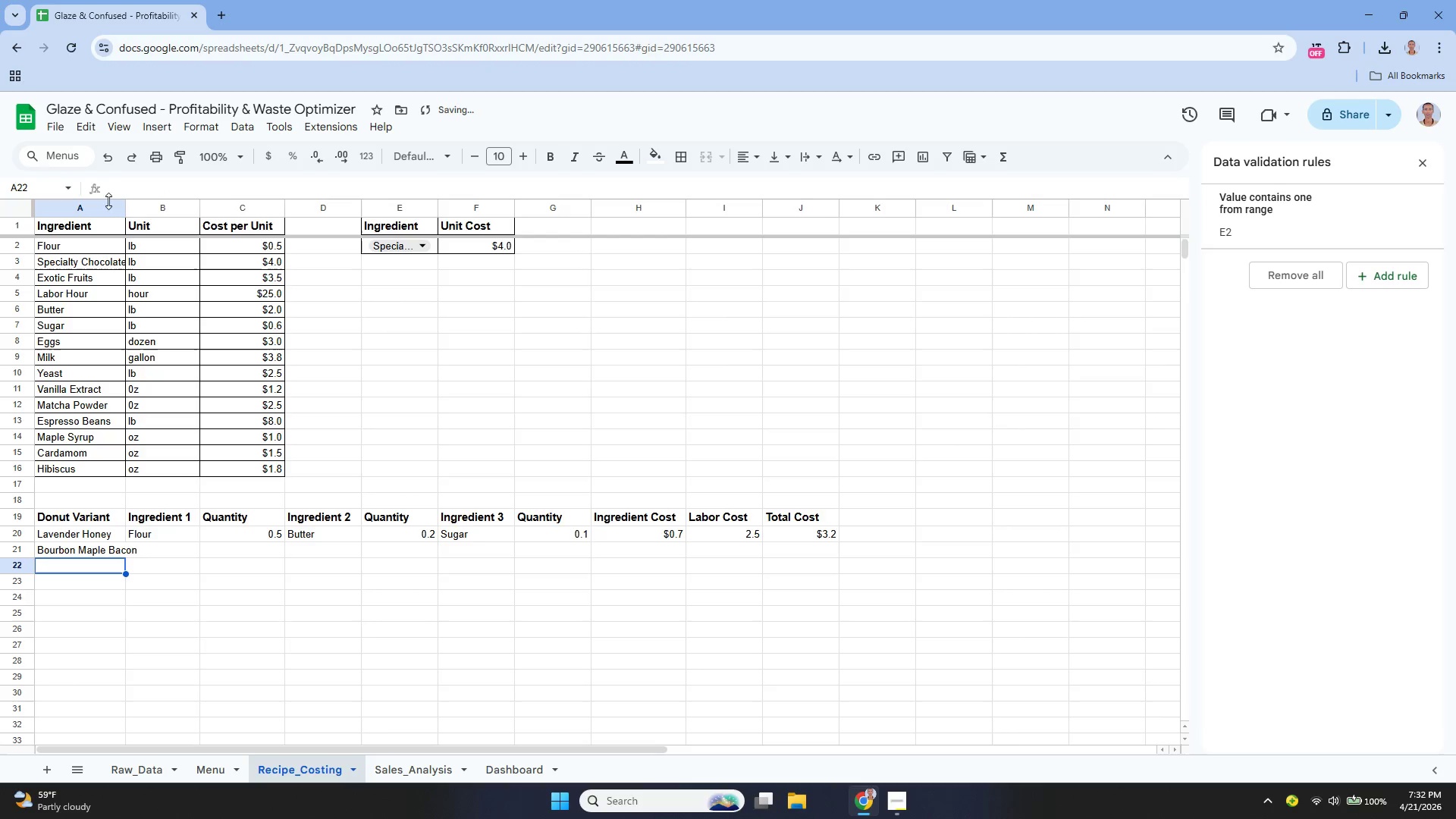 
left_click_drag(start_coordinate=[125, 209], to_coordinate=[151, 224])
 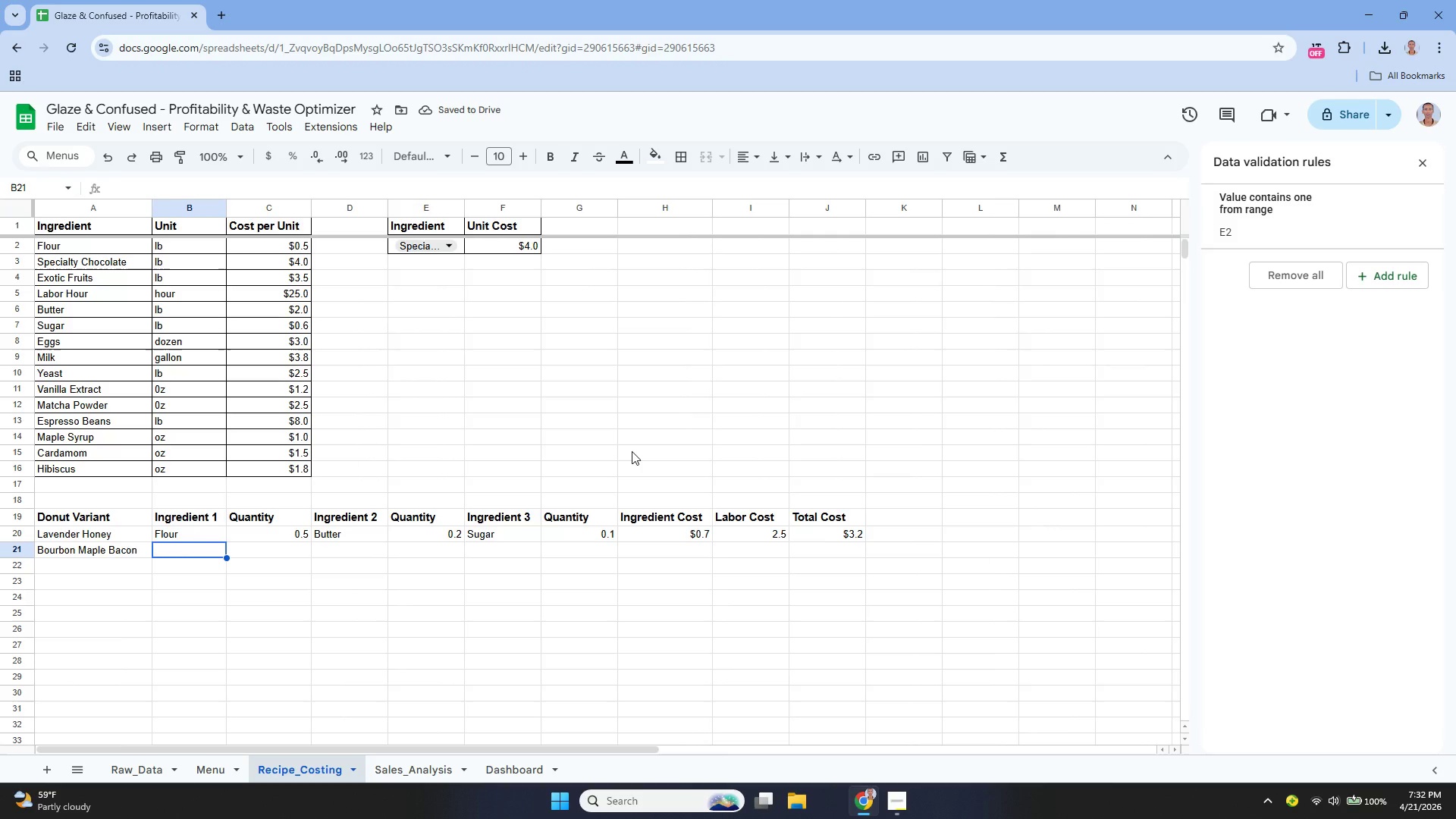 
key(Enter)
 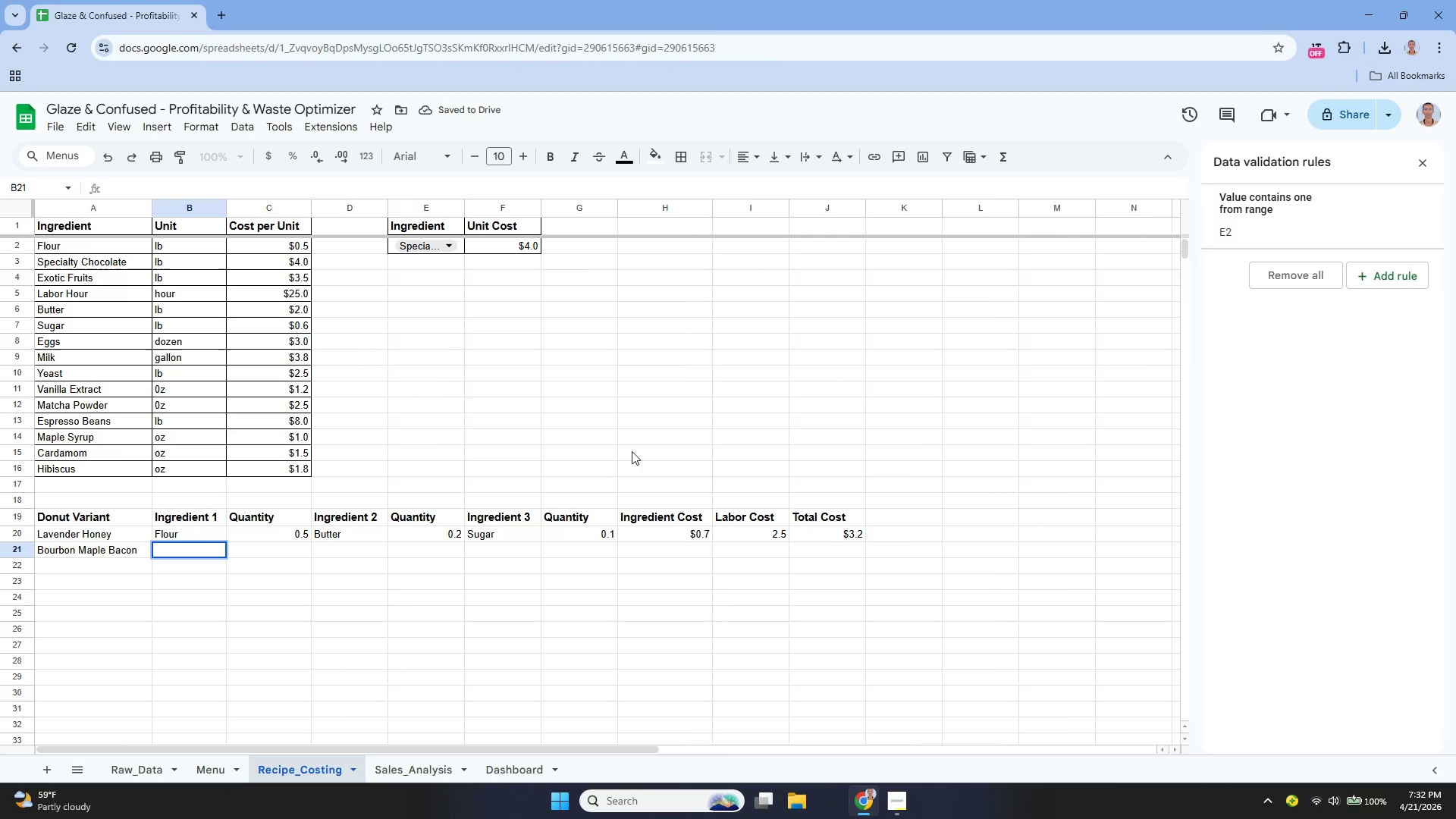 
type(Flor)
 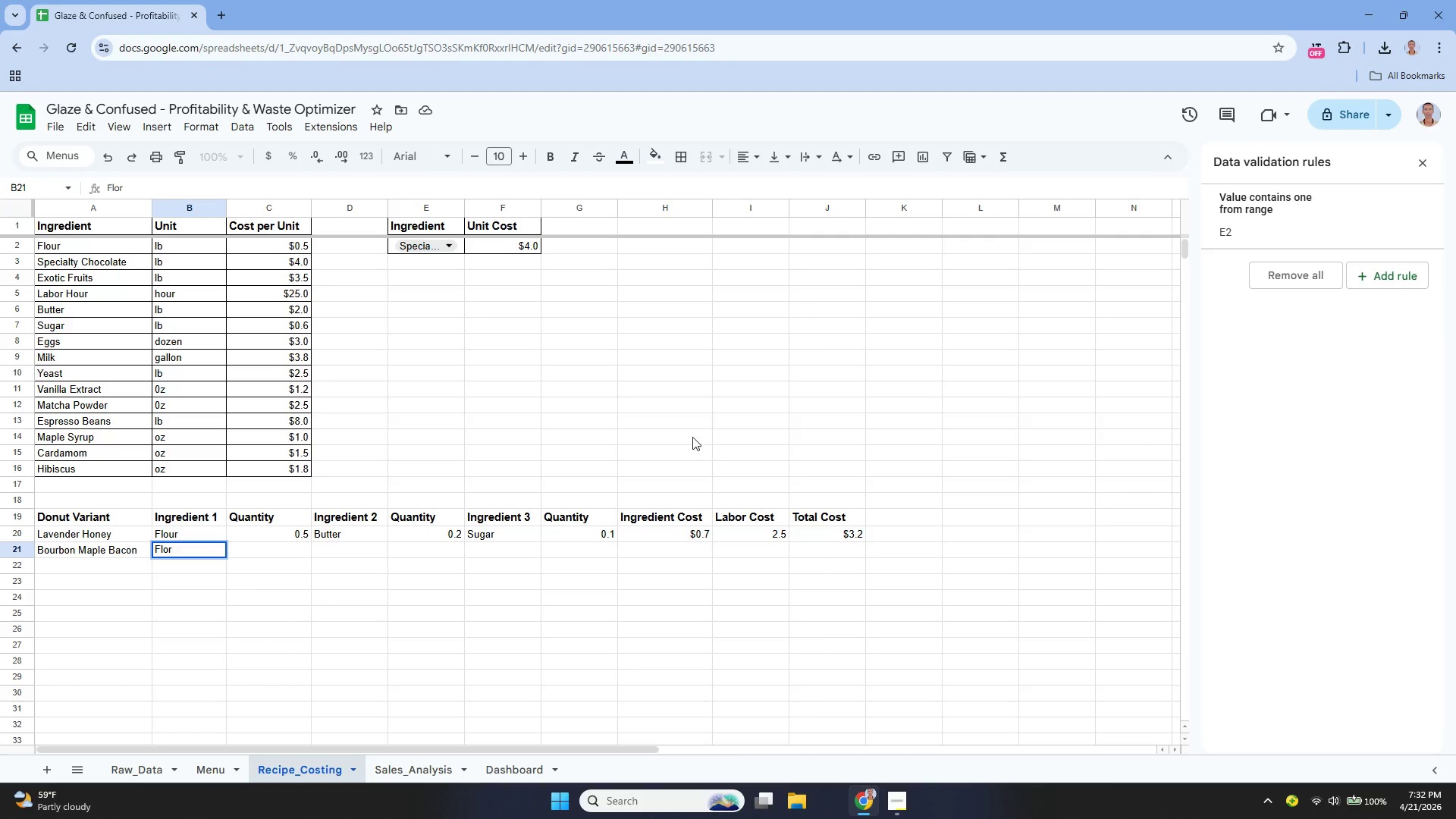 
key(Backspace)
type(ur)
key(Tab)
type(0.6)
key(Tab)
type(Buffer)
 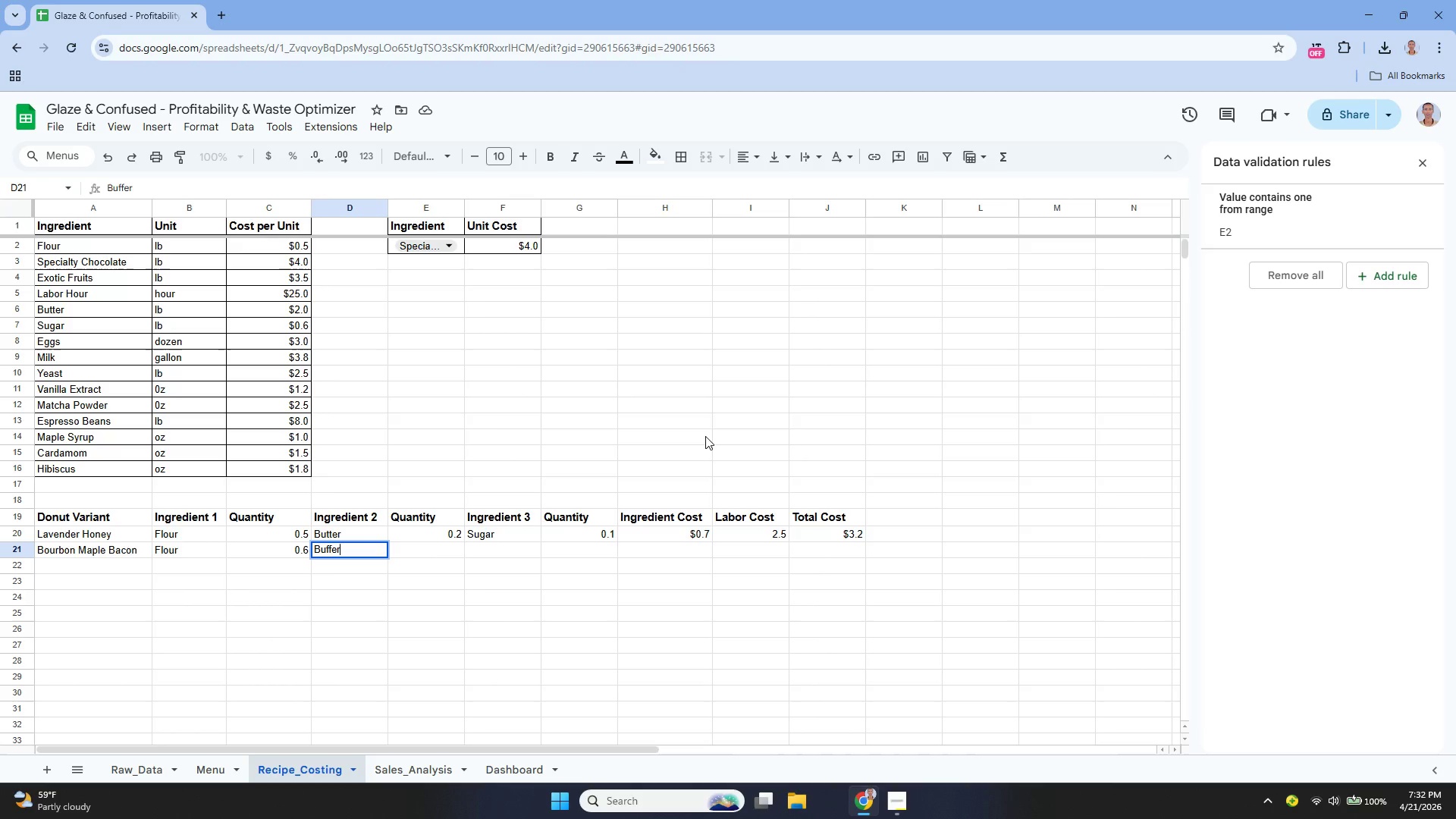 
key(Backspace)
key(Backspace)
key(Backspace)
key(Backspace)
type(tter)
 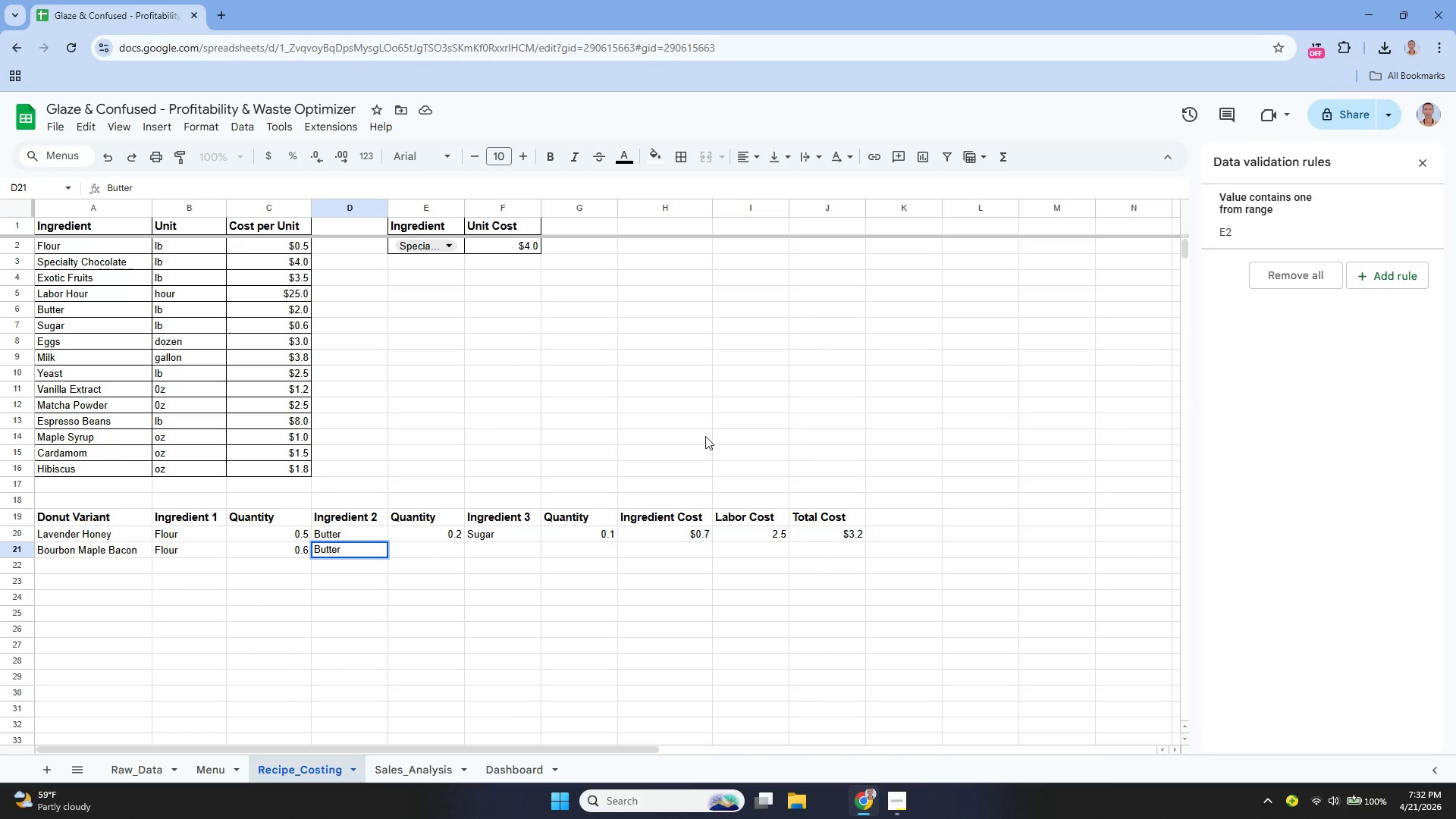 
wait(5.06)
 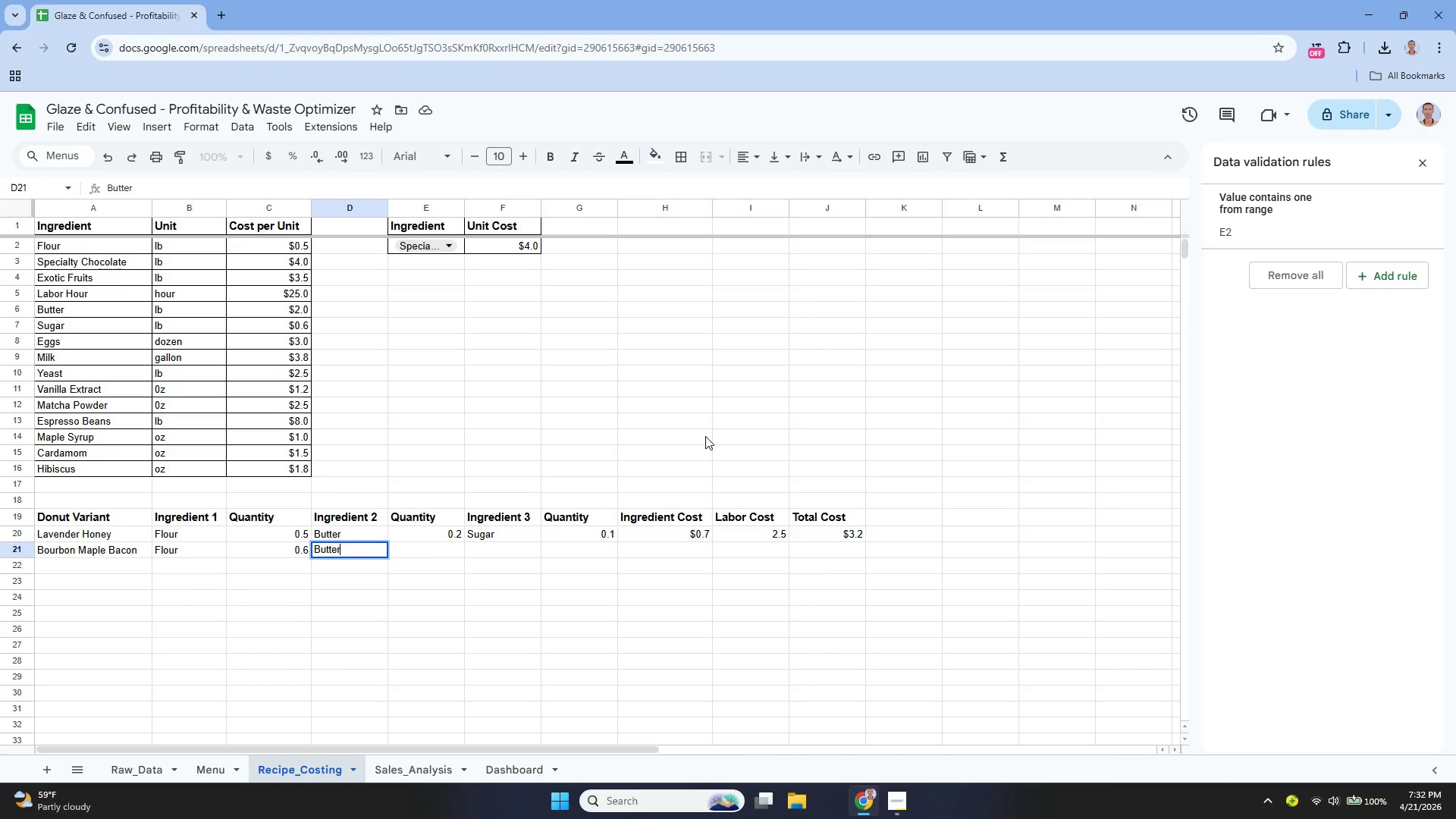 
key(Tab)
type(0.15)
key(Tab)
type(Maple Syrub)
key(Tab)
type(0.05)
key(Tab)
 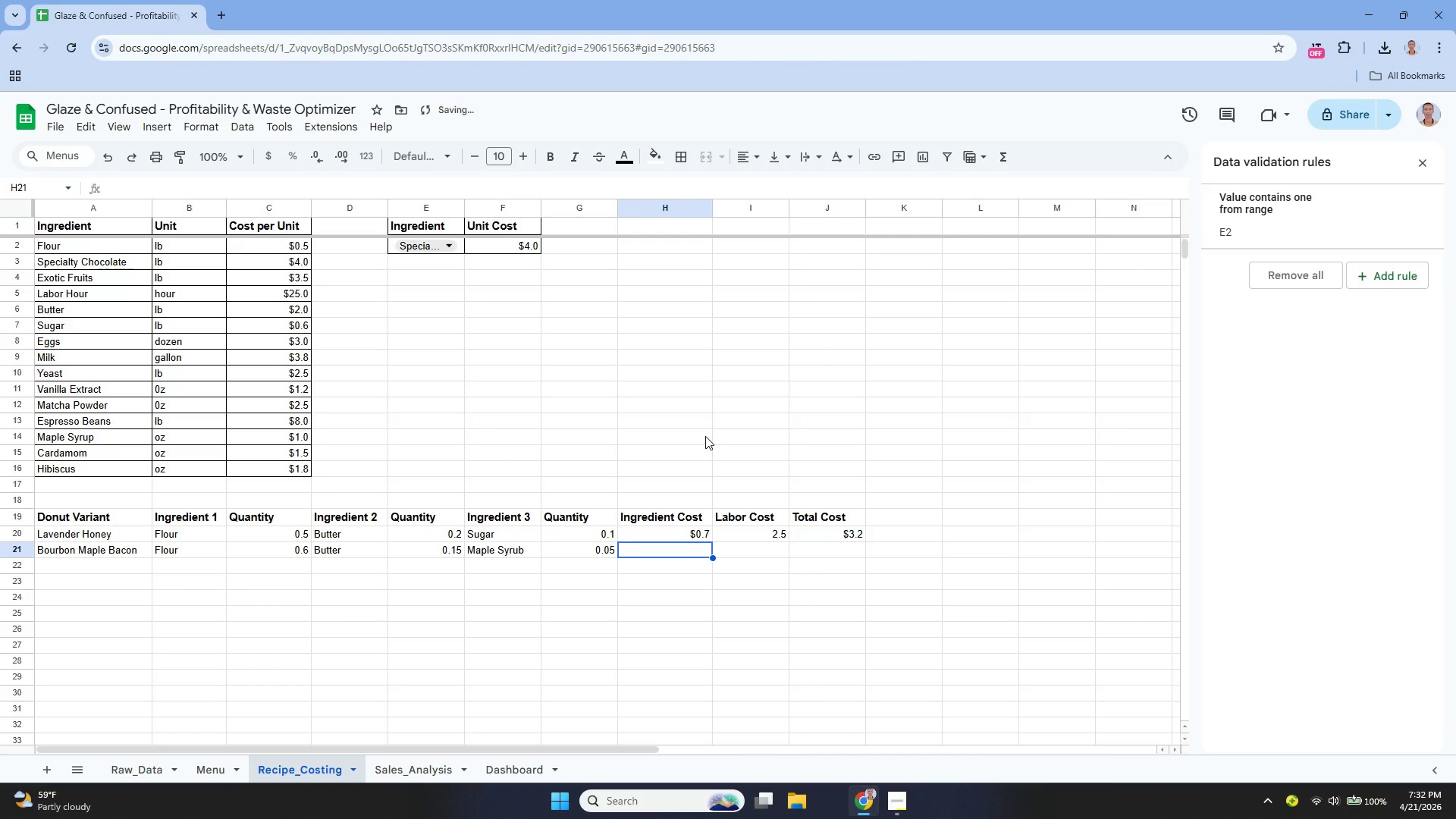 
key(ArrowUp)
 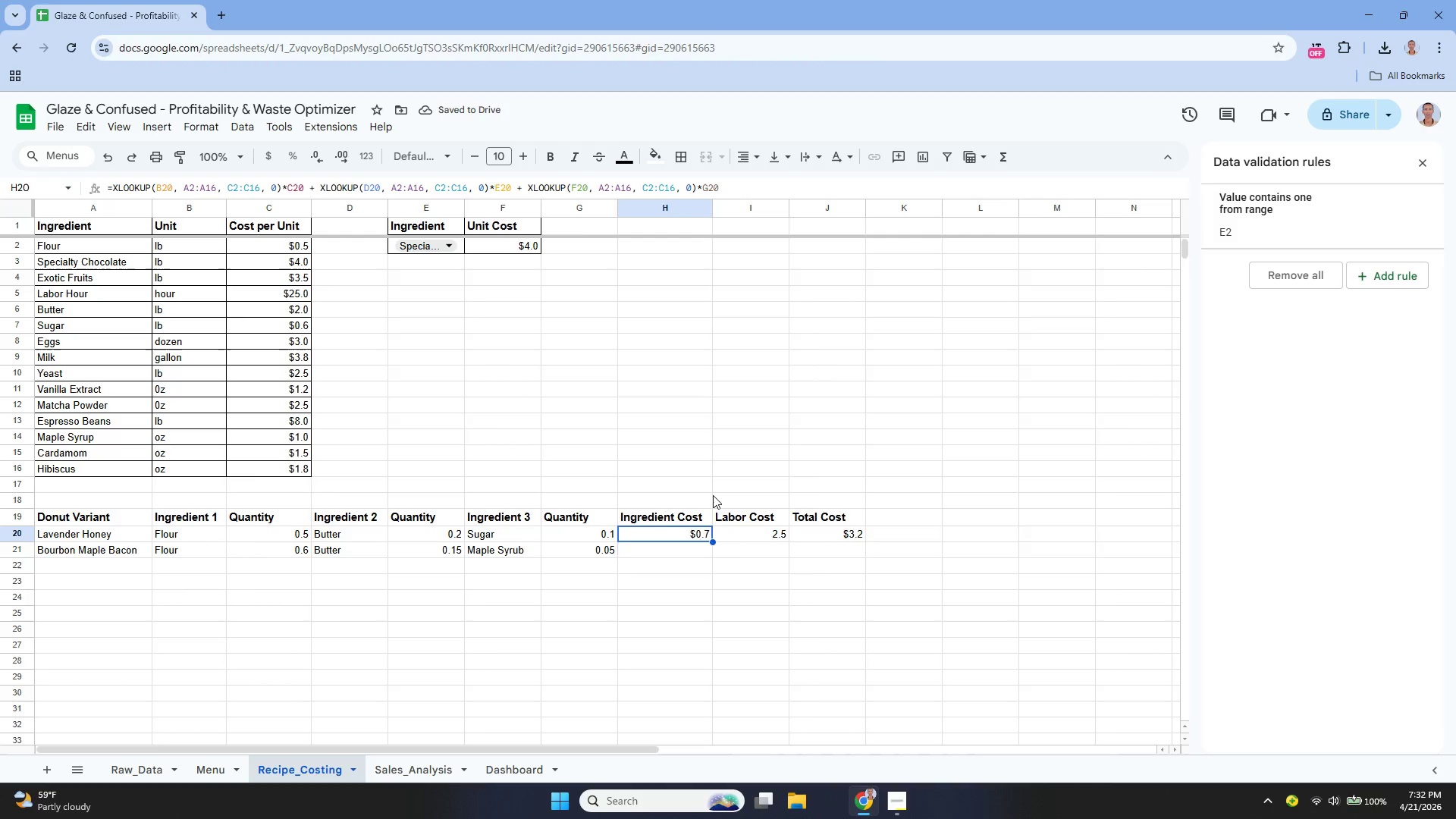 
key(Enter)
 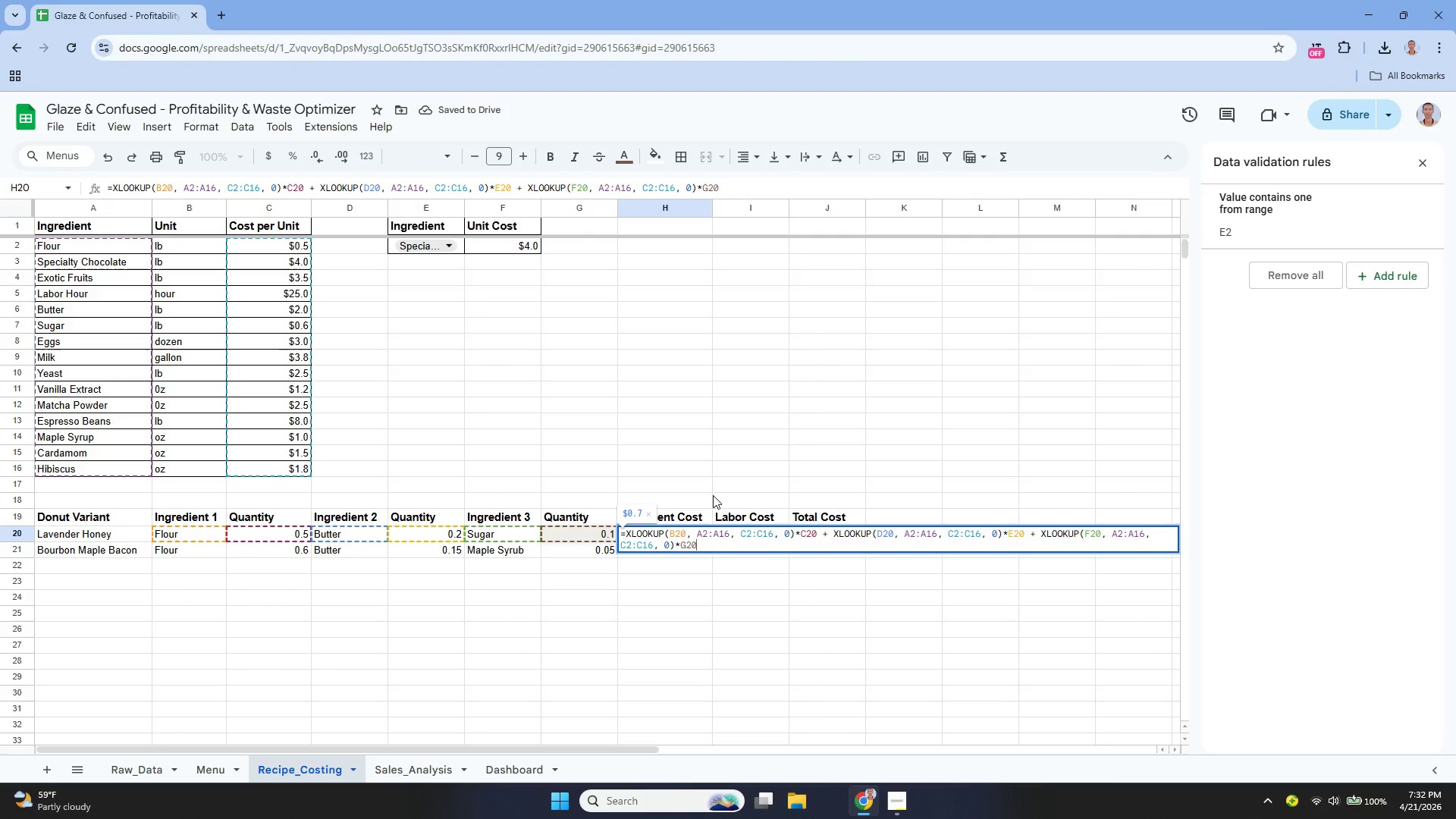 
hold_key(key=ControlLeft, duration=1.59)
 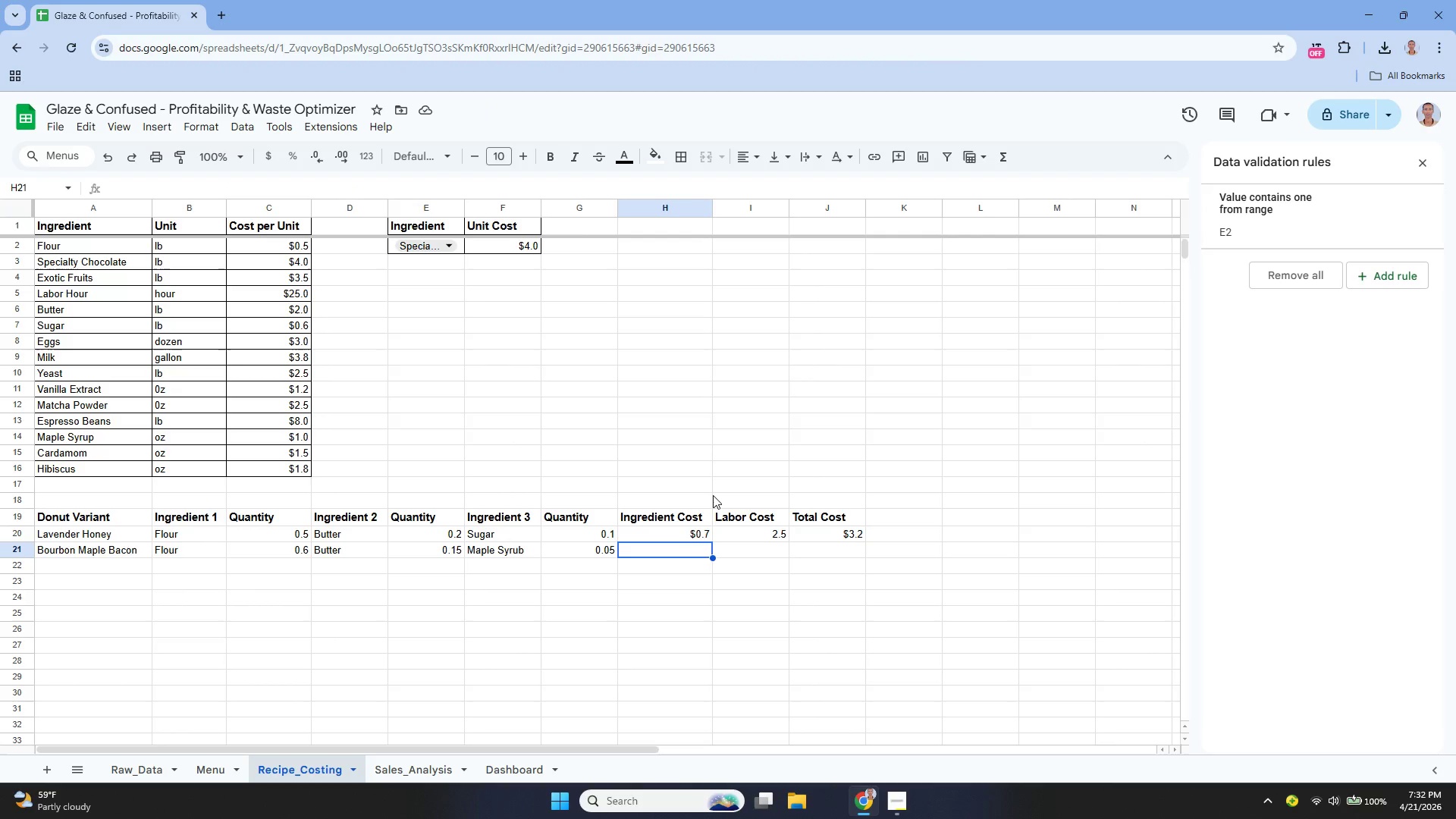 
type(acc)
 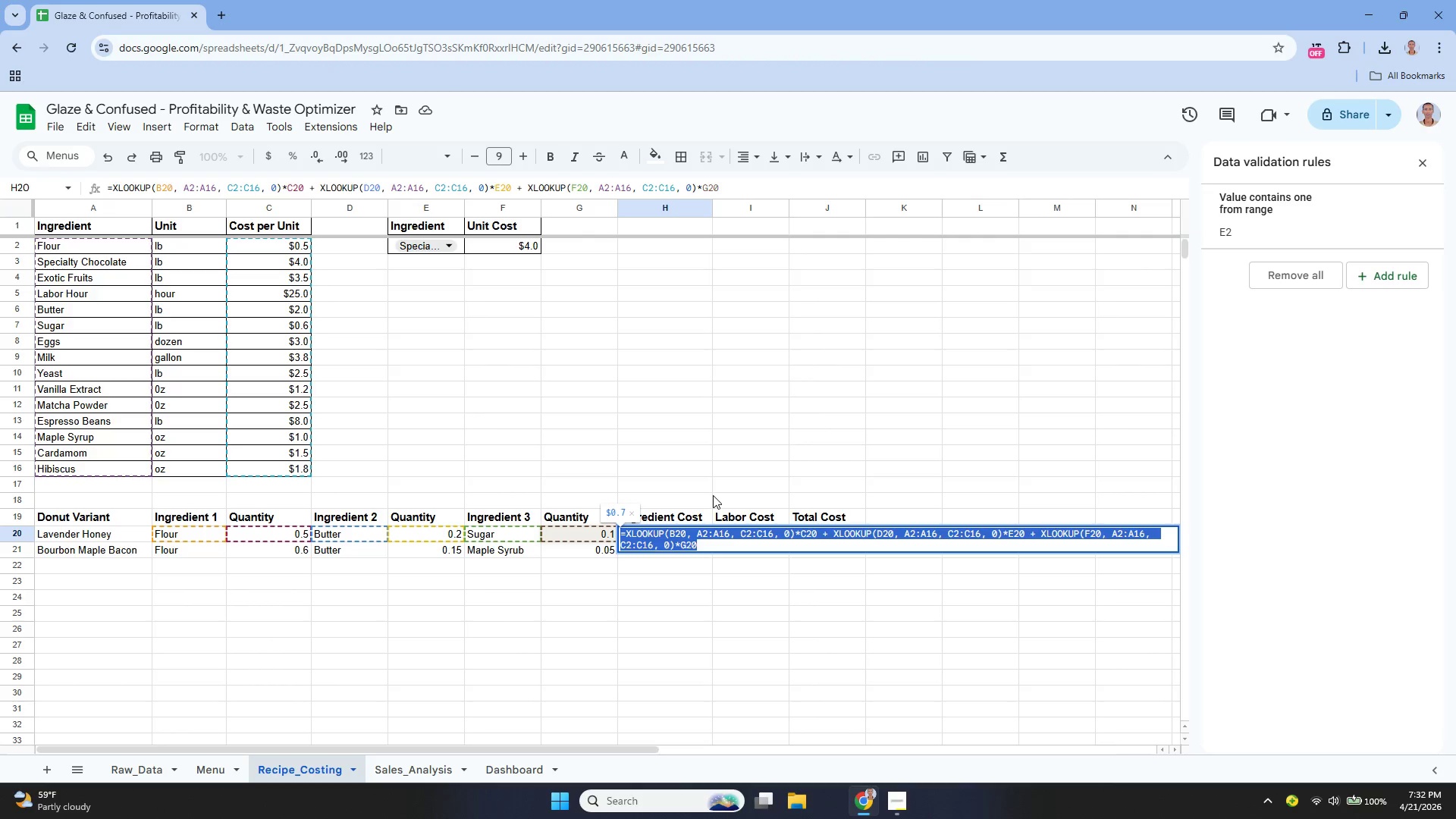 
key(Enter)
 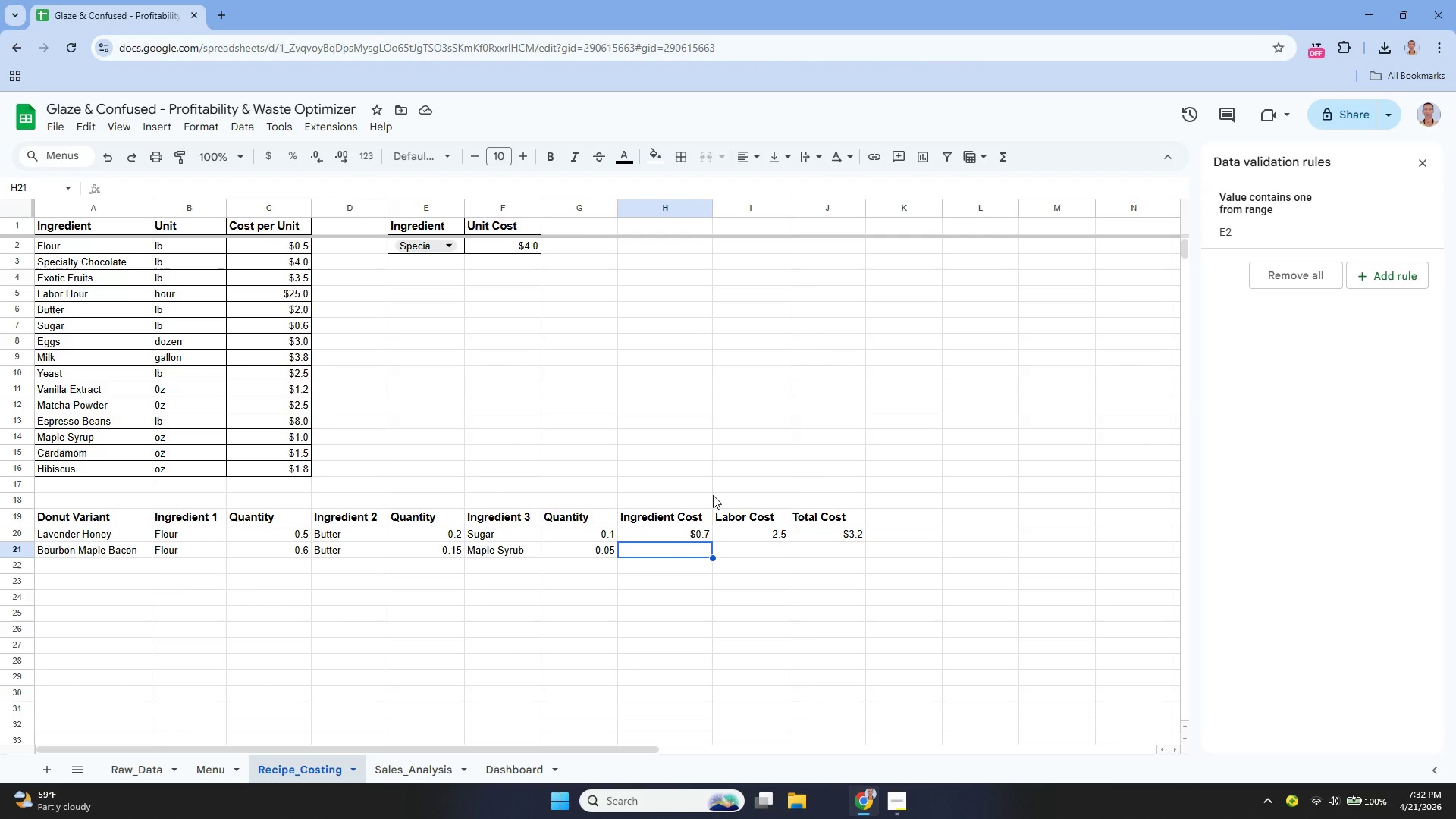 
key(Enter)
 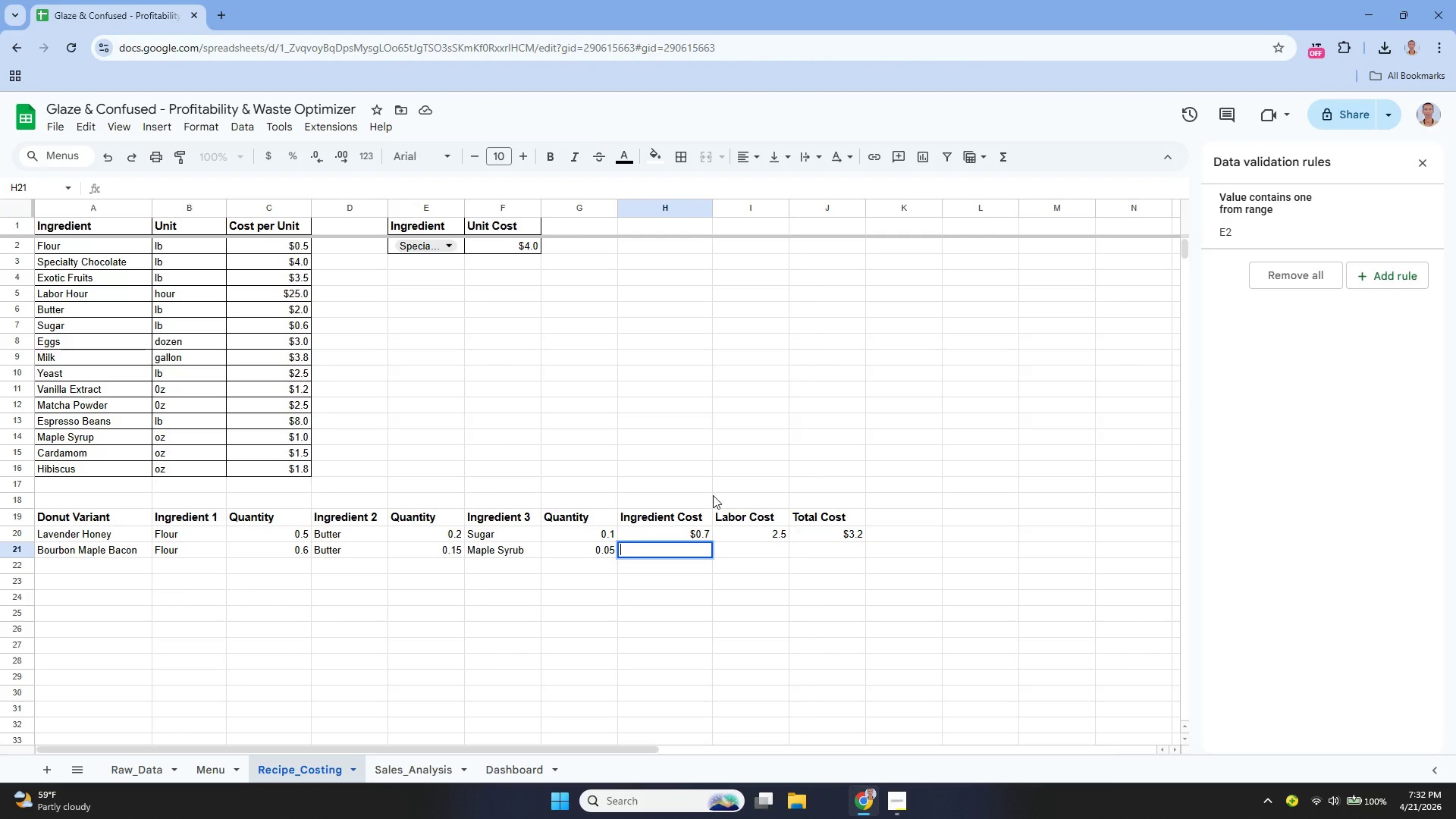 
key(Control+V)
 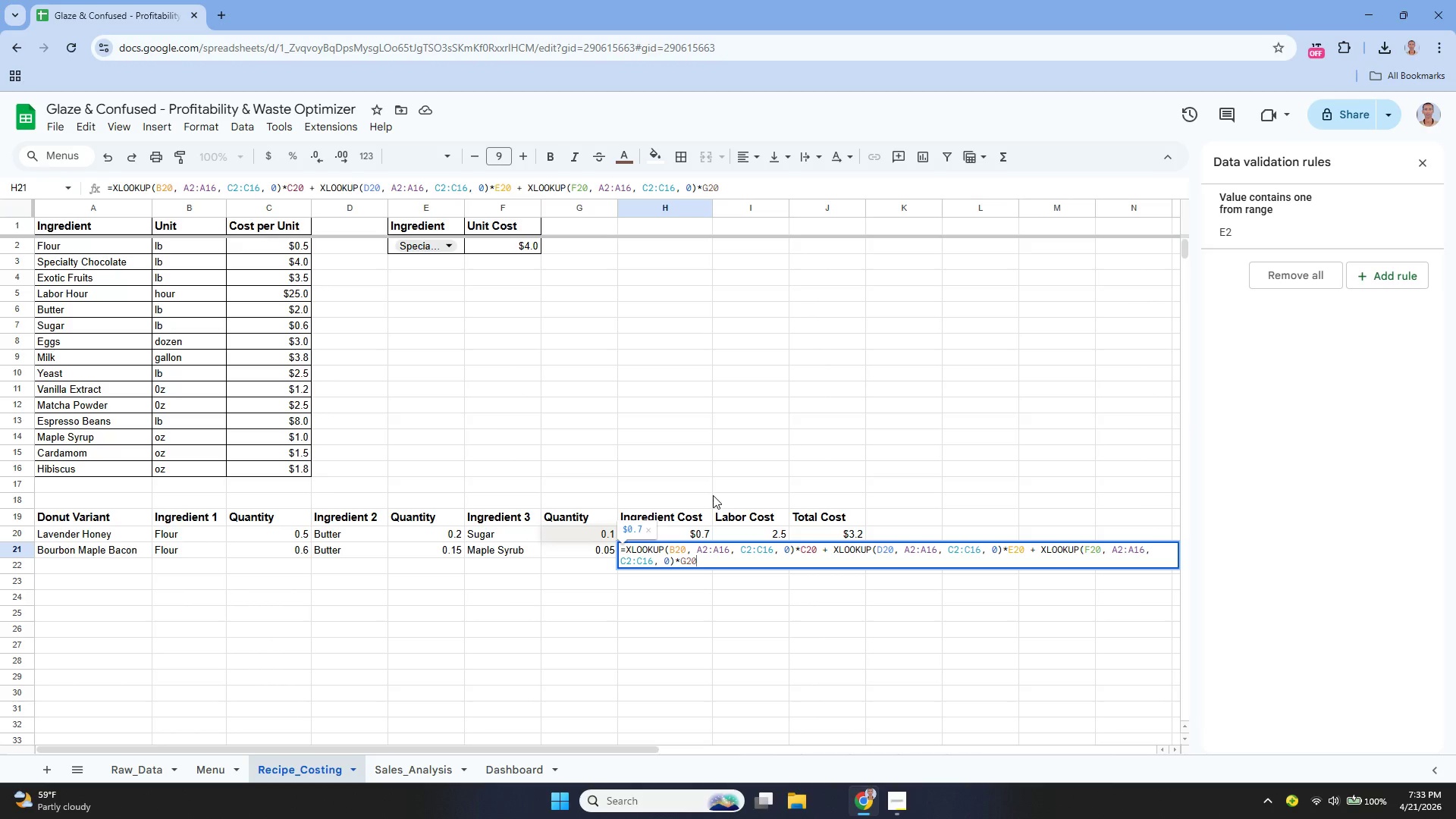 
key(Control+ArrowUp)
 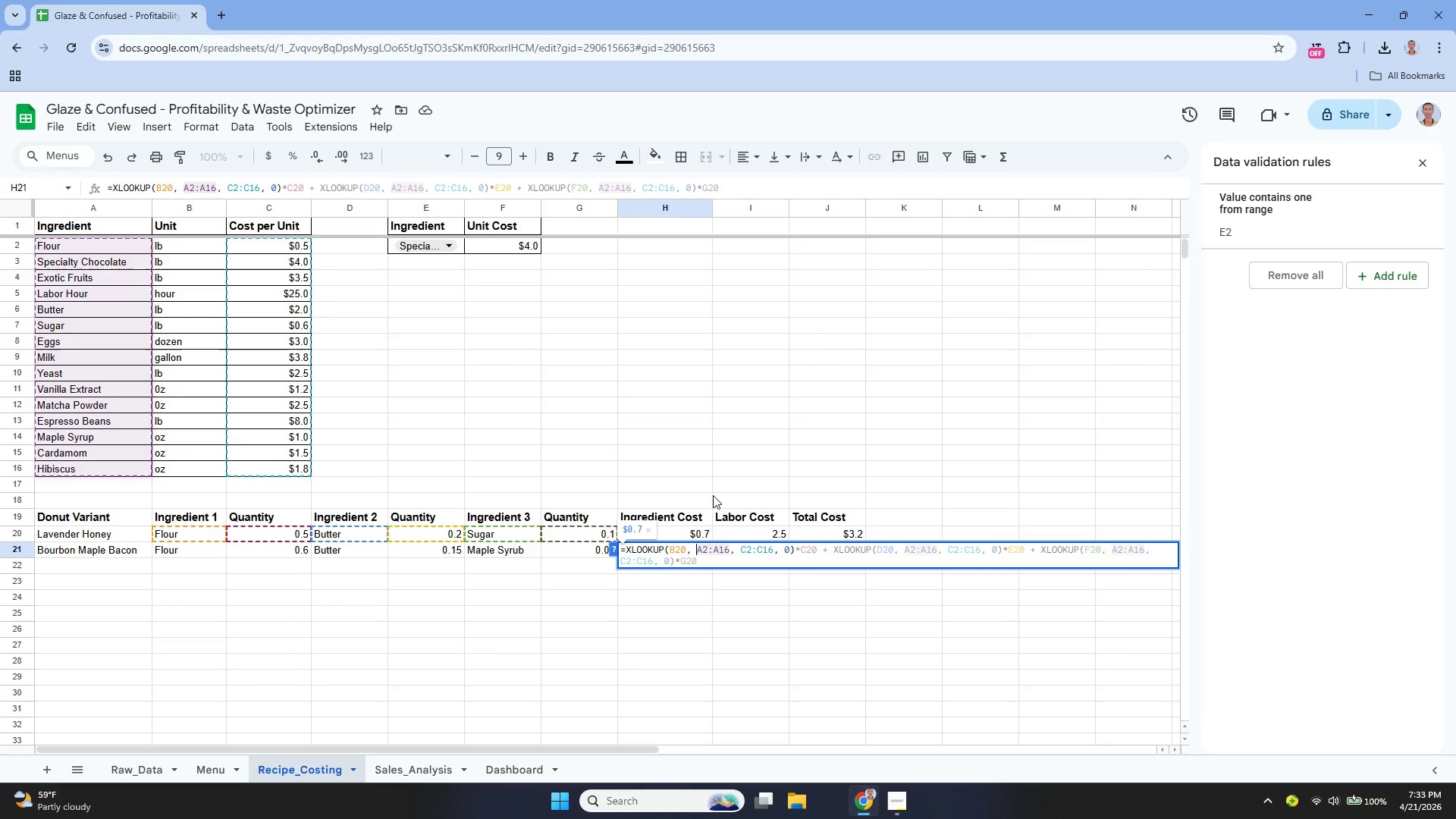 
key(Control+ArrowLeft)
 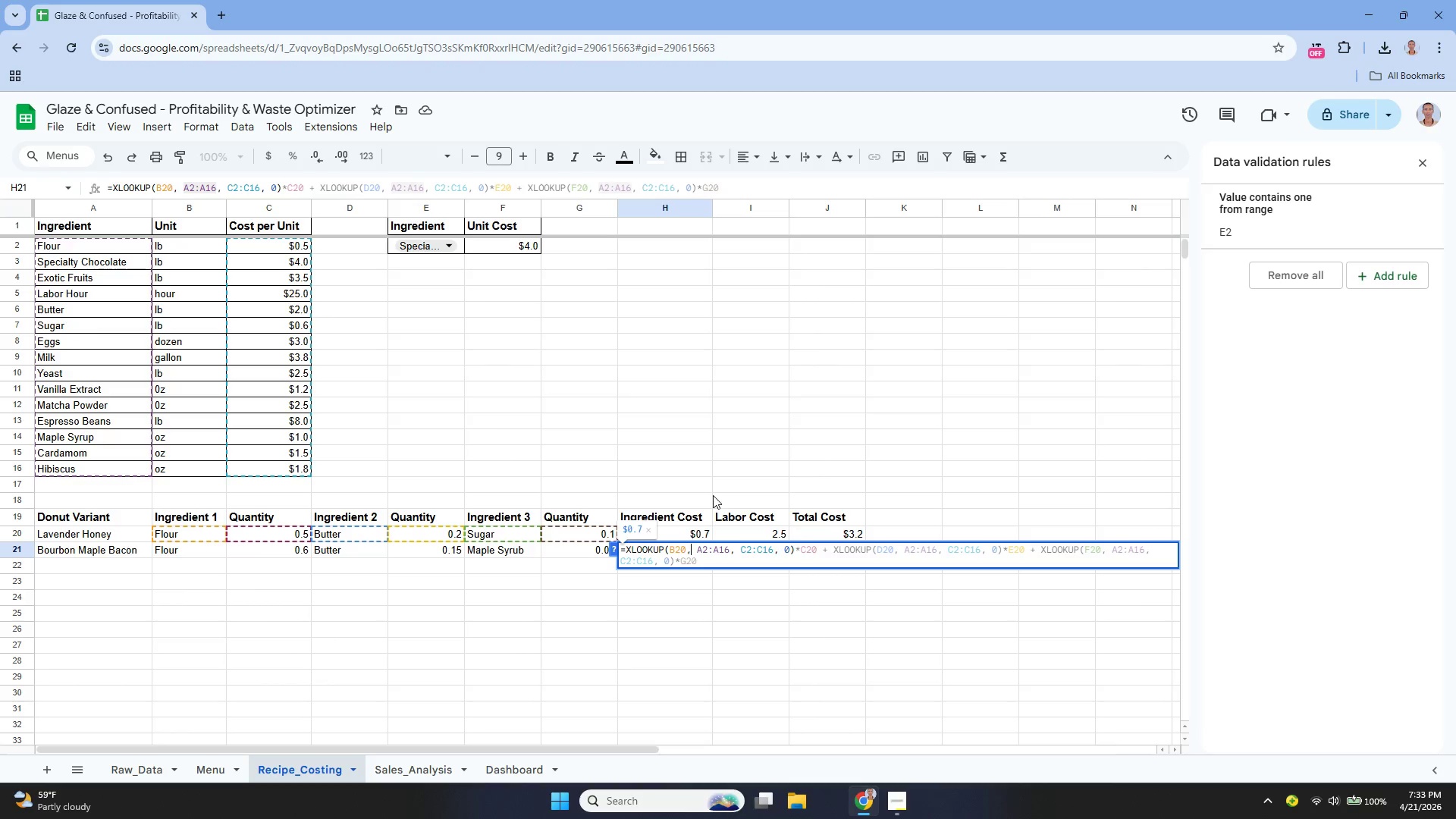 
key(Control+ArrowLeft)
 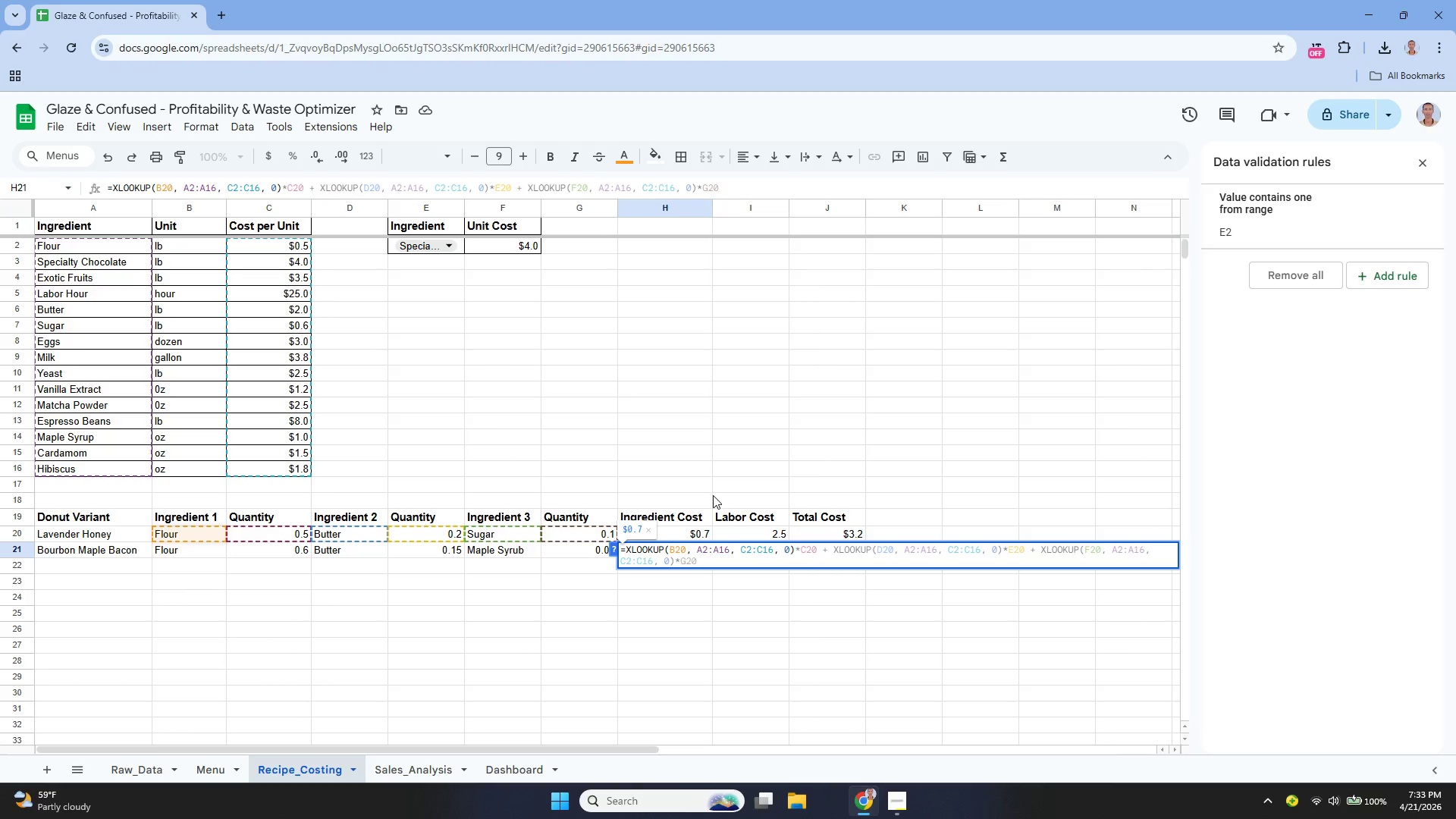 
key(Control+Backspace)
 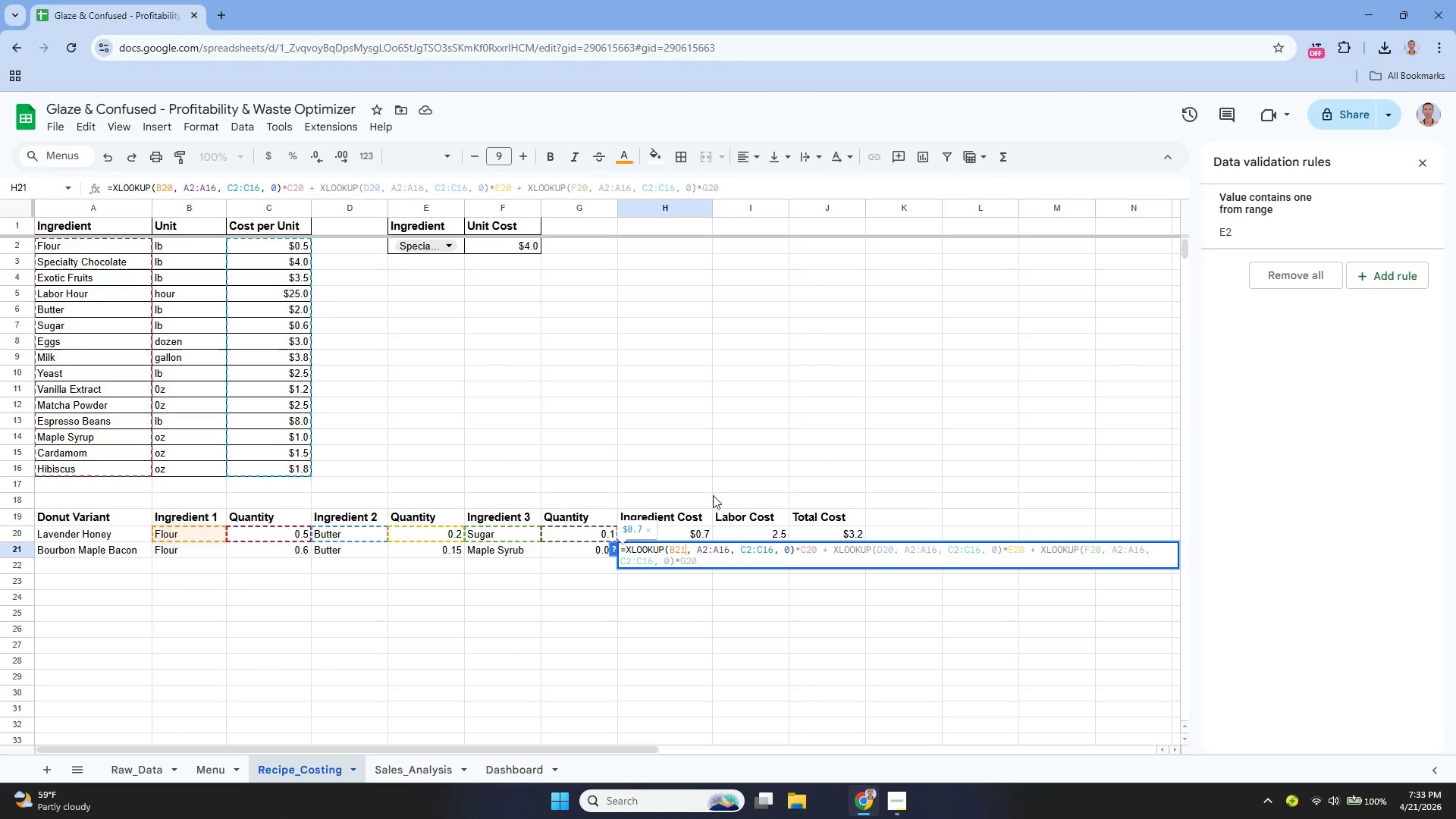 
key(Control+1)
 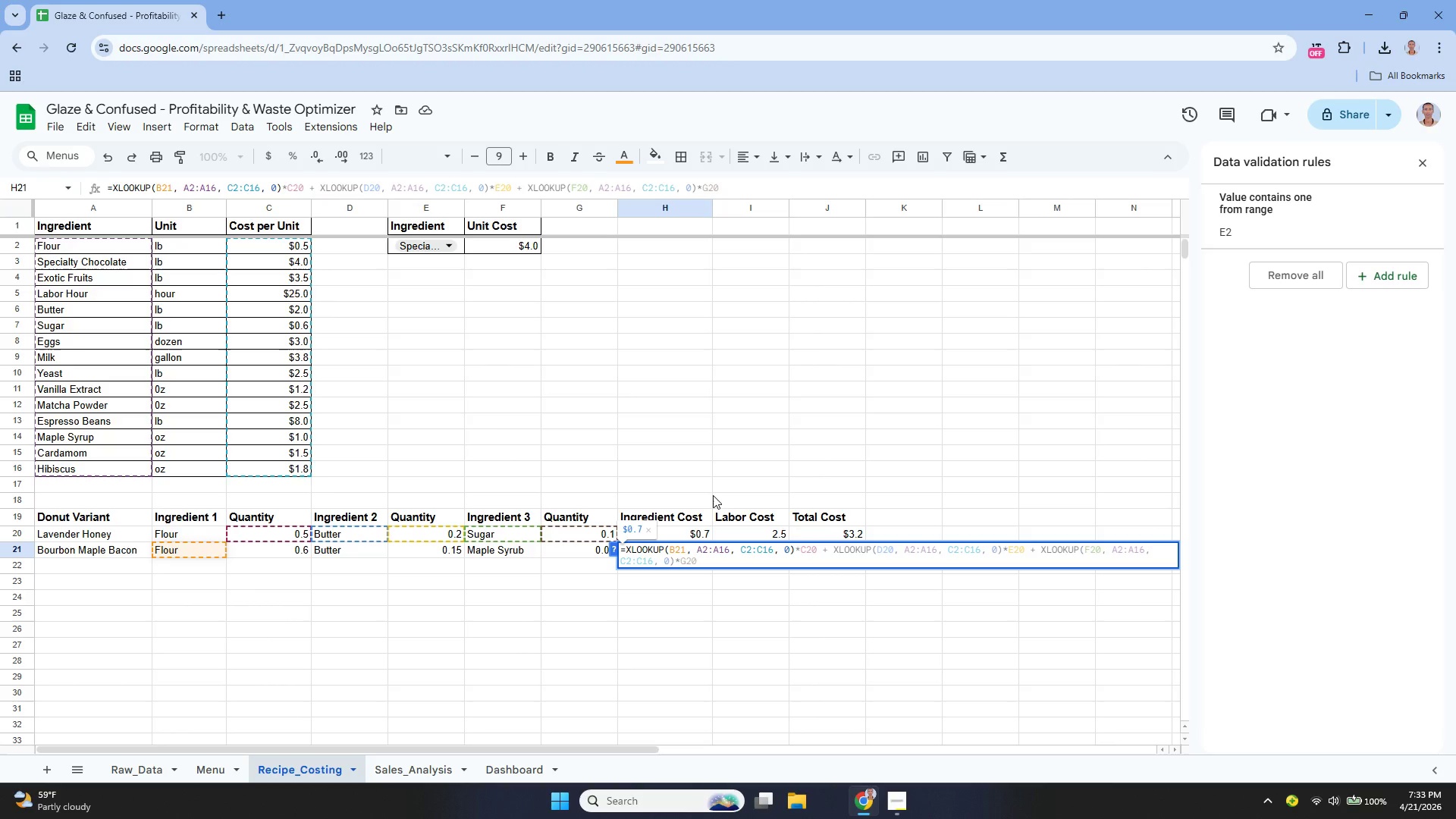 
hold_key(key=ArrowRight, duration=1.12)
 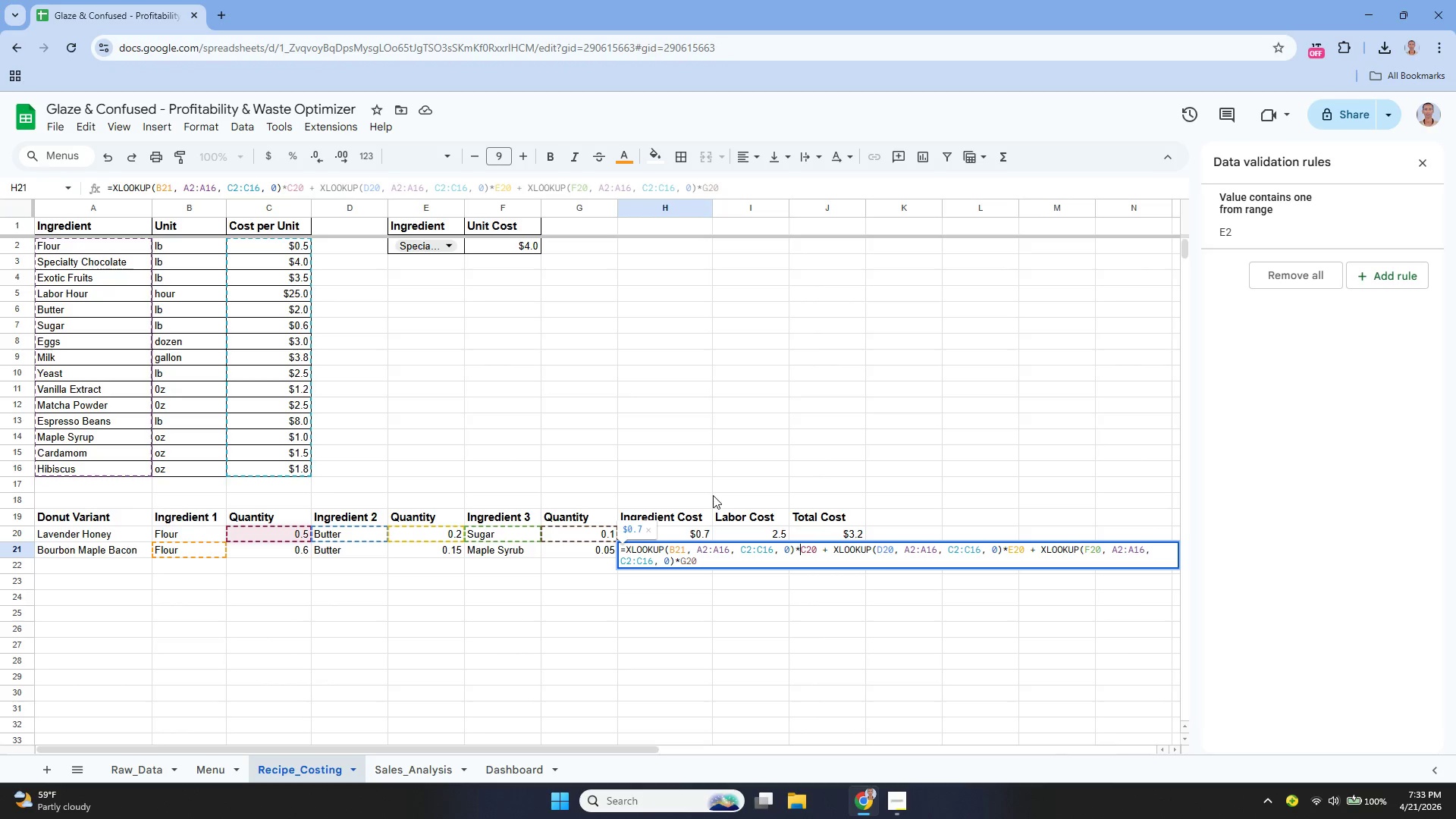 
key(Control+ArrowRight)
 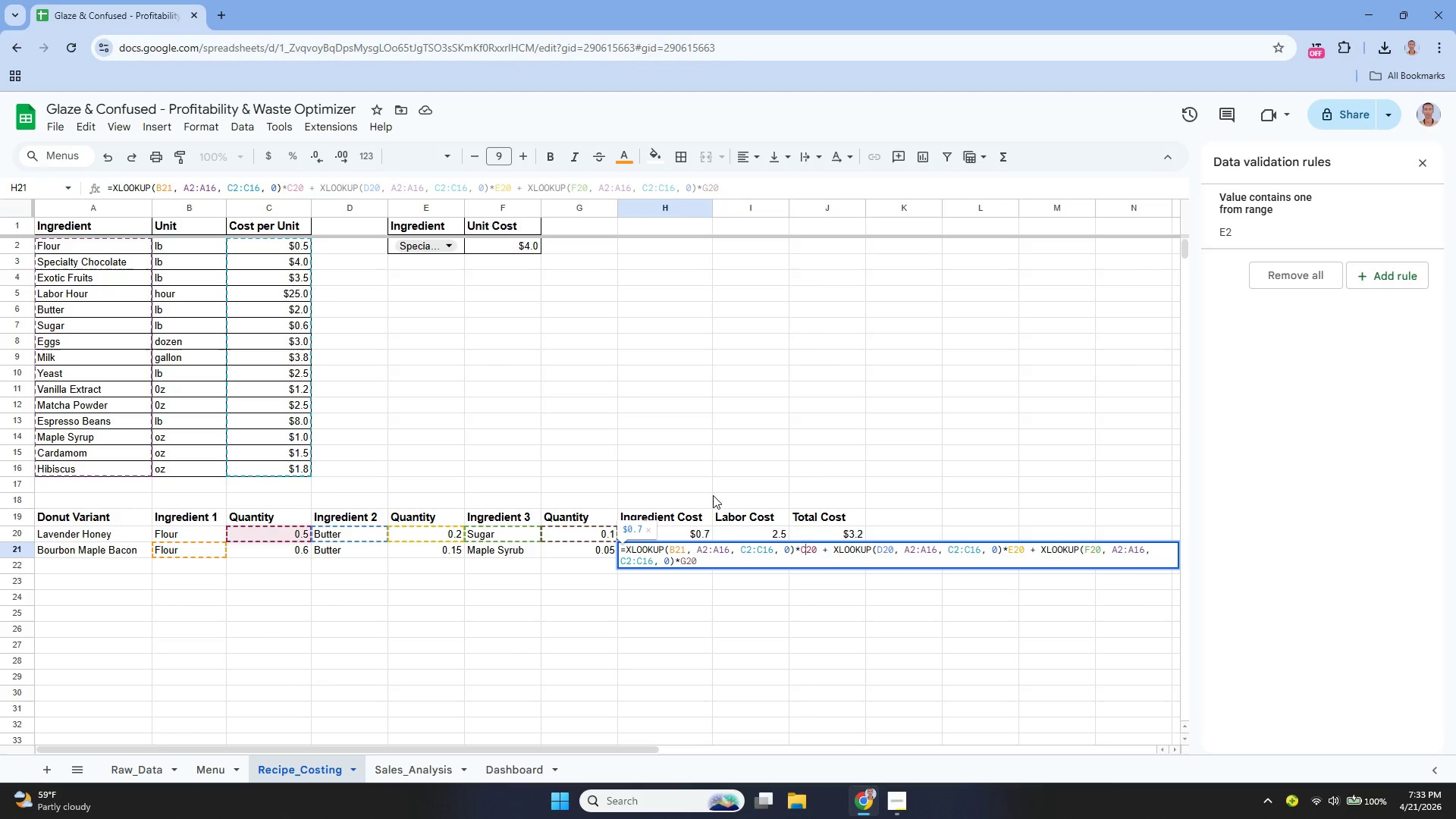 
key(Control+ArrowRight)
 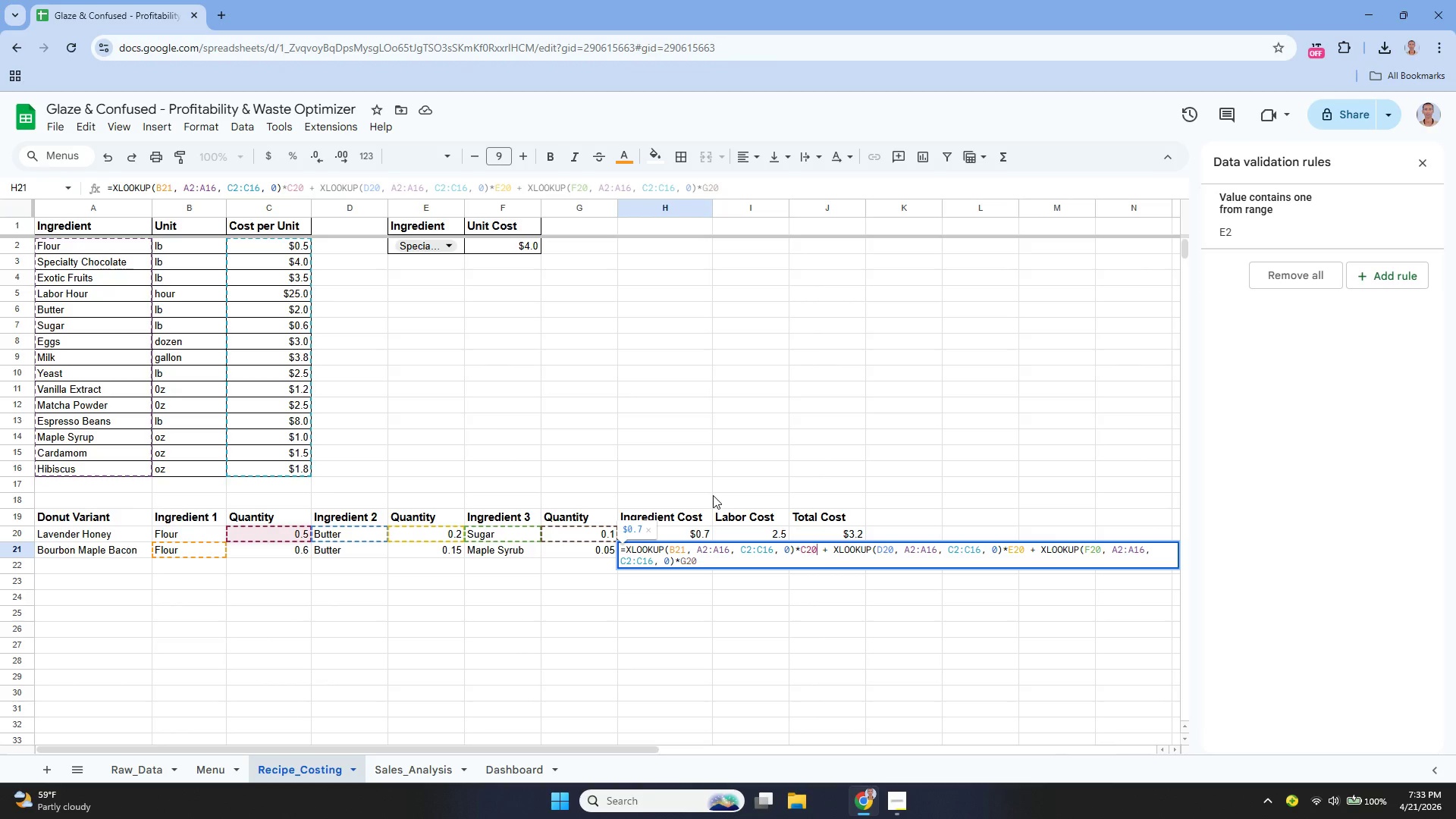 
key(Control+ArrowRight)
 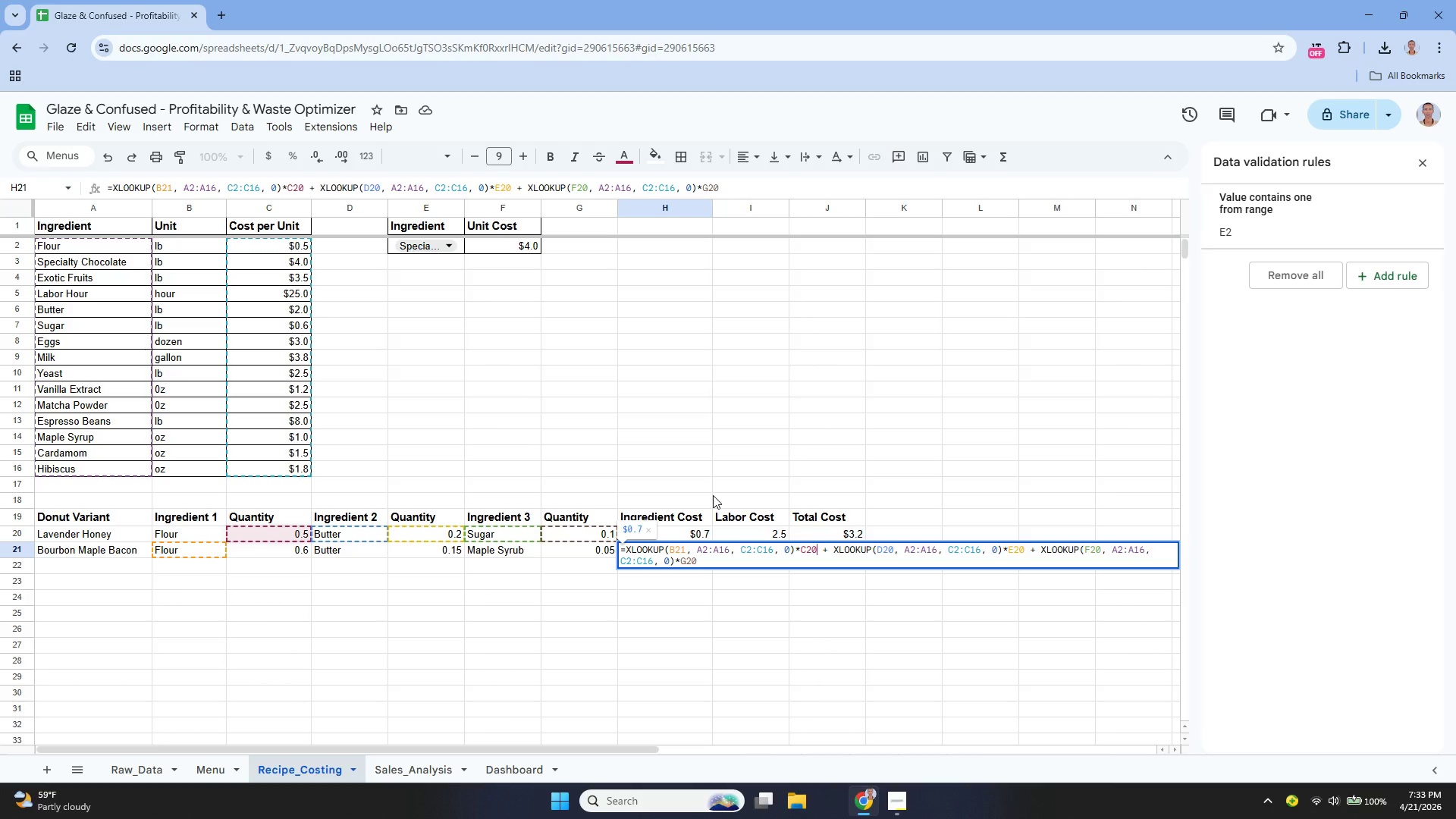 
wait(5.83)
 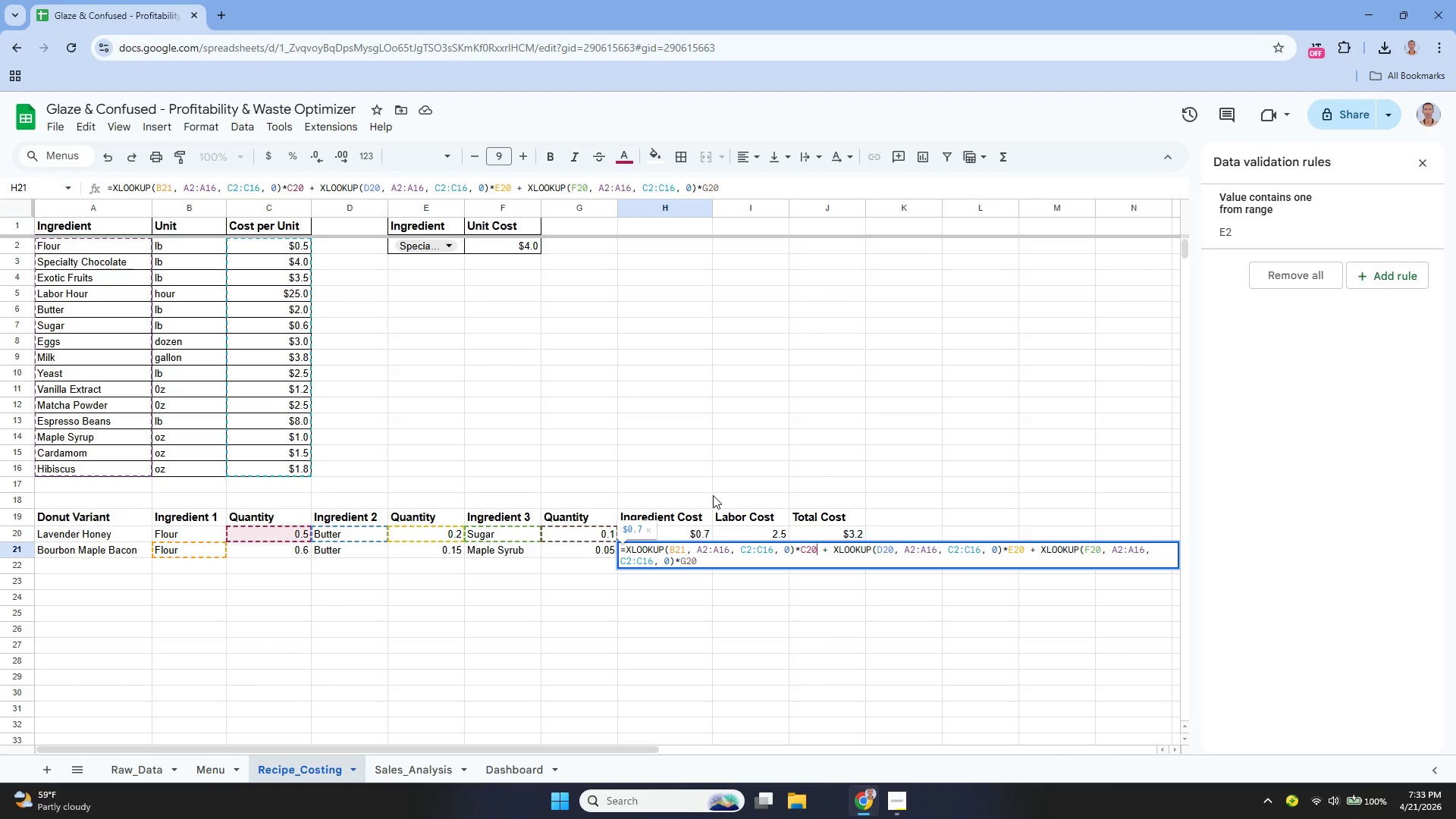 
key(Control+ArrowLeft)
 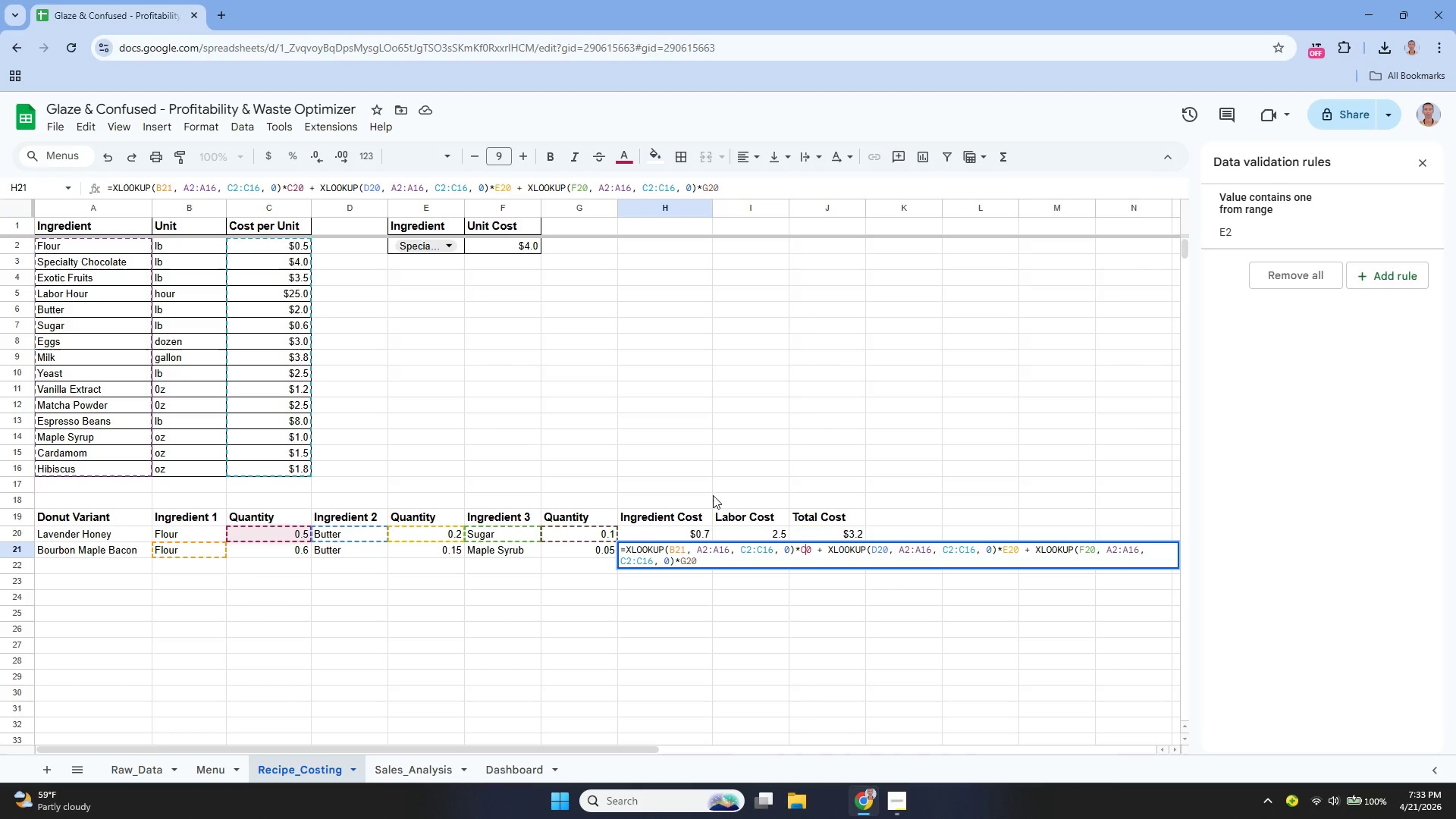 
key(Control+Backspace)
 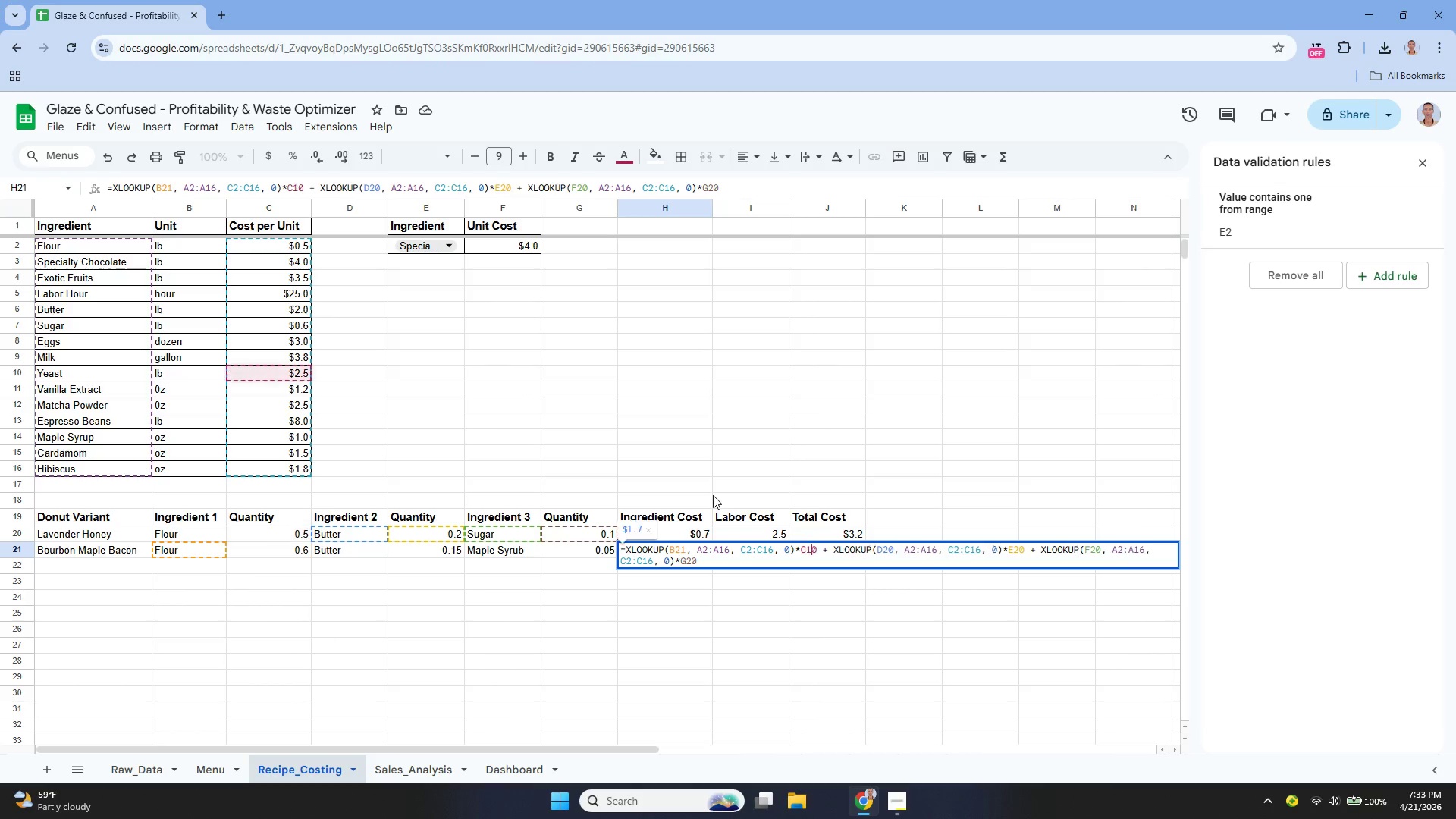 
key(Control+1)
 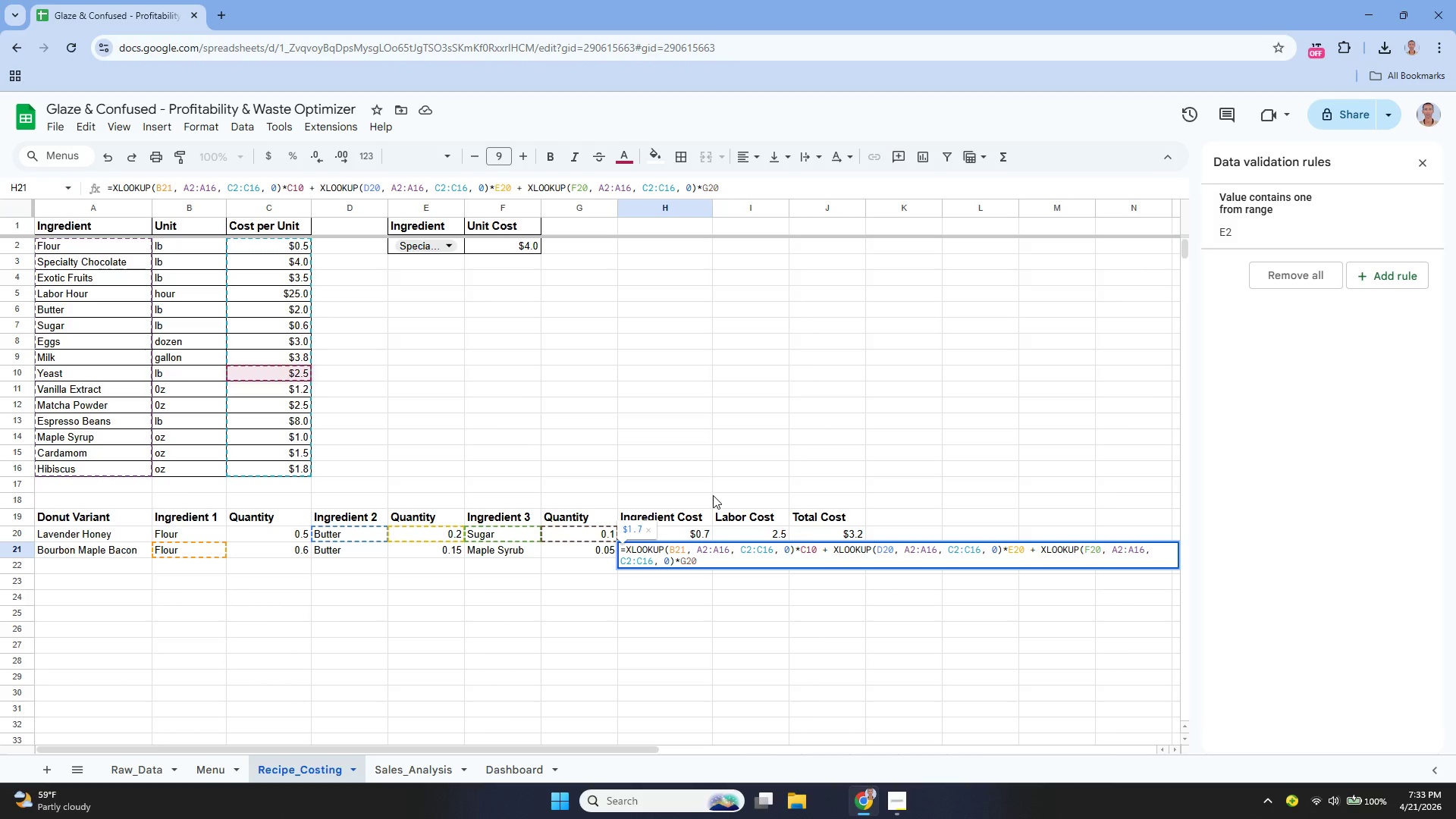 
key(Control+Z)
 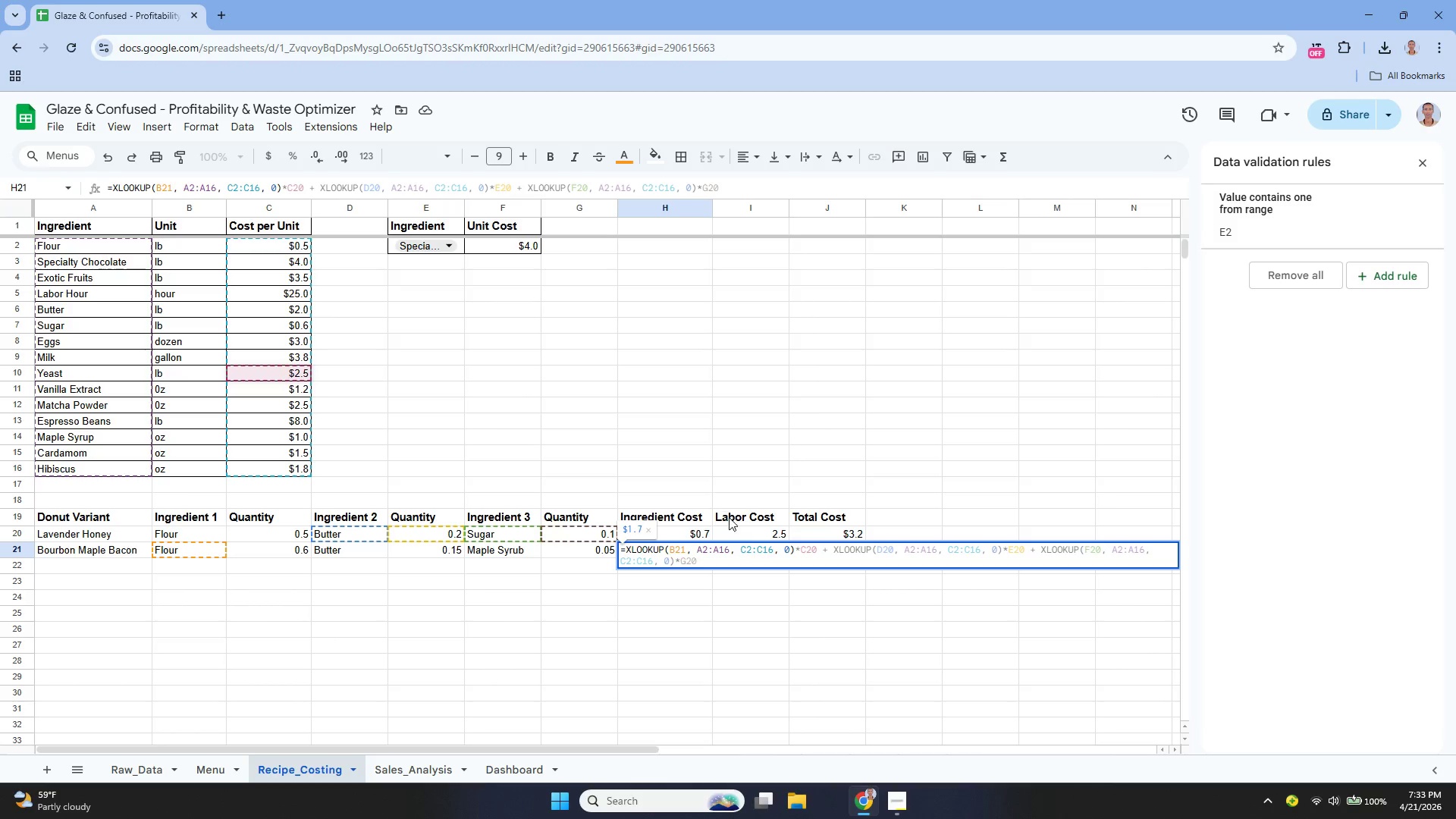 
hold_key(key=ArrowRight, duration=1.14)
 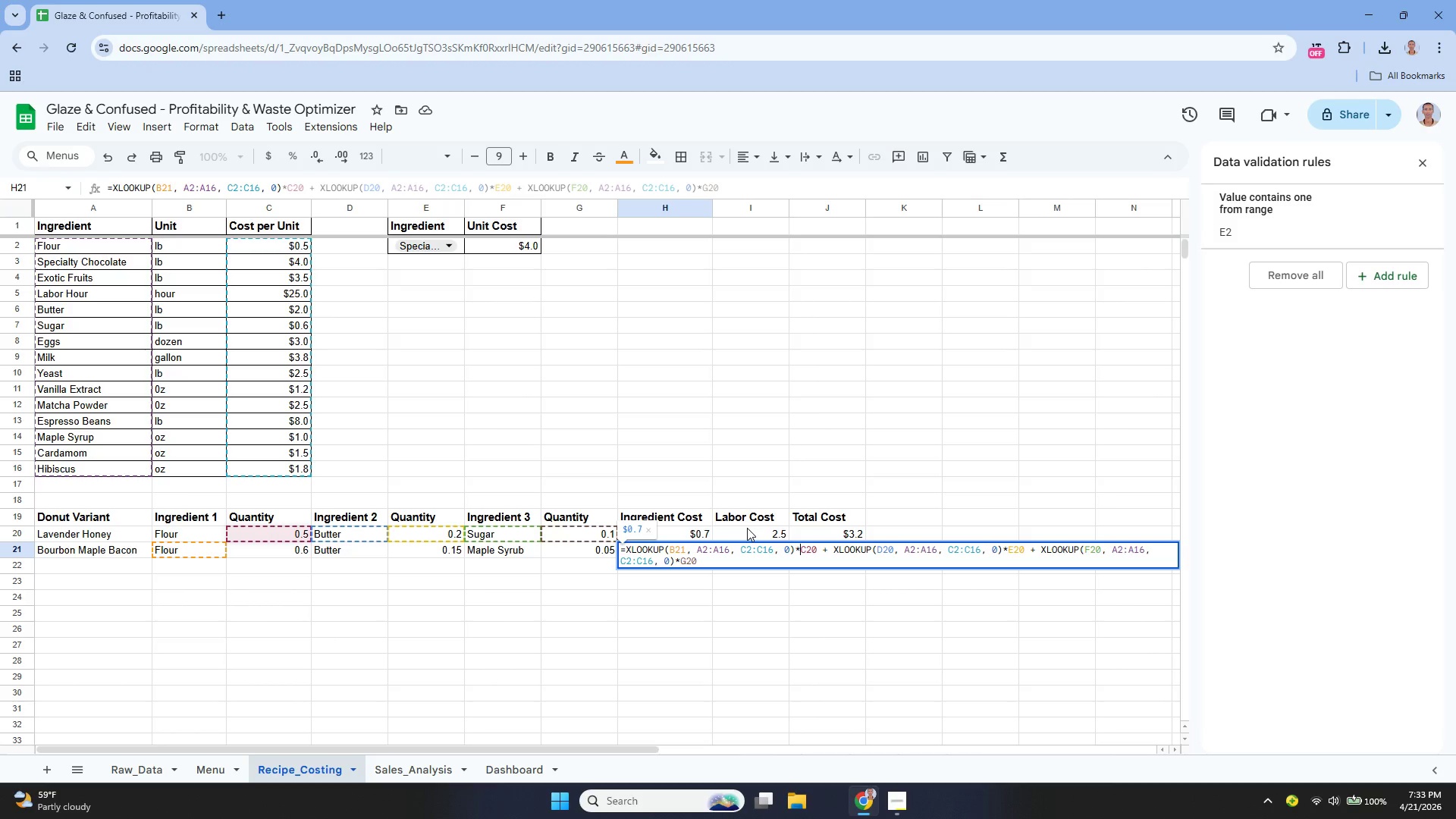 
key(ArrowRight)
 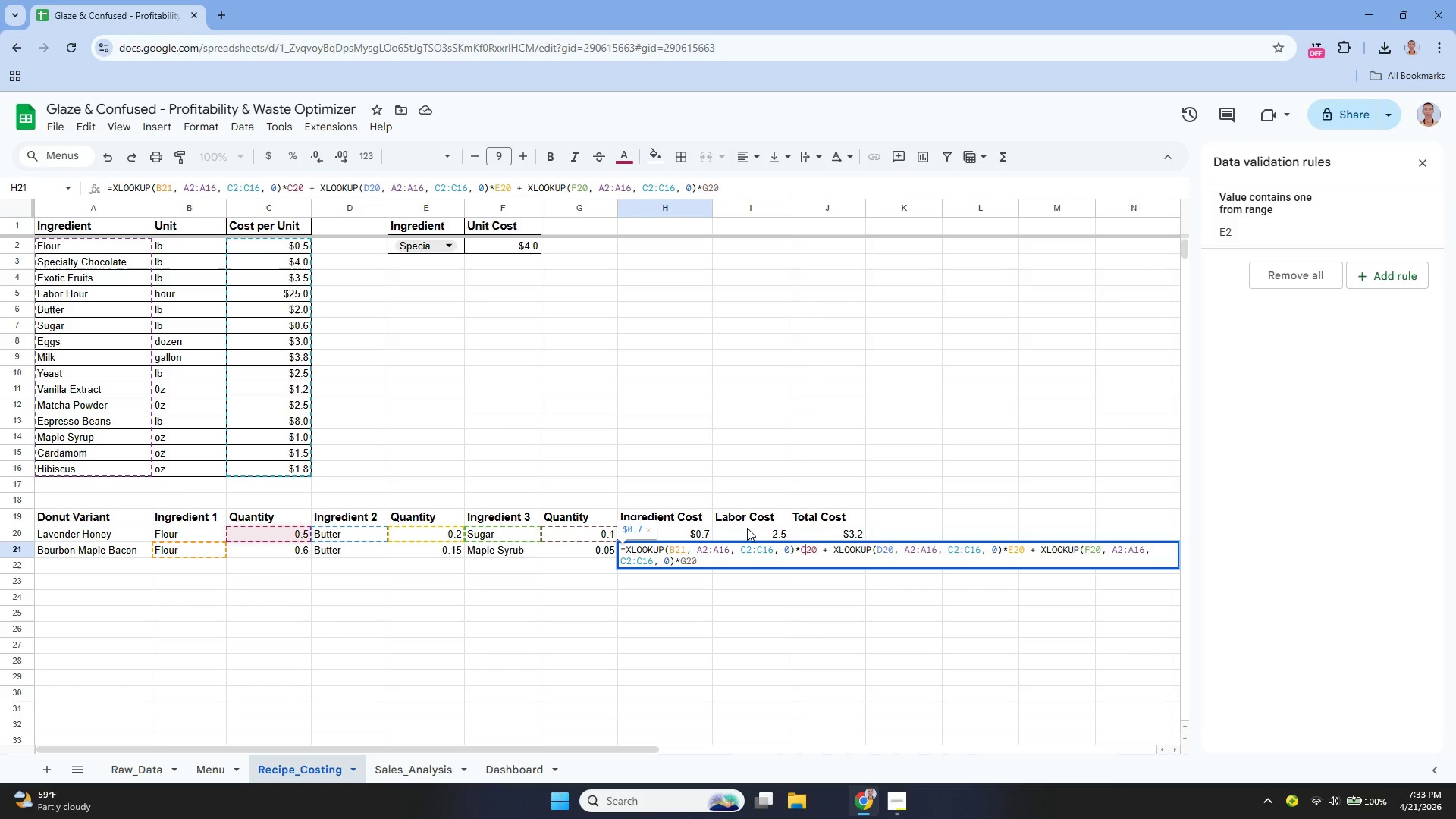 
key(ArrowRight)
 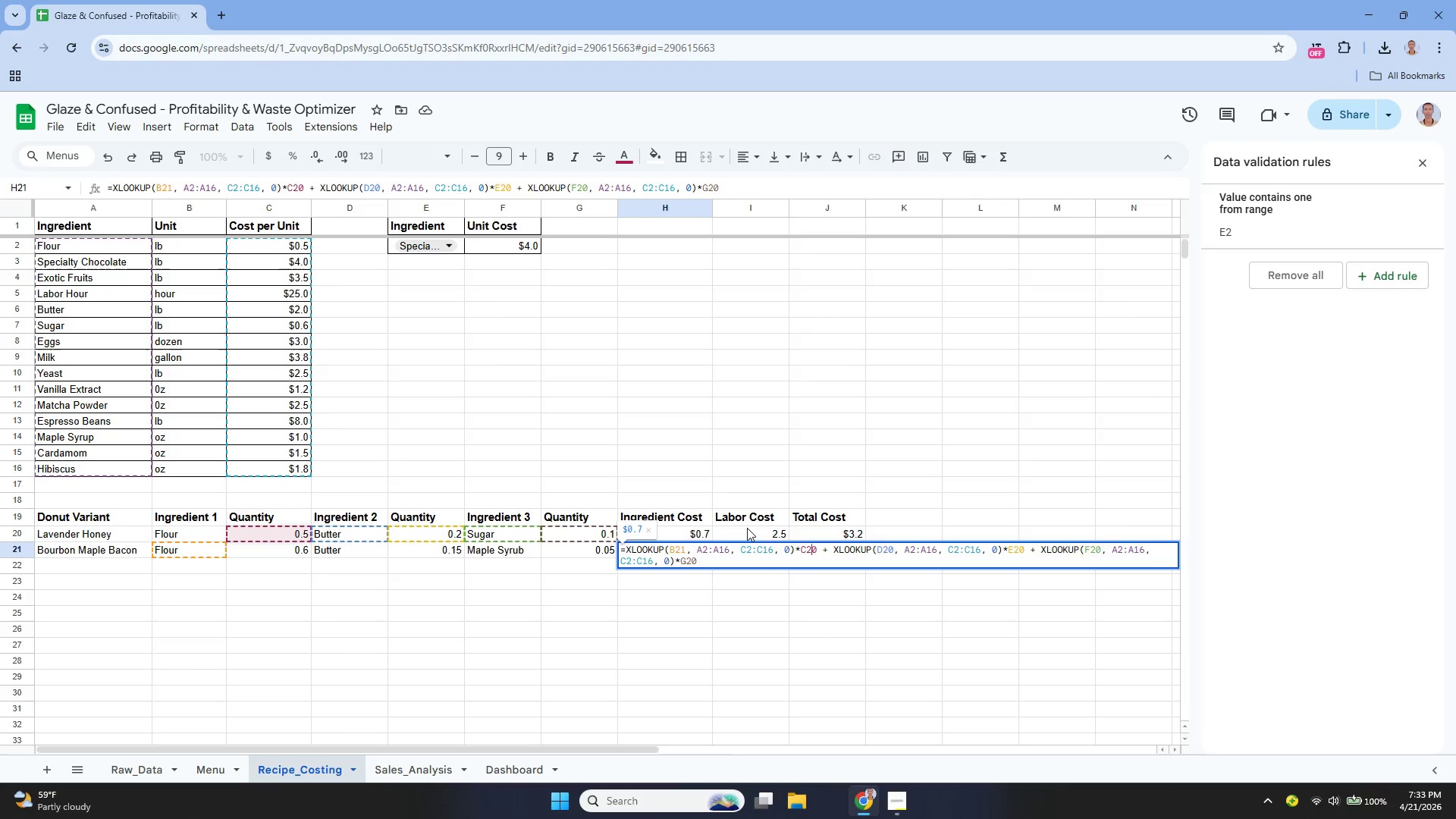 
key(ArrowRight)
 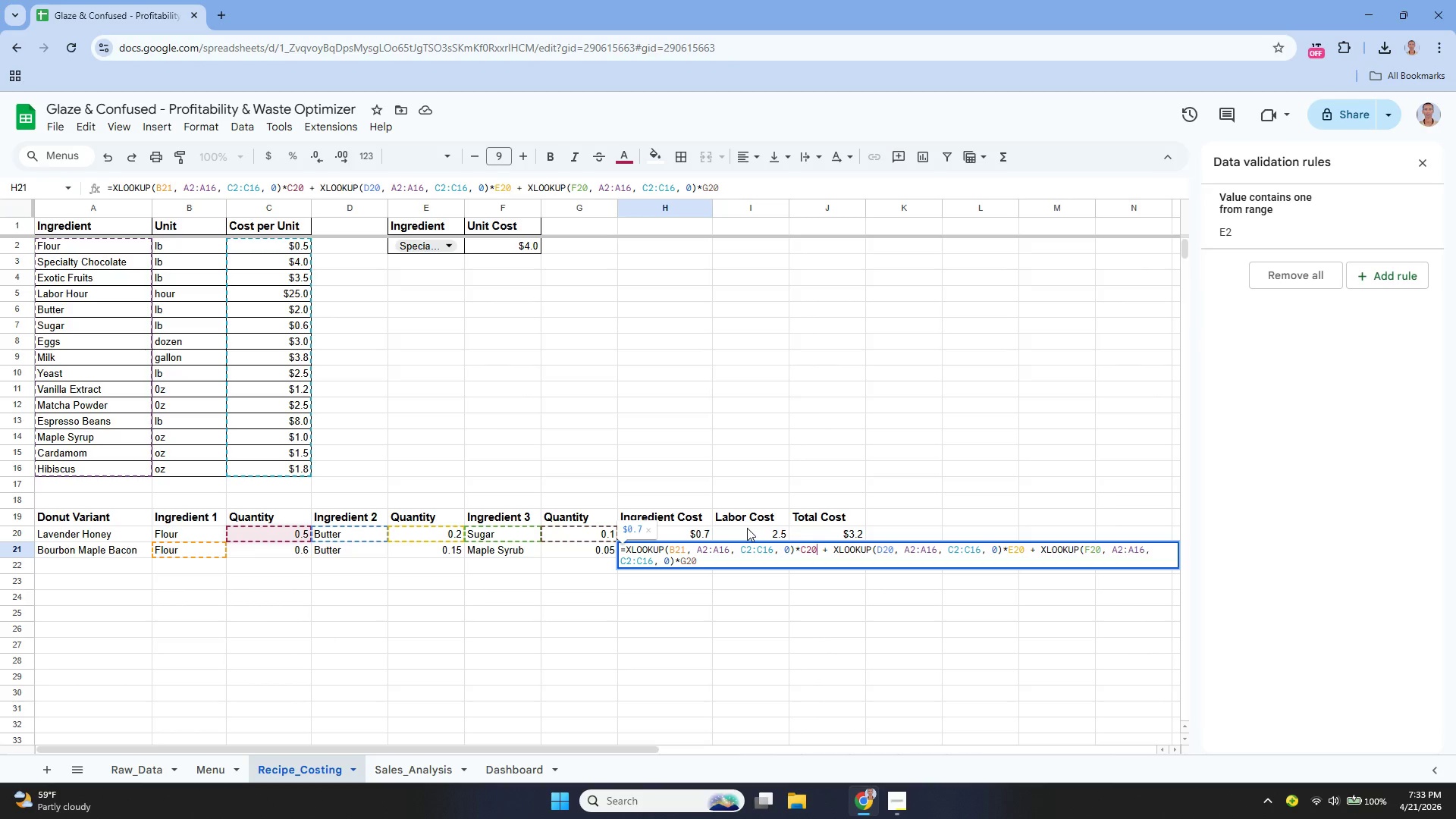 
key(Backspace)
 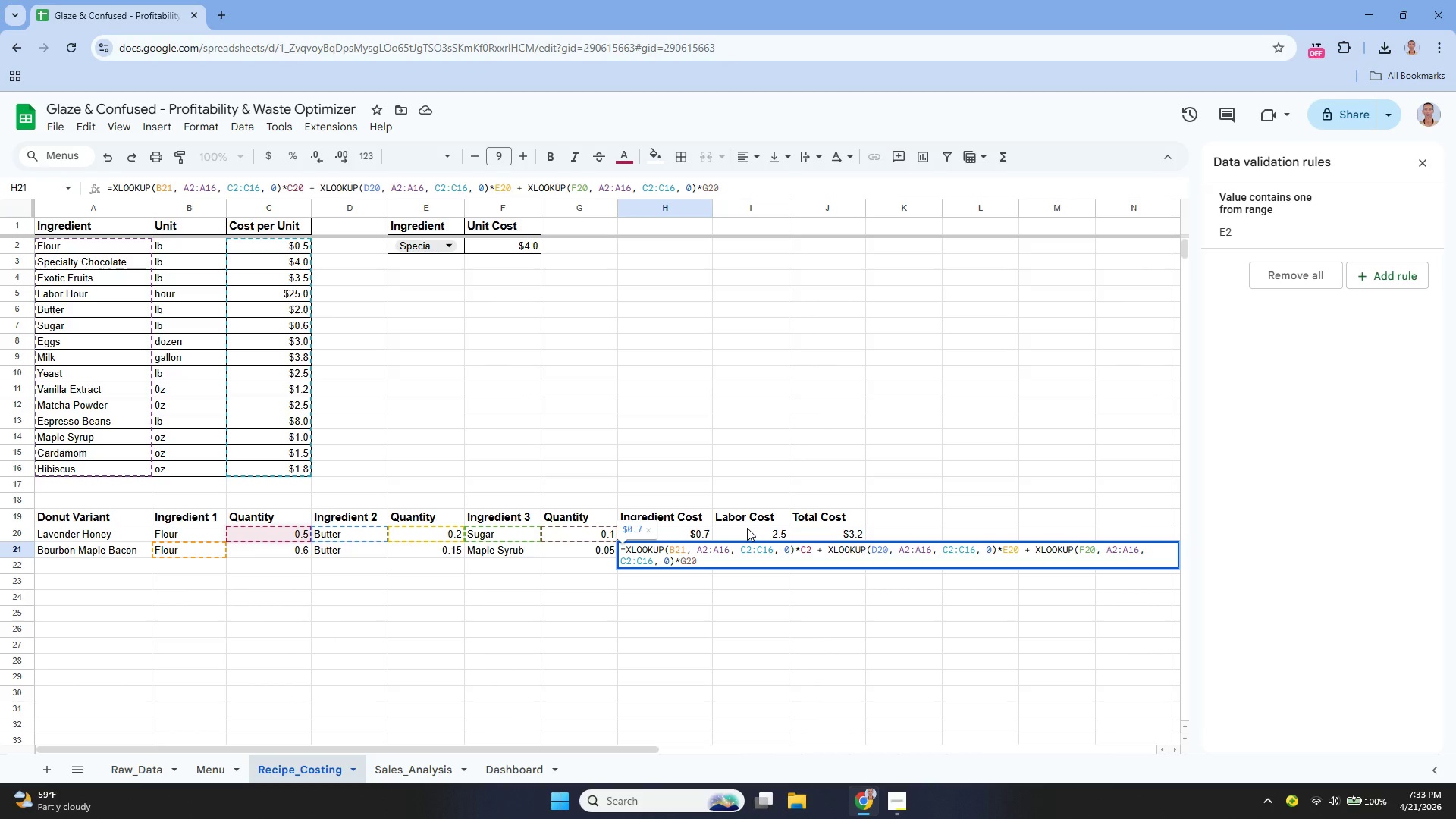 
key(1)
 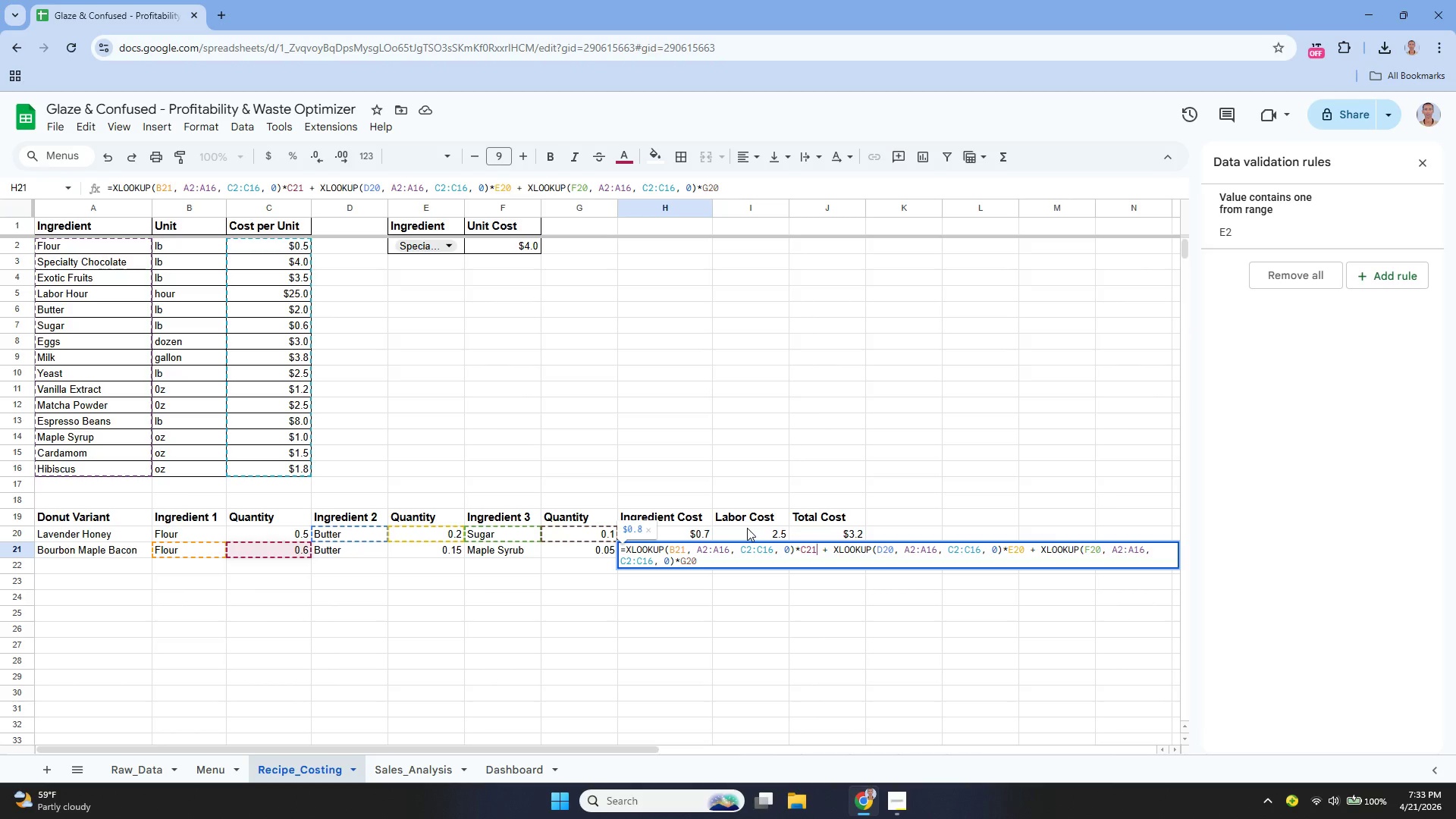 
hold_key(key=ArrowRight, duration=1.5)
 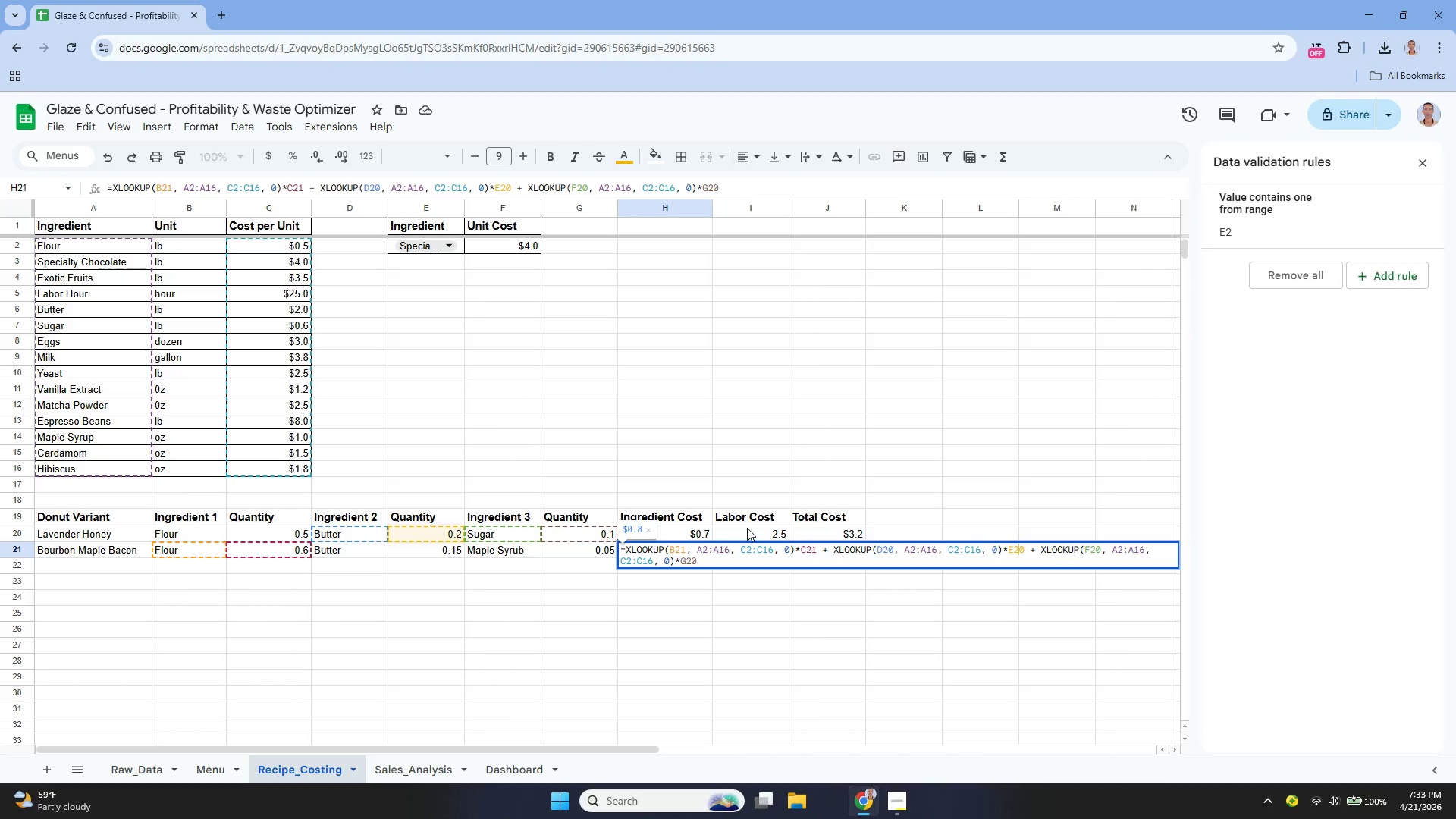 
key(ArrowRight)
 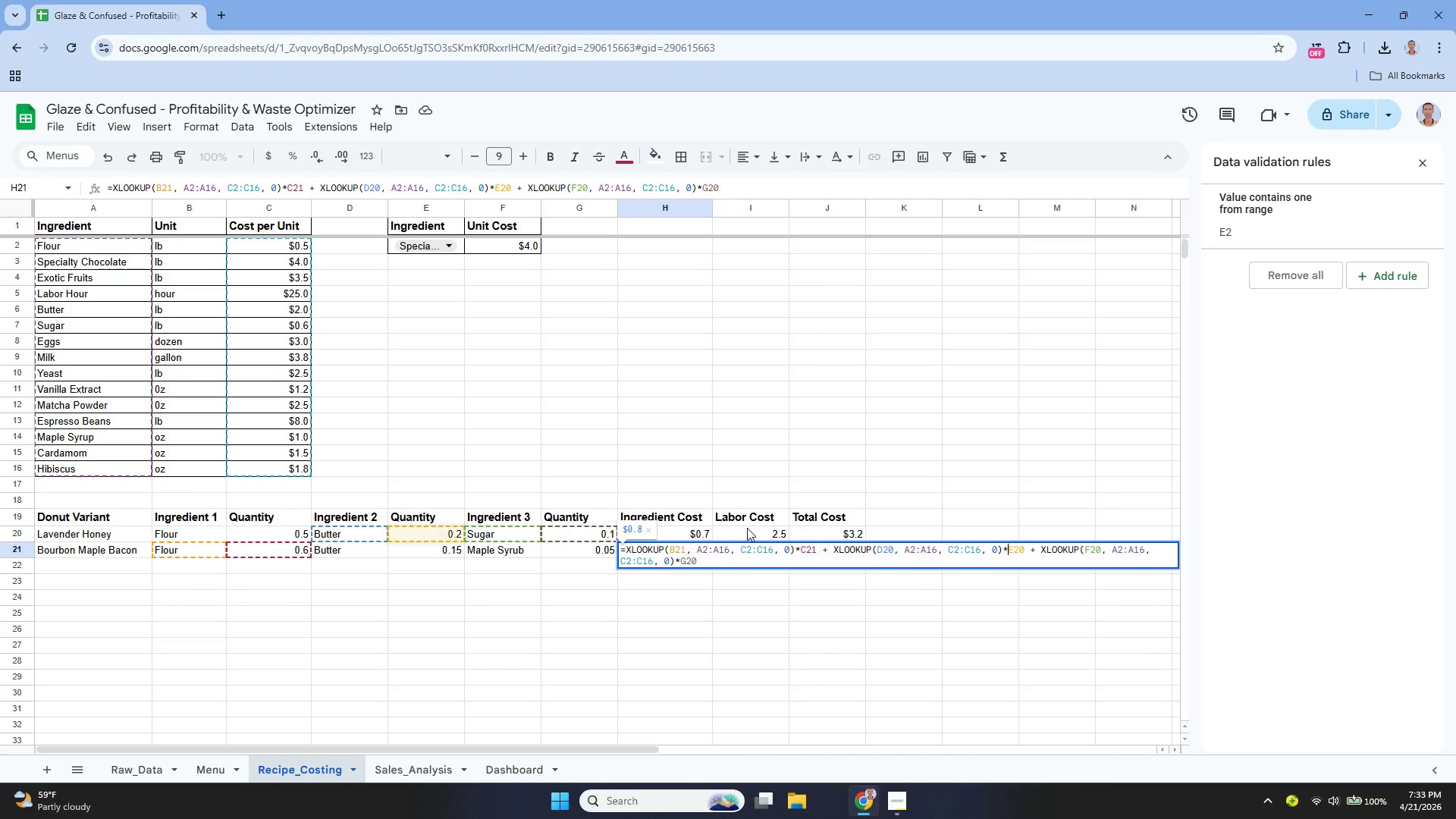 
key(ArrowRight)
 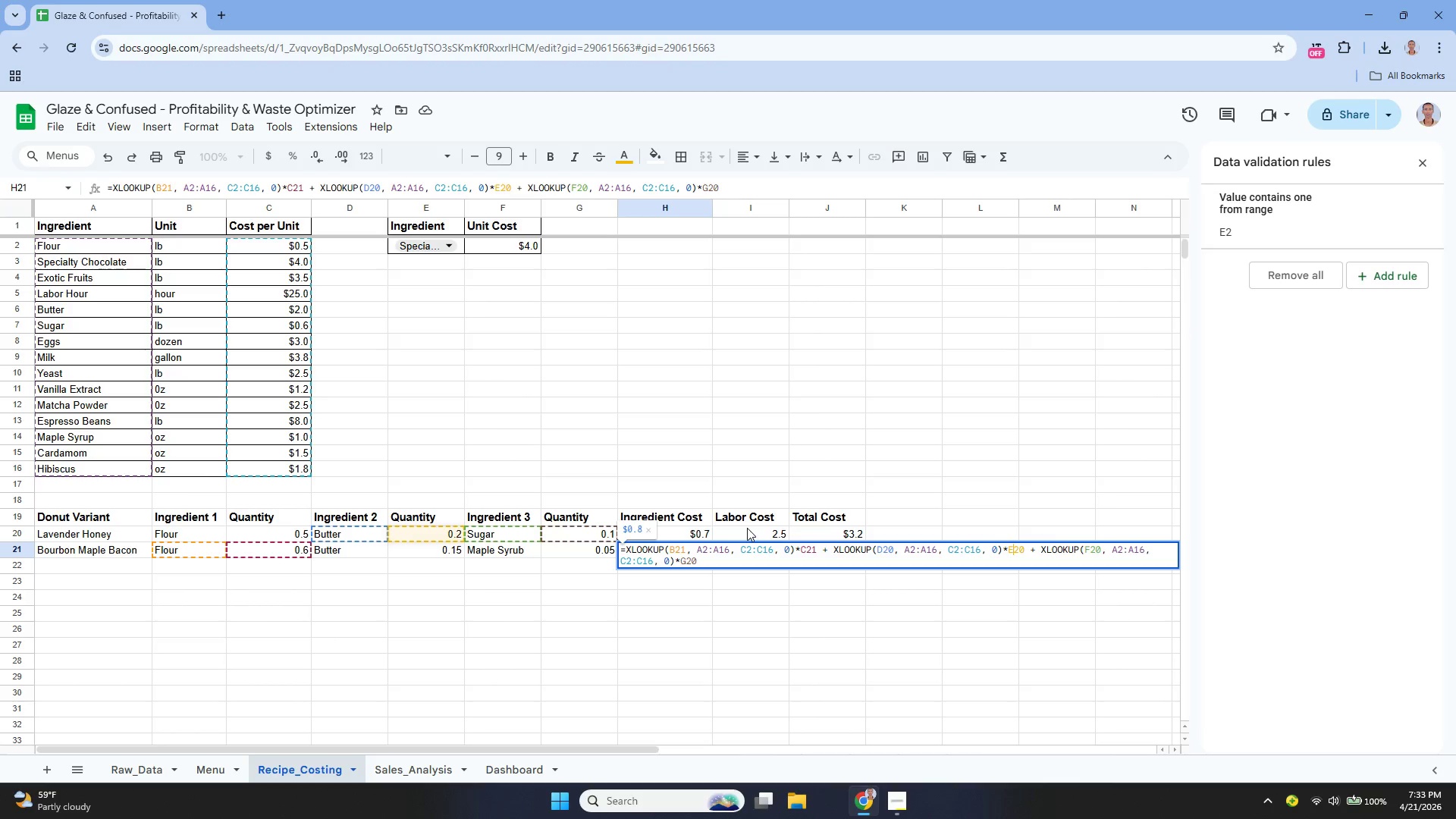 
key(ArrowRight)
 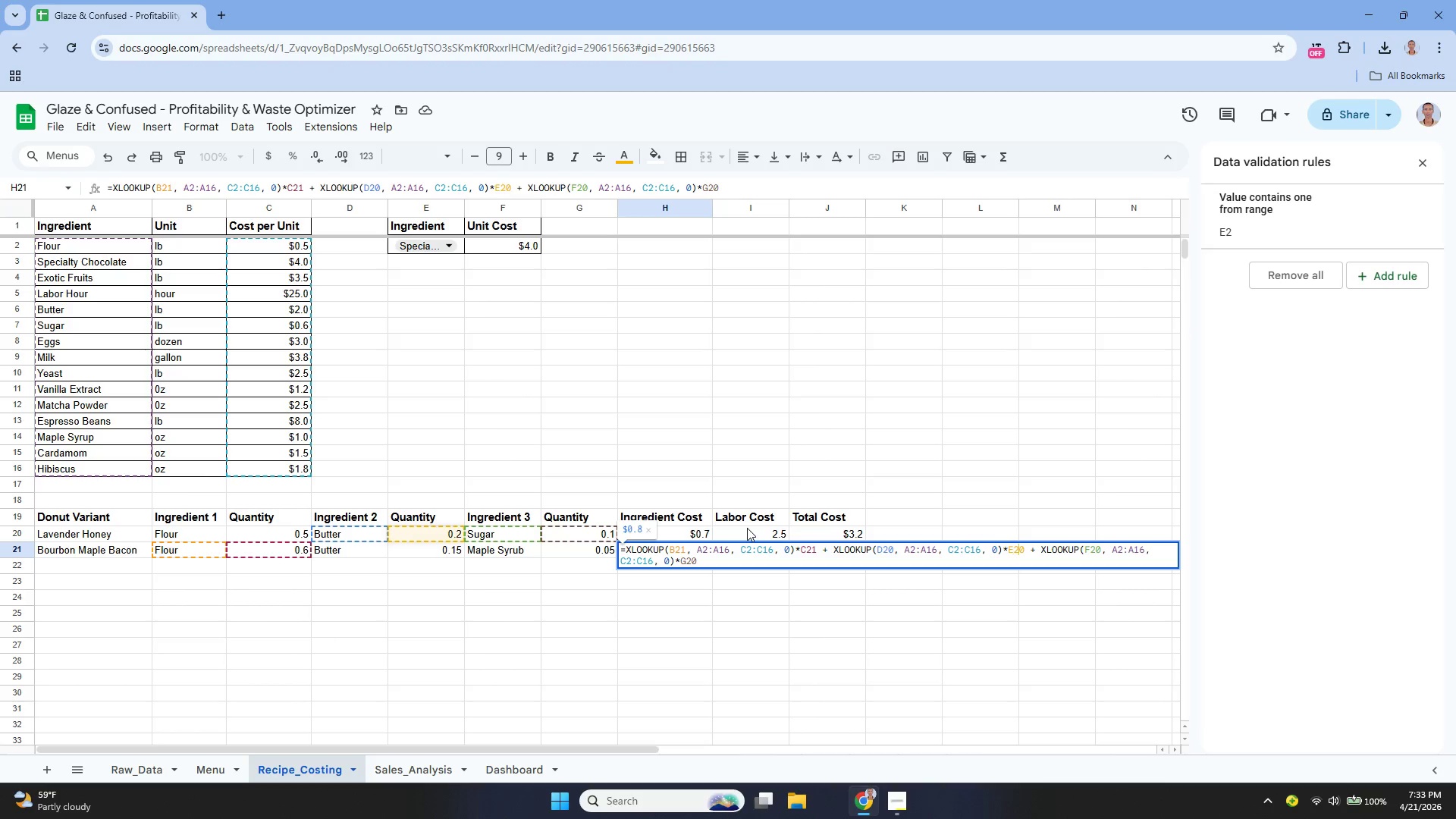 
key(ArrowRight)
 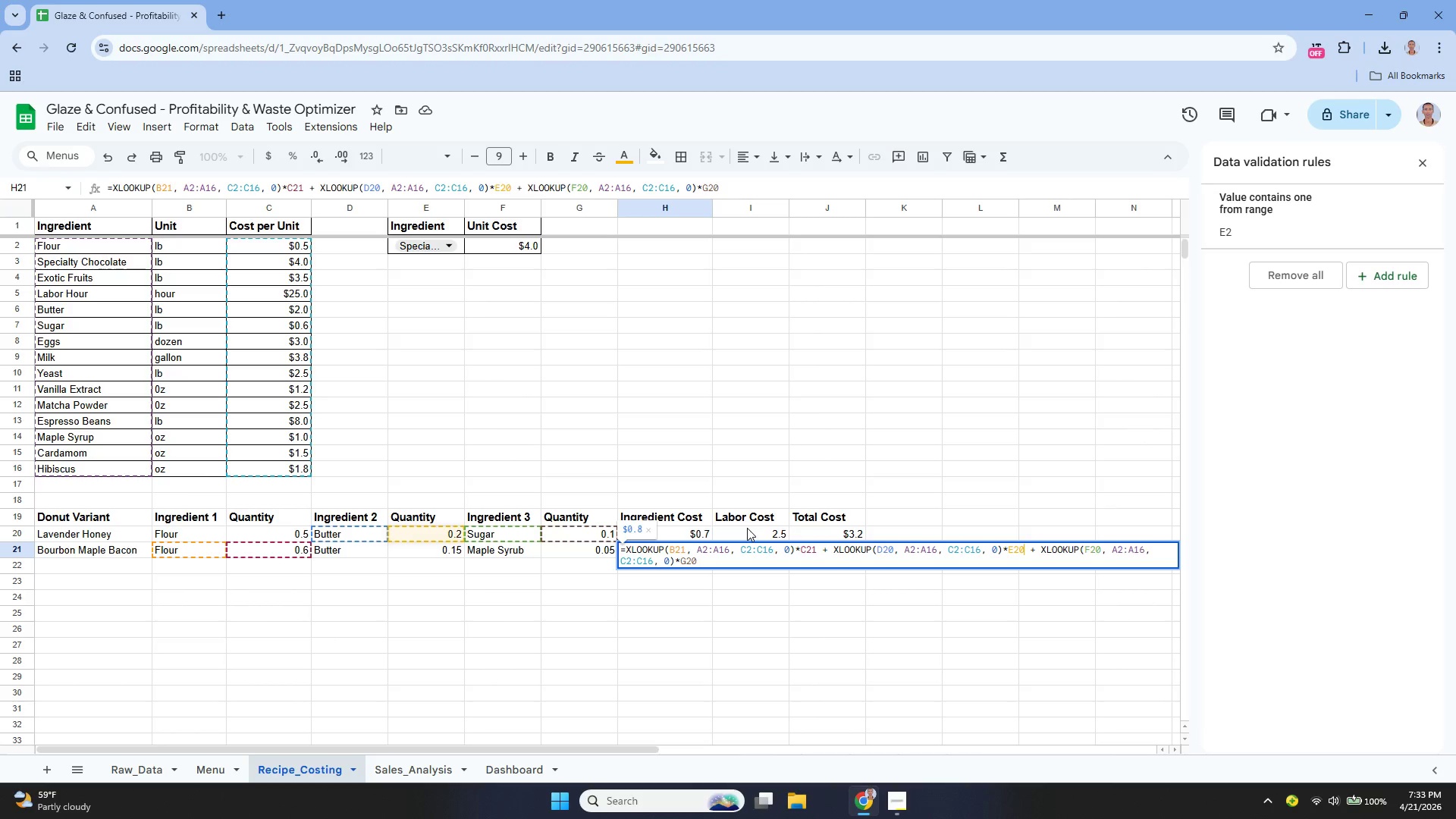 
key(Backspace)
 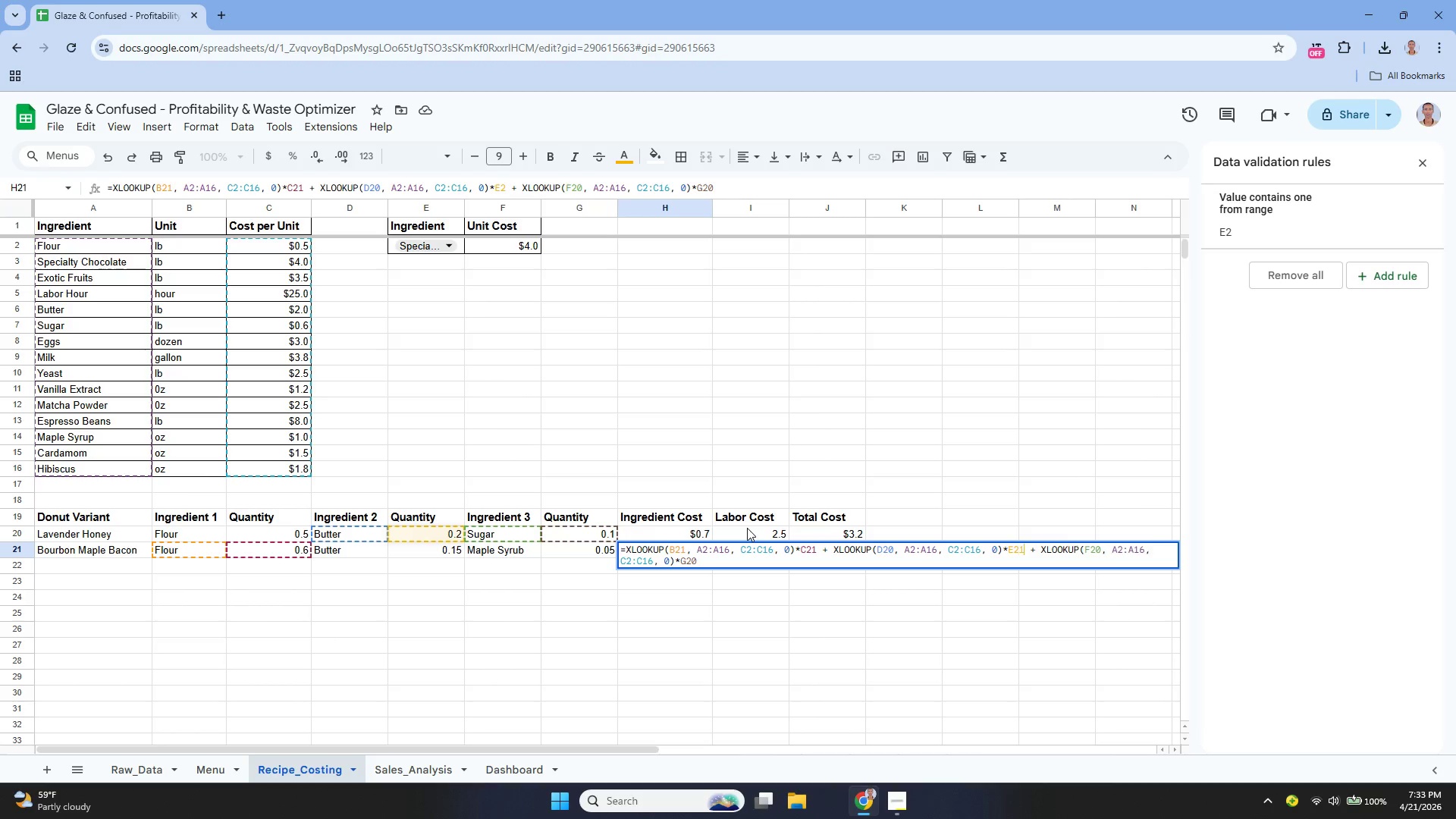 
key(1)
 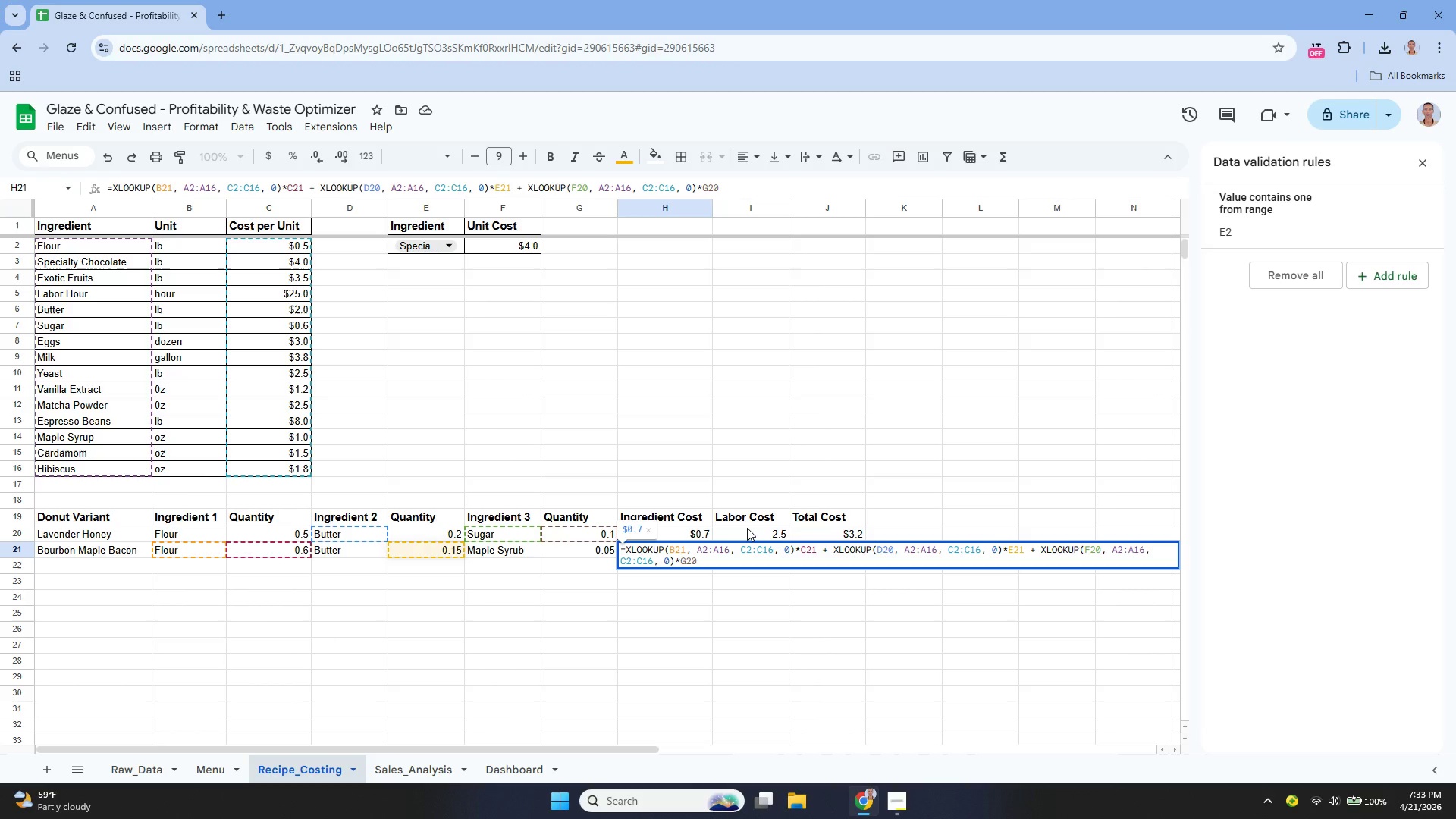 
hold_key(key=ArrowRight, duration=0.89)
 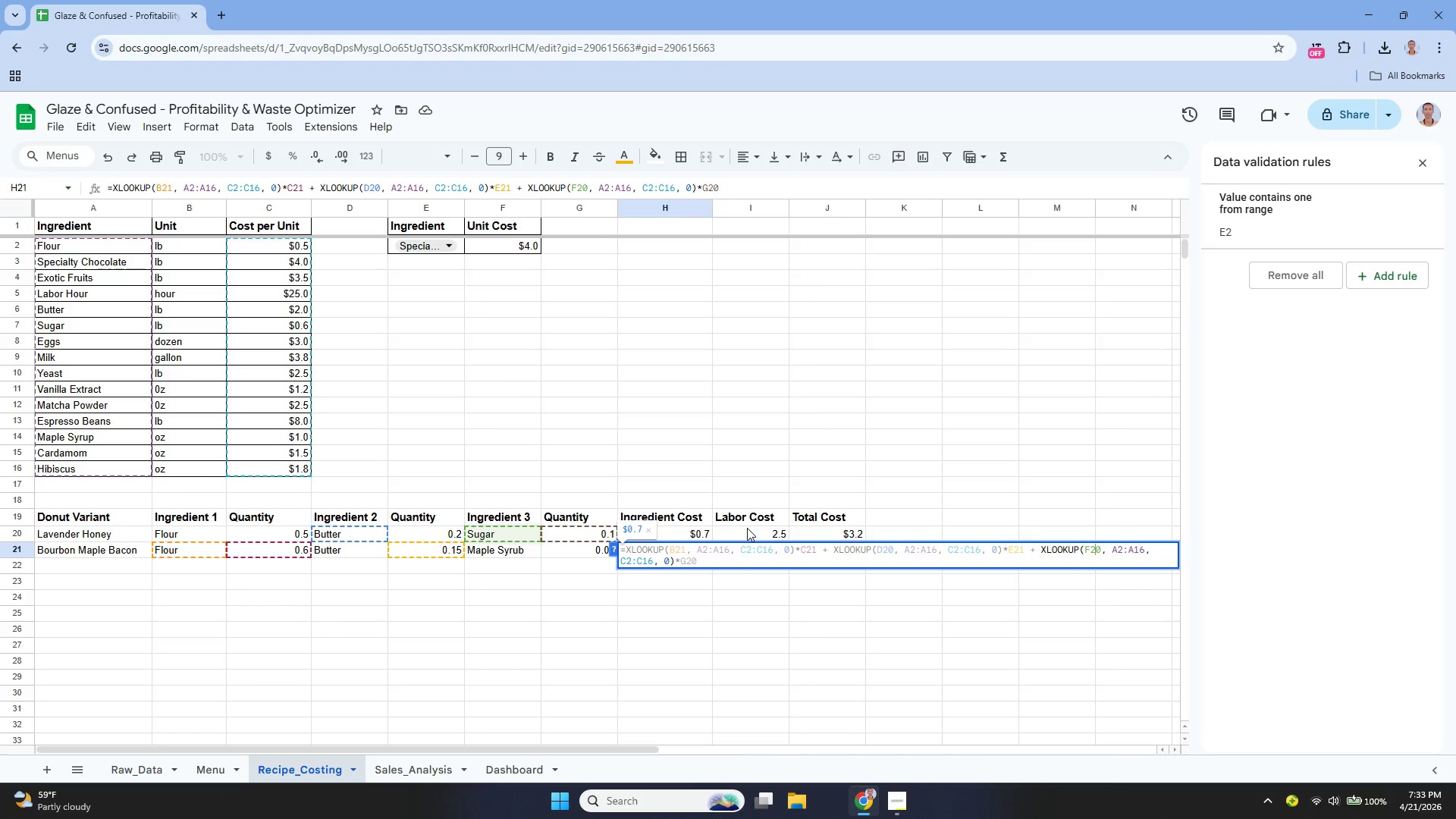 
key(ArrowRight)
 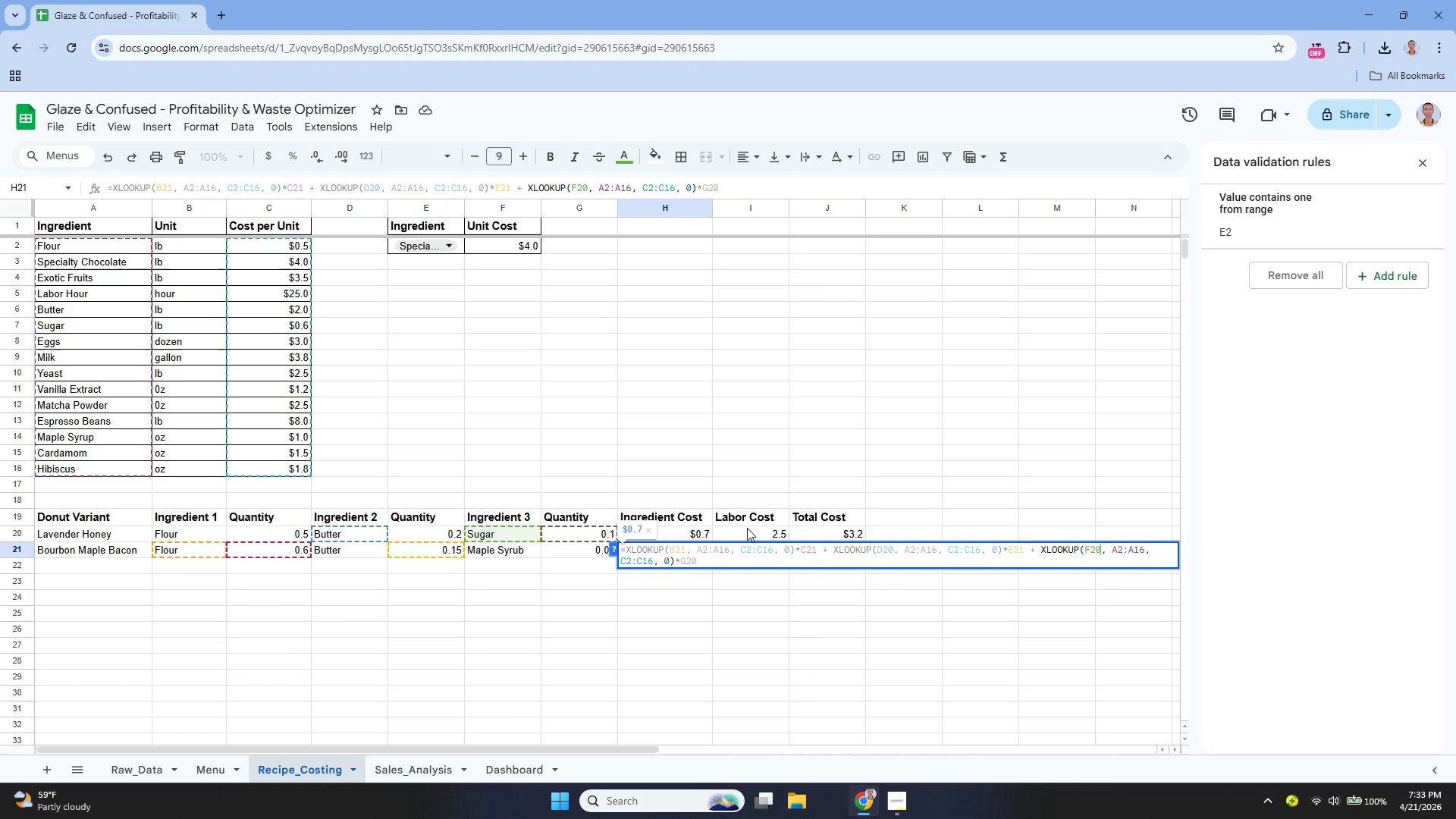 
key(Backspace)
 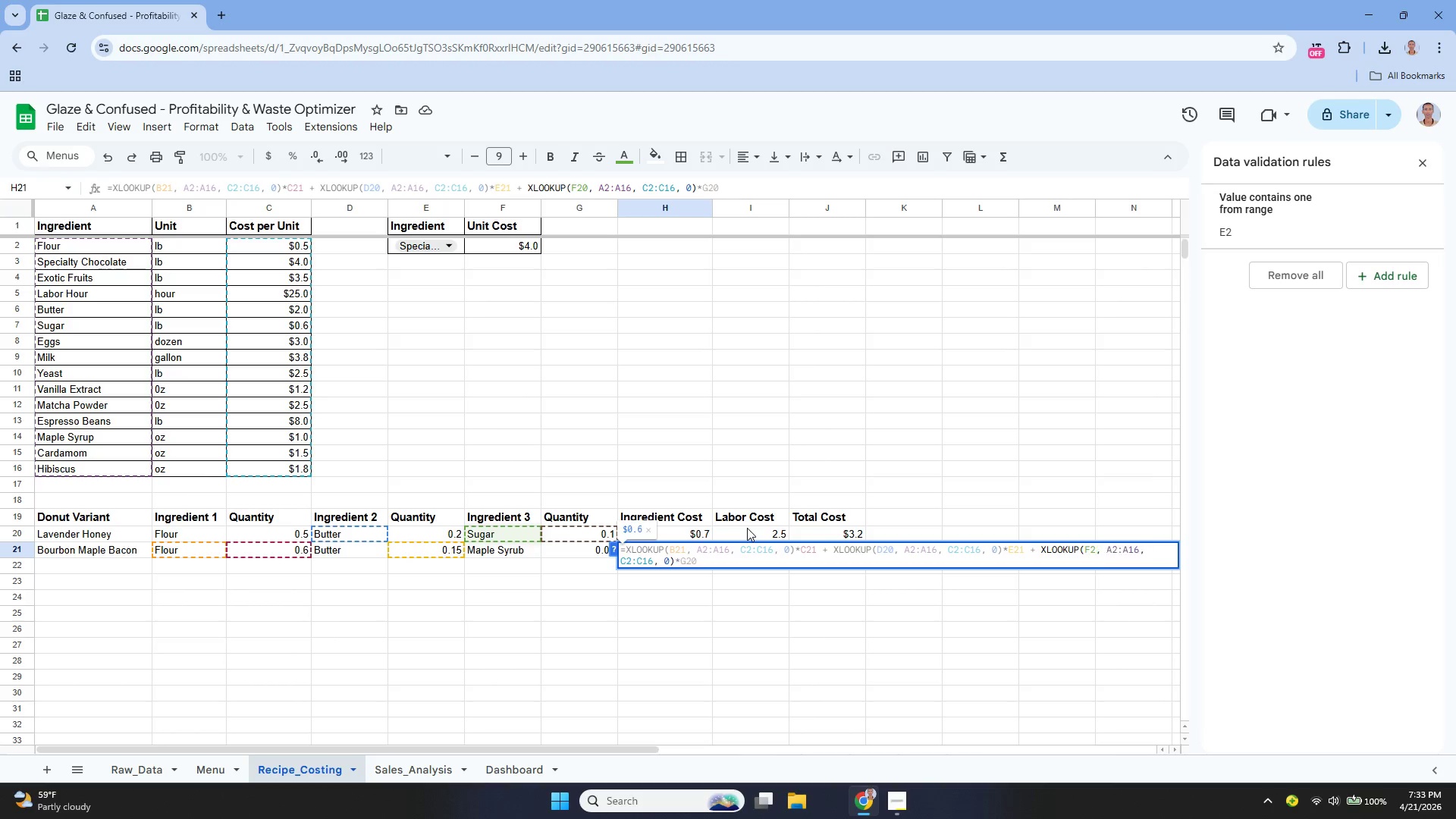 
key(1)
 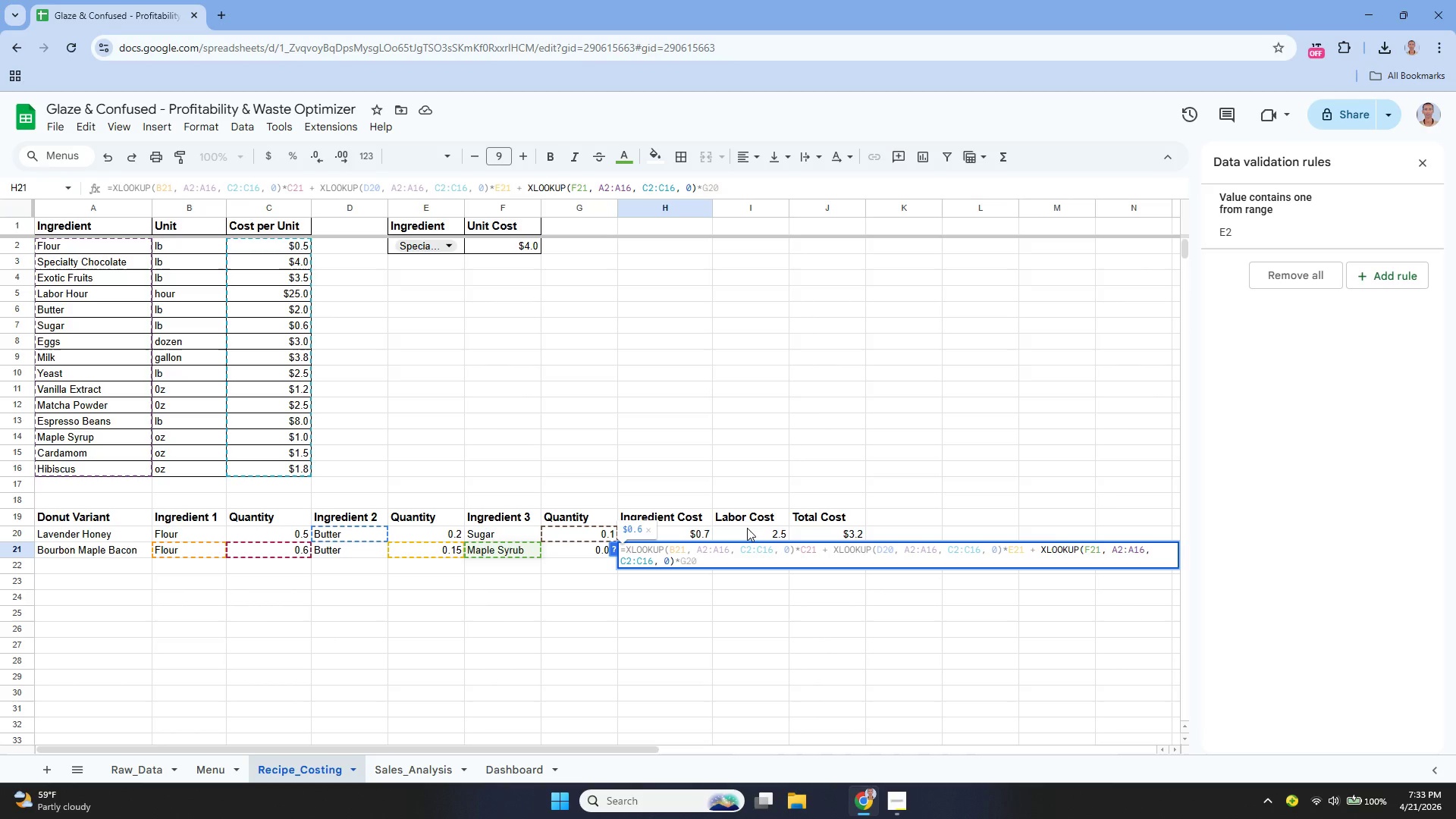 
key(ArrowDown)
 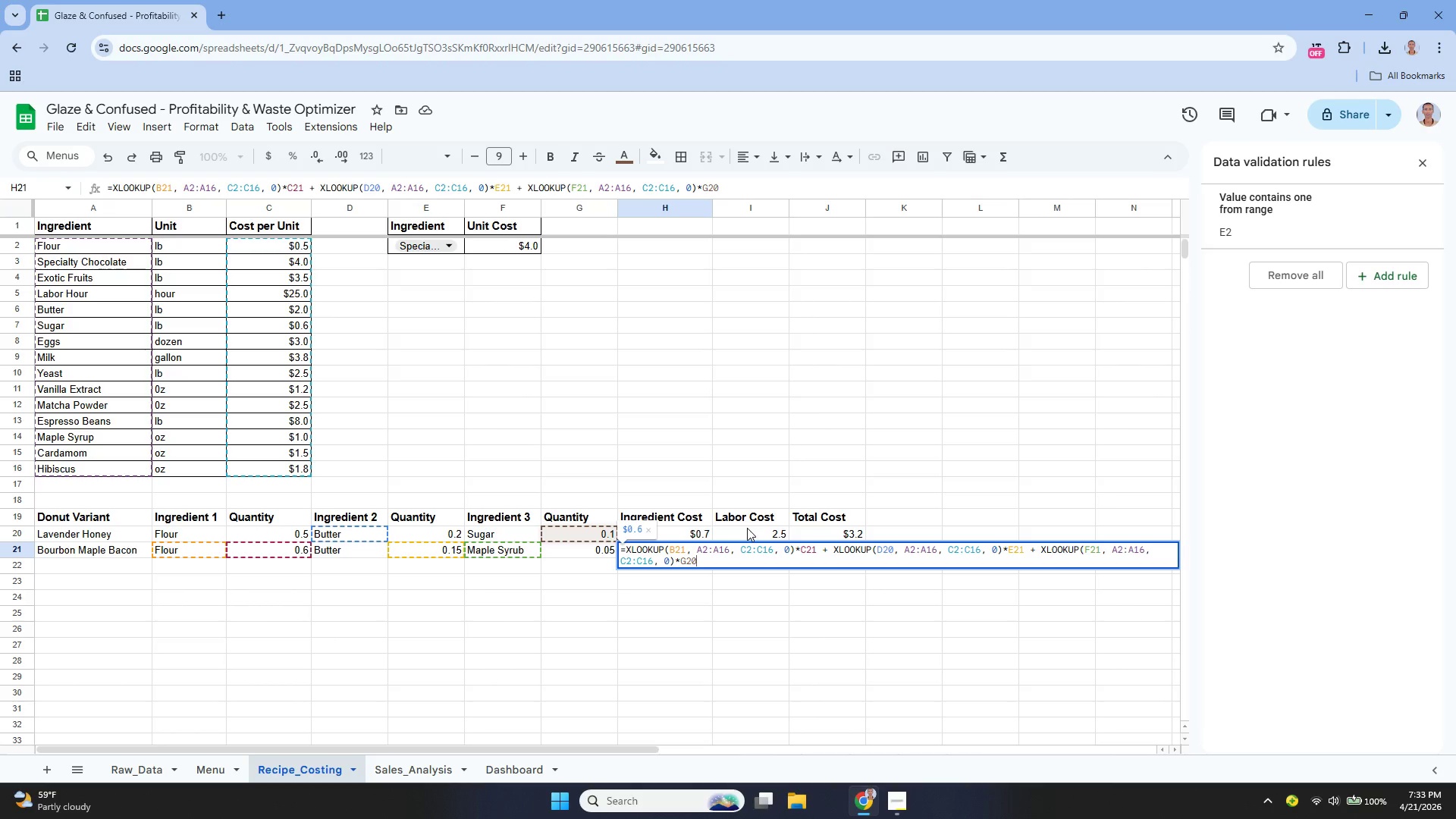 
key(Backspace)
 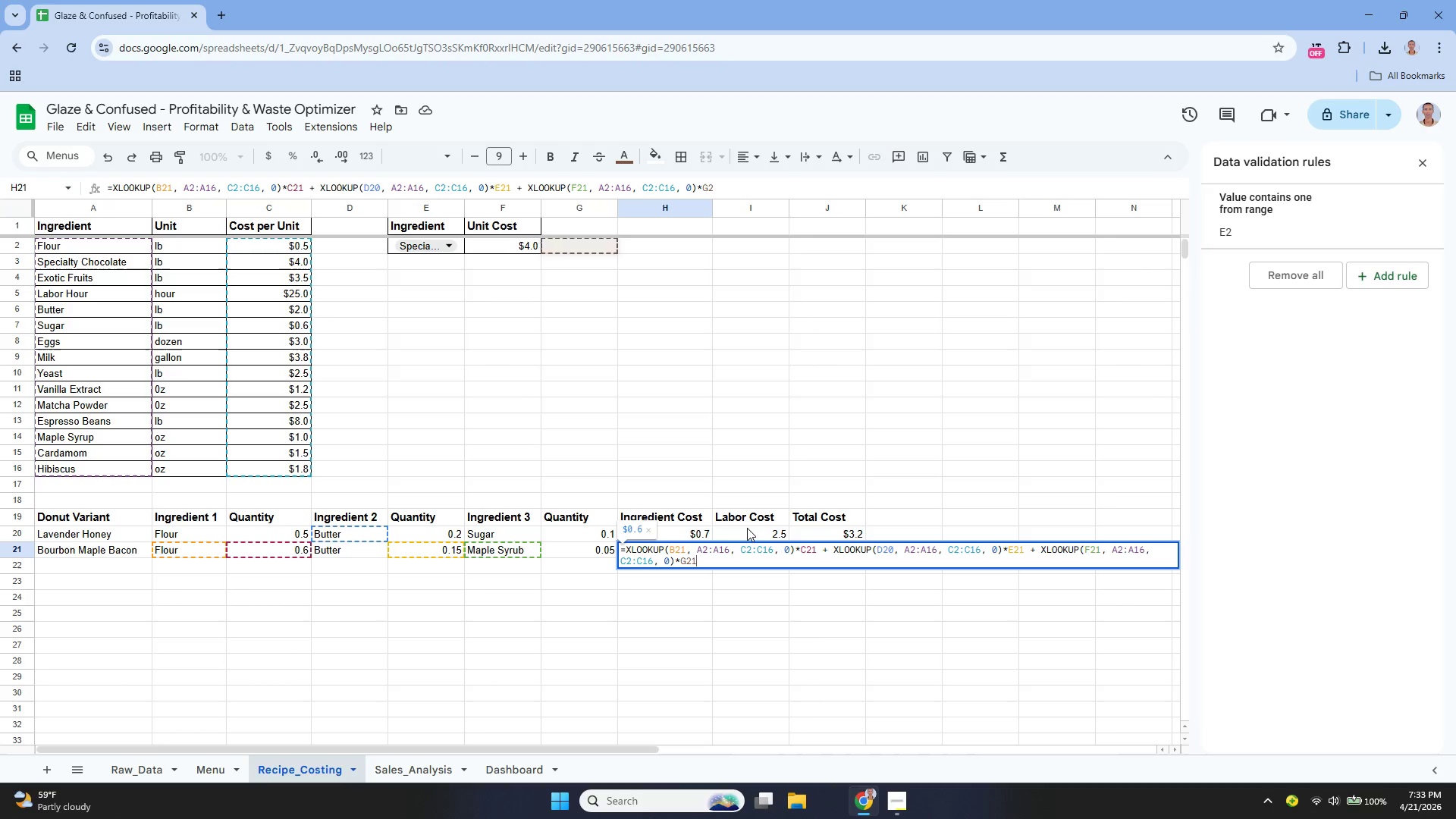 
key(1)
 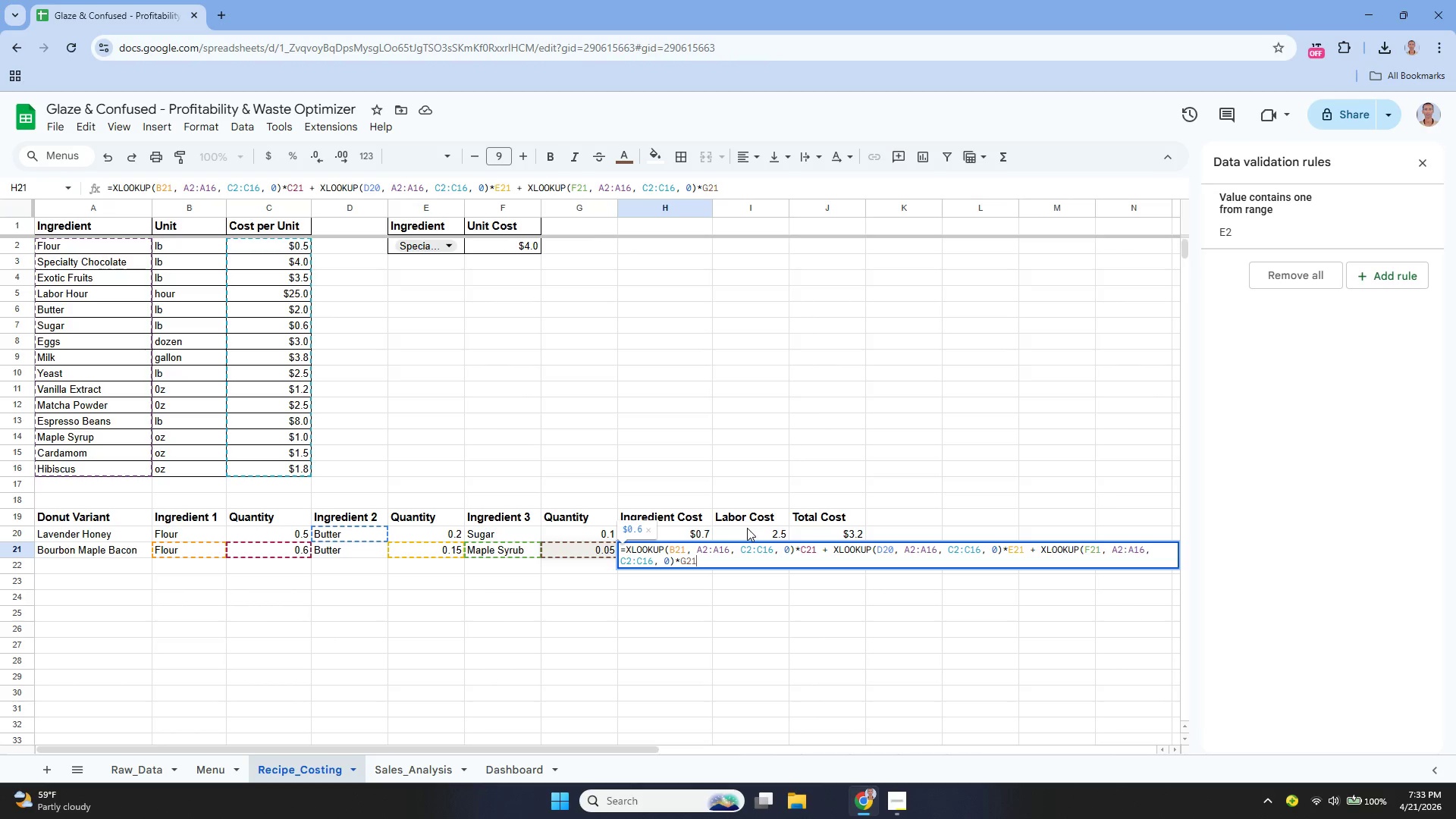 
key(Enter)
 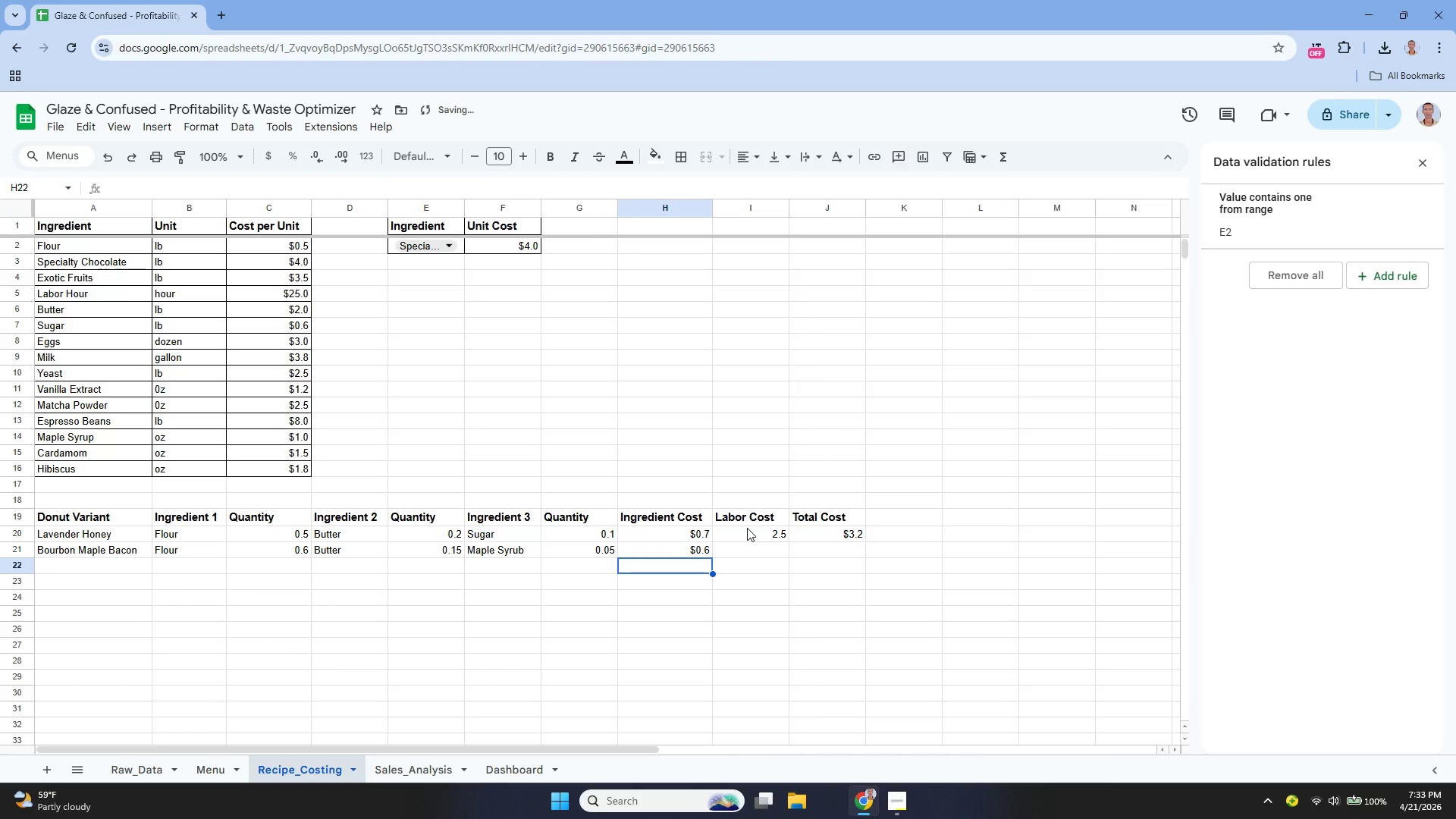 
key(ArrowUp)
 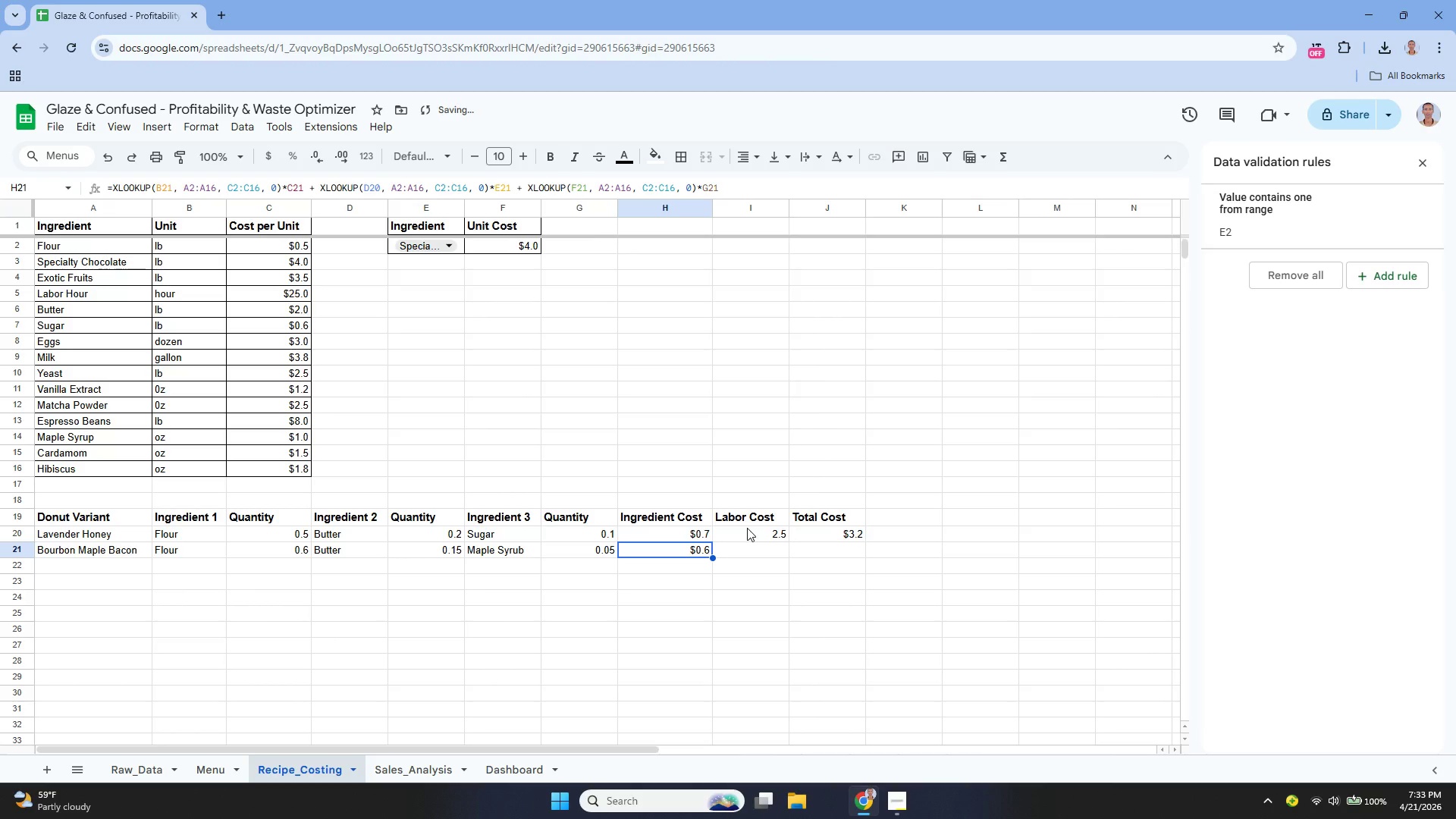 
key(ArrowRight)
 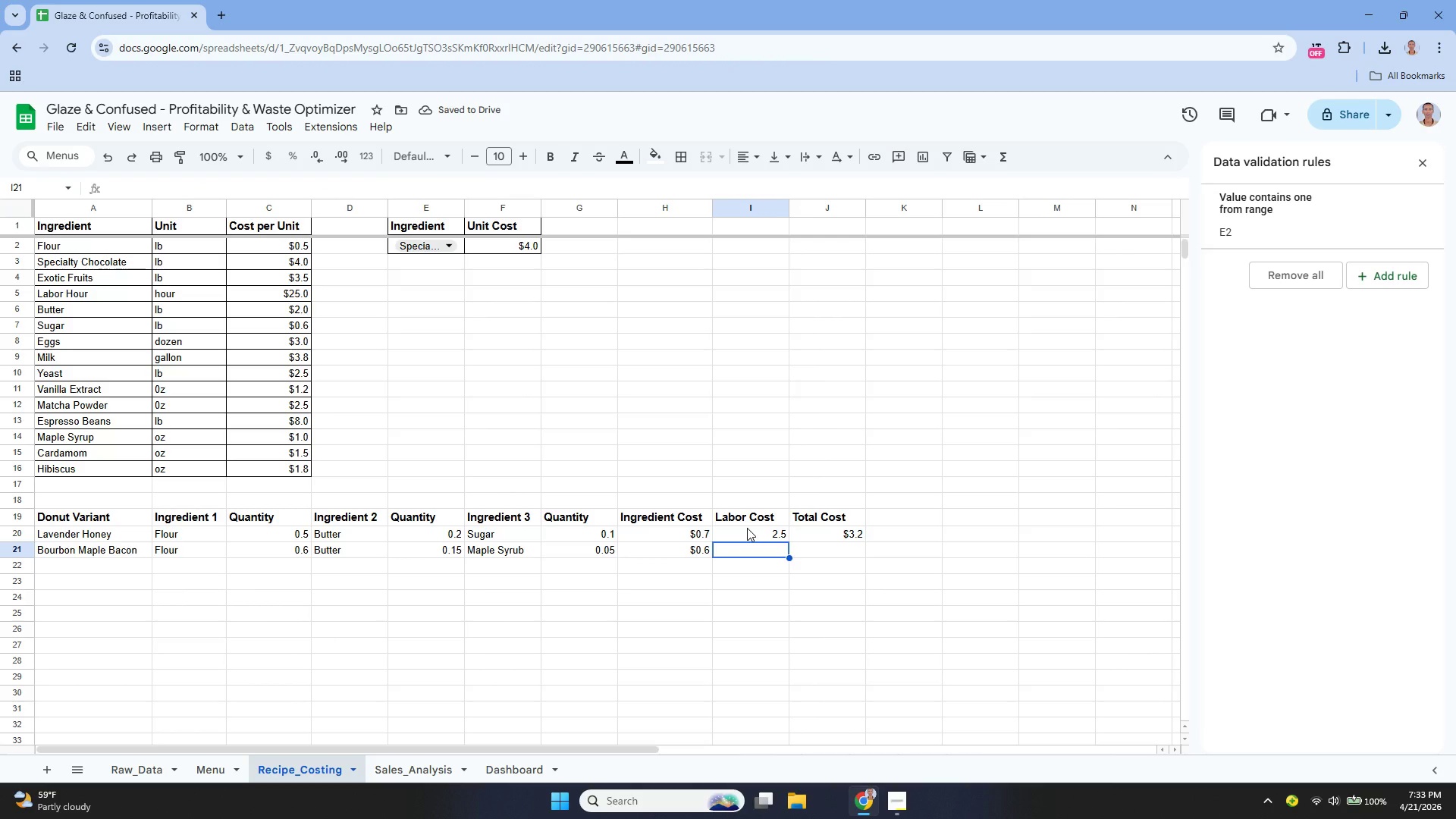 
key(Enter)
 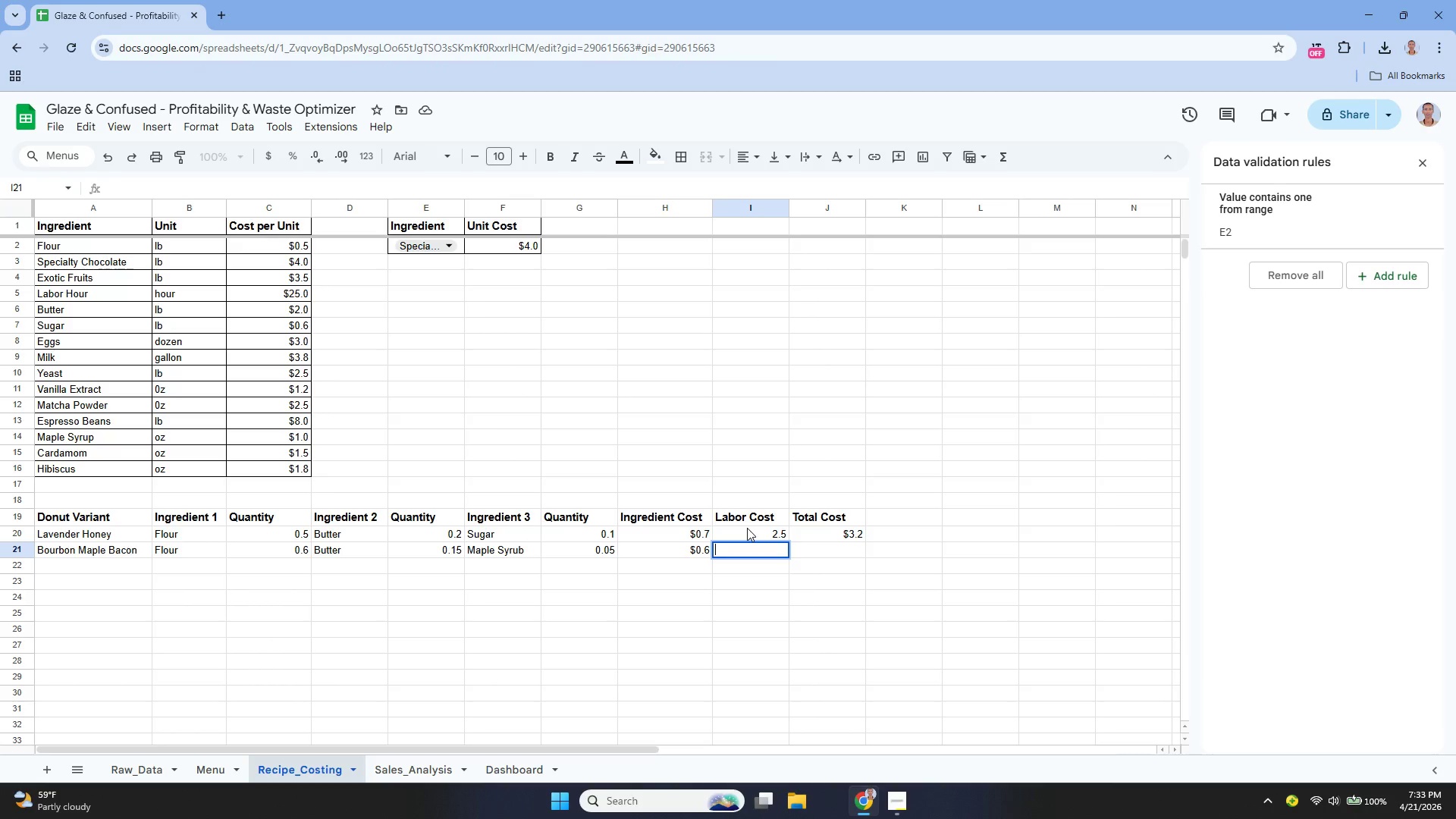 
type(0,12*25)
 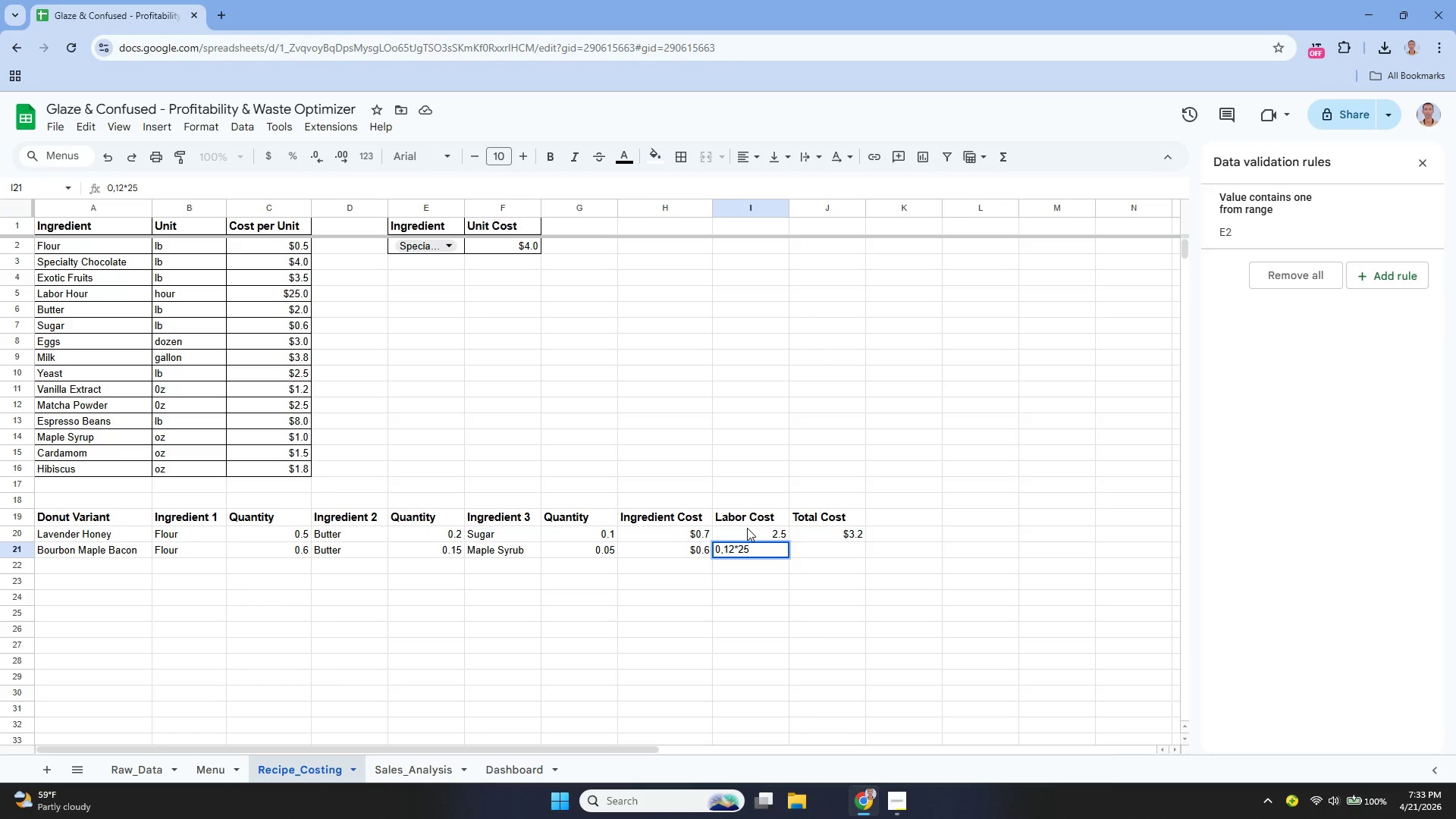 
key(ArrowUp)
 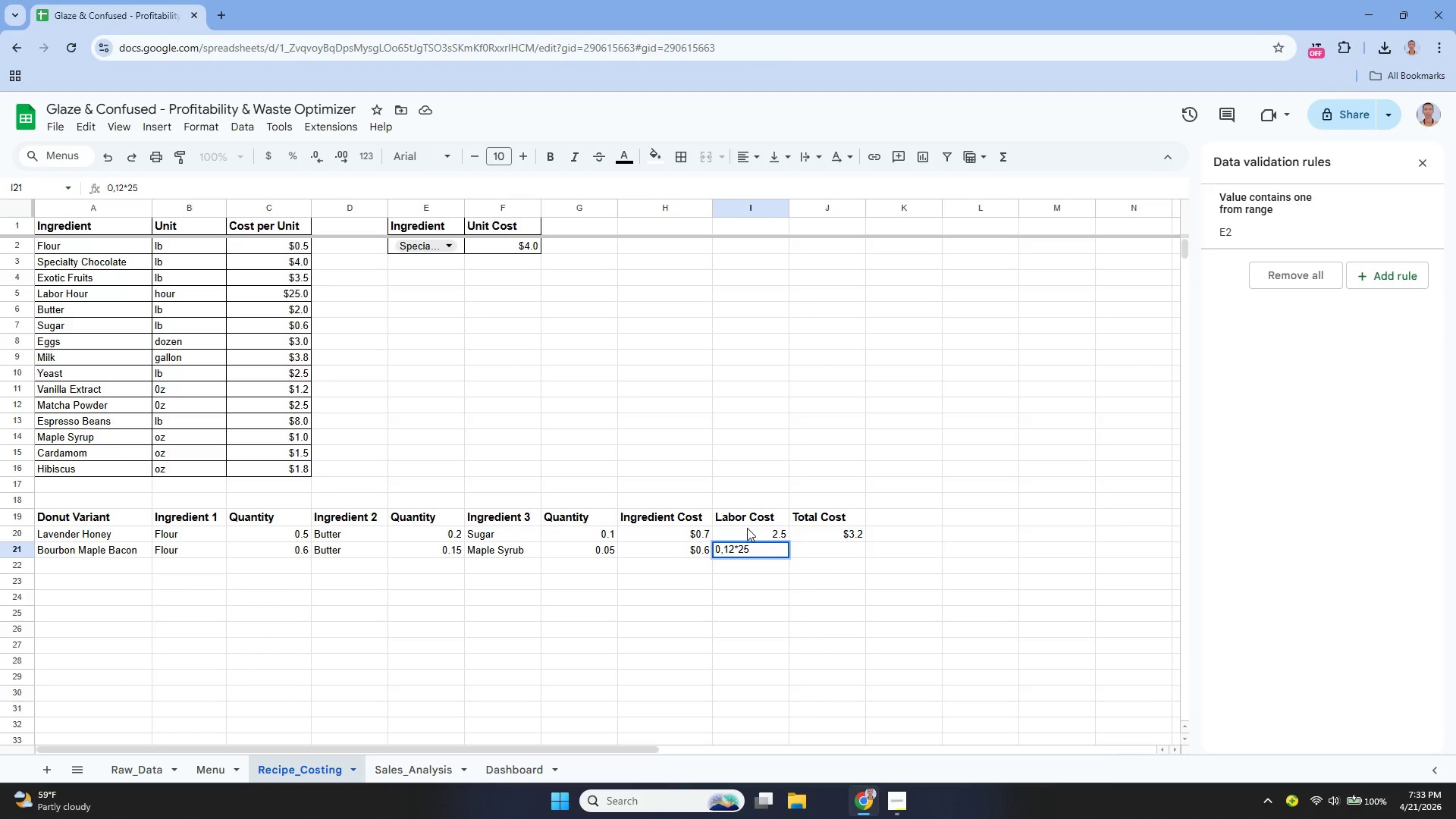 
key(Equal)
 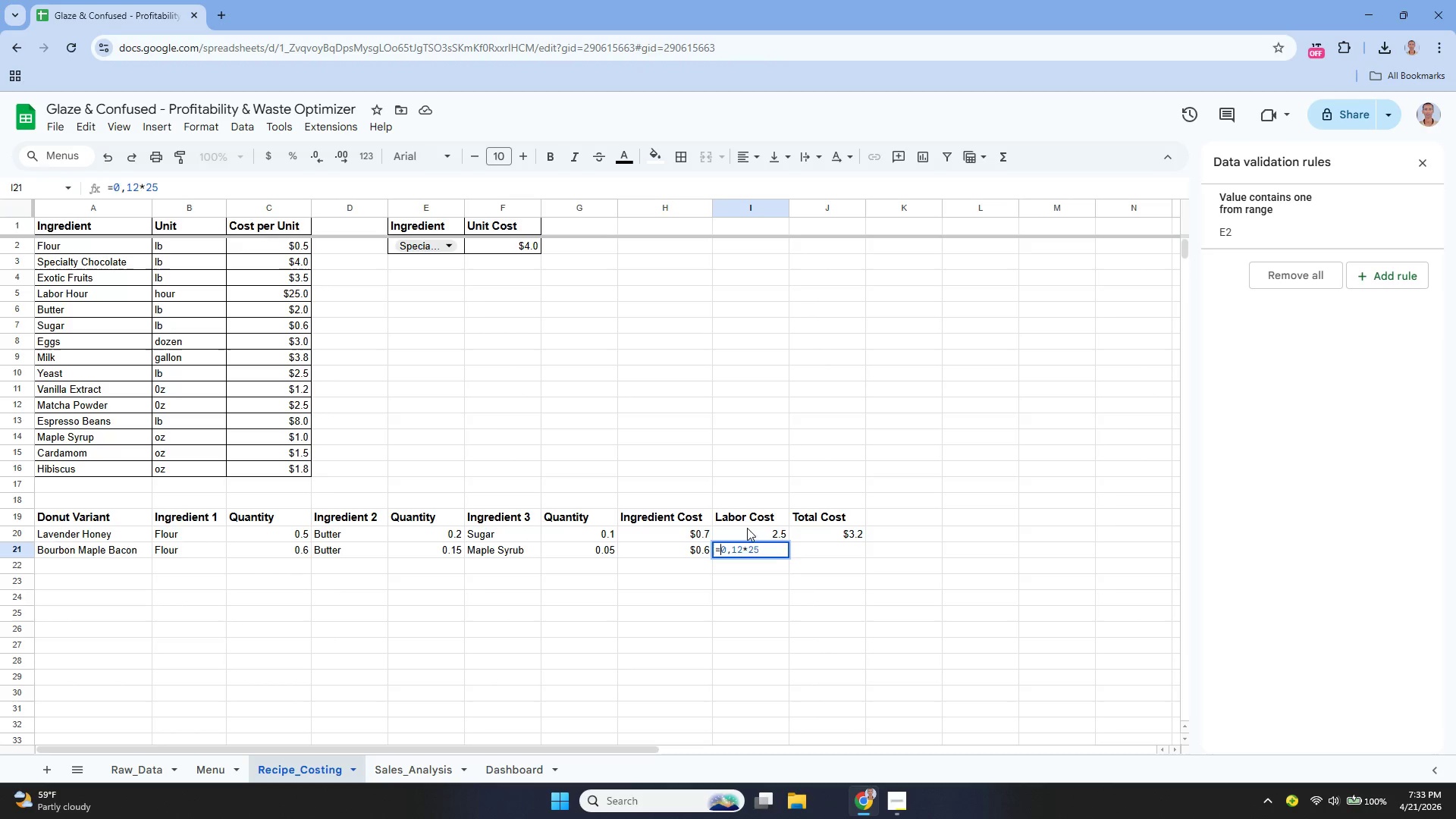 
key(Enter)
 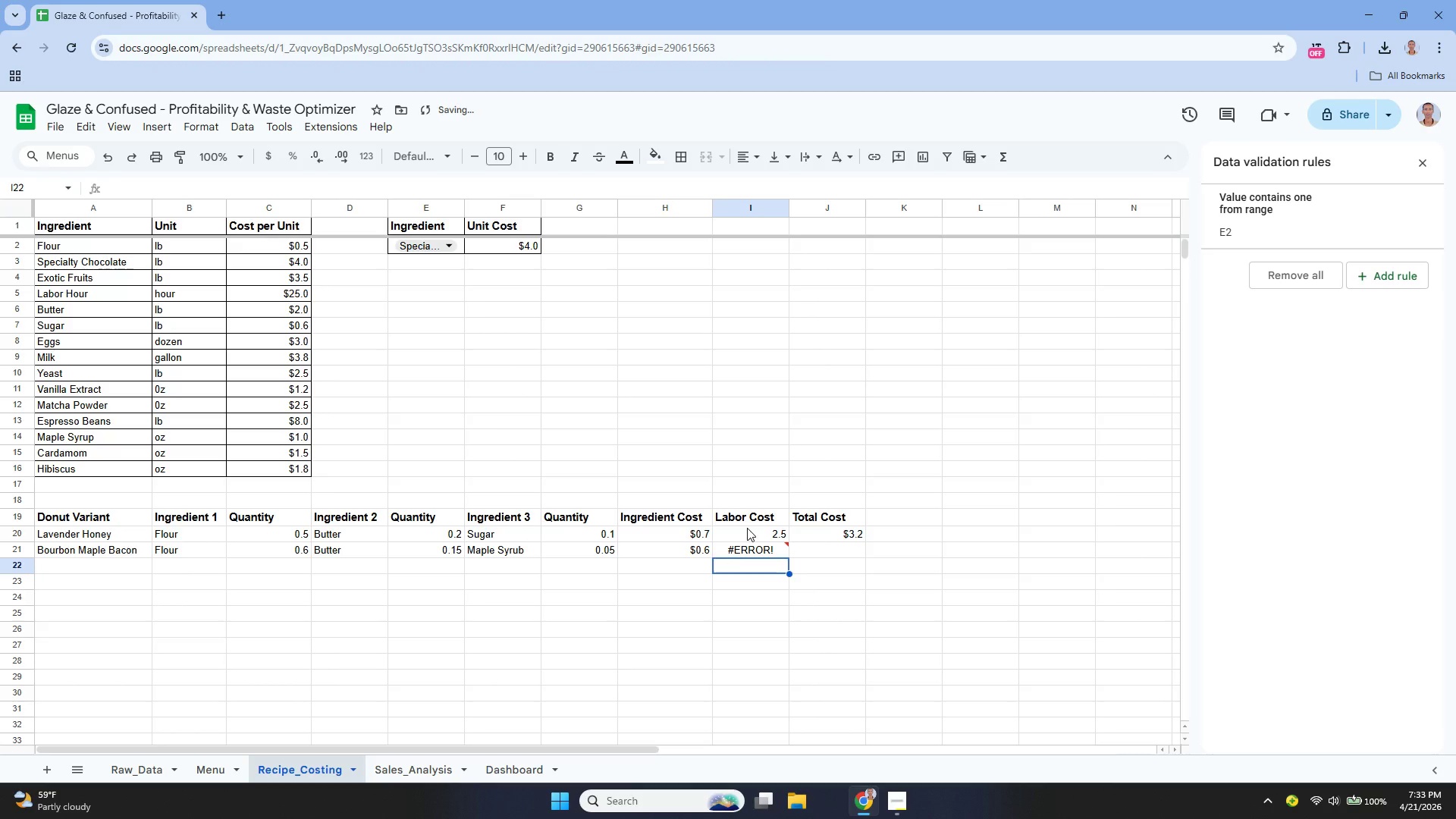 
key(ArrowUp)
 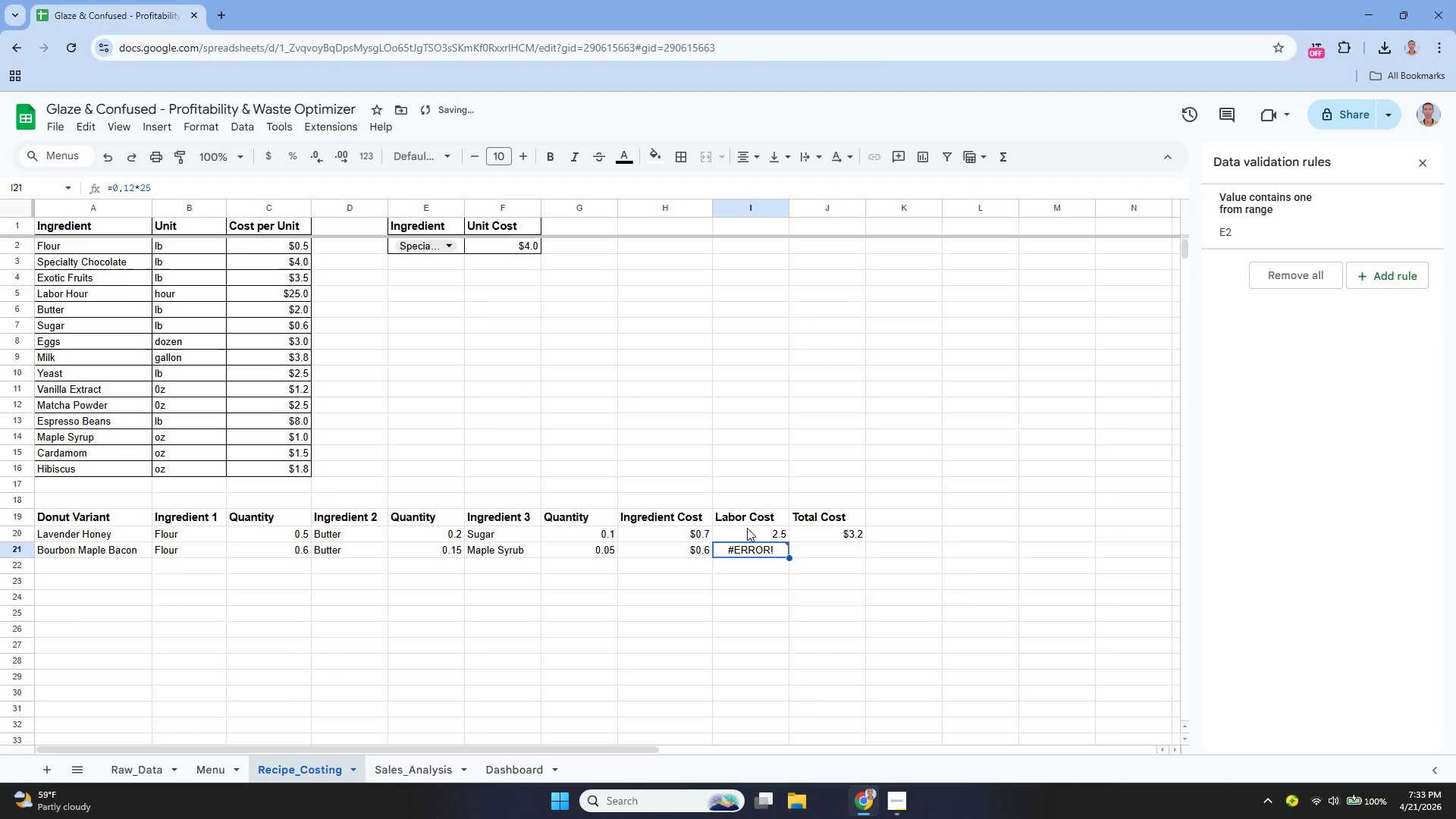 
key(Enter)
 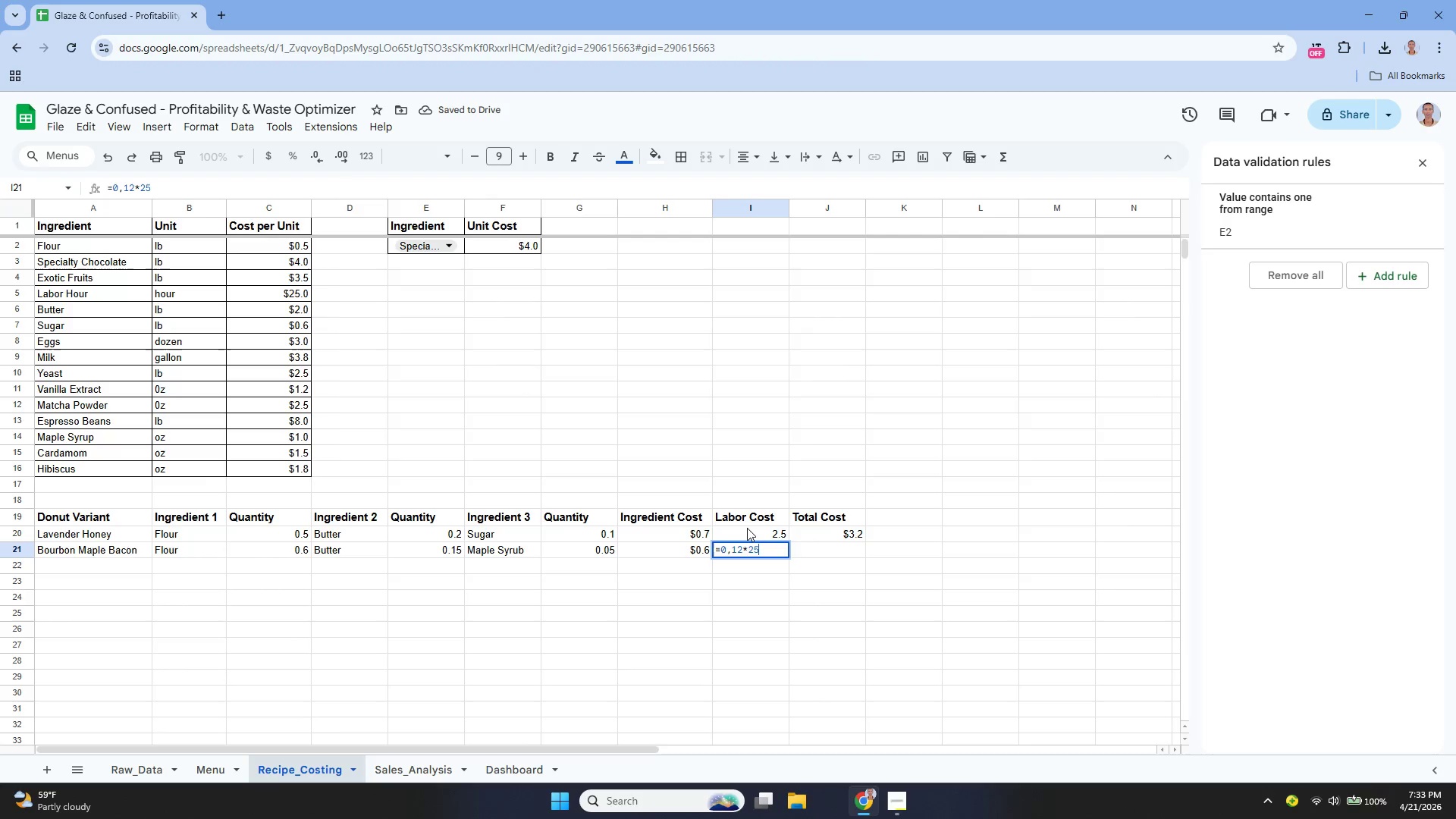 
hold_key(key=ArrowLeft, duration=0.56)
 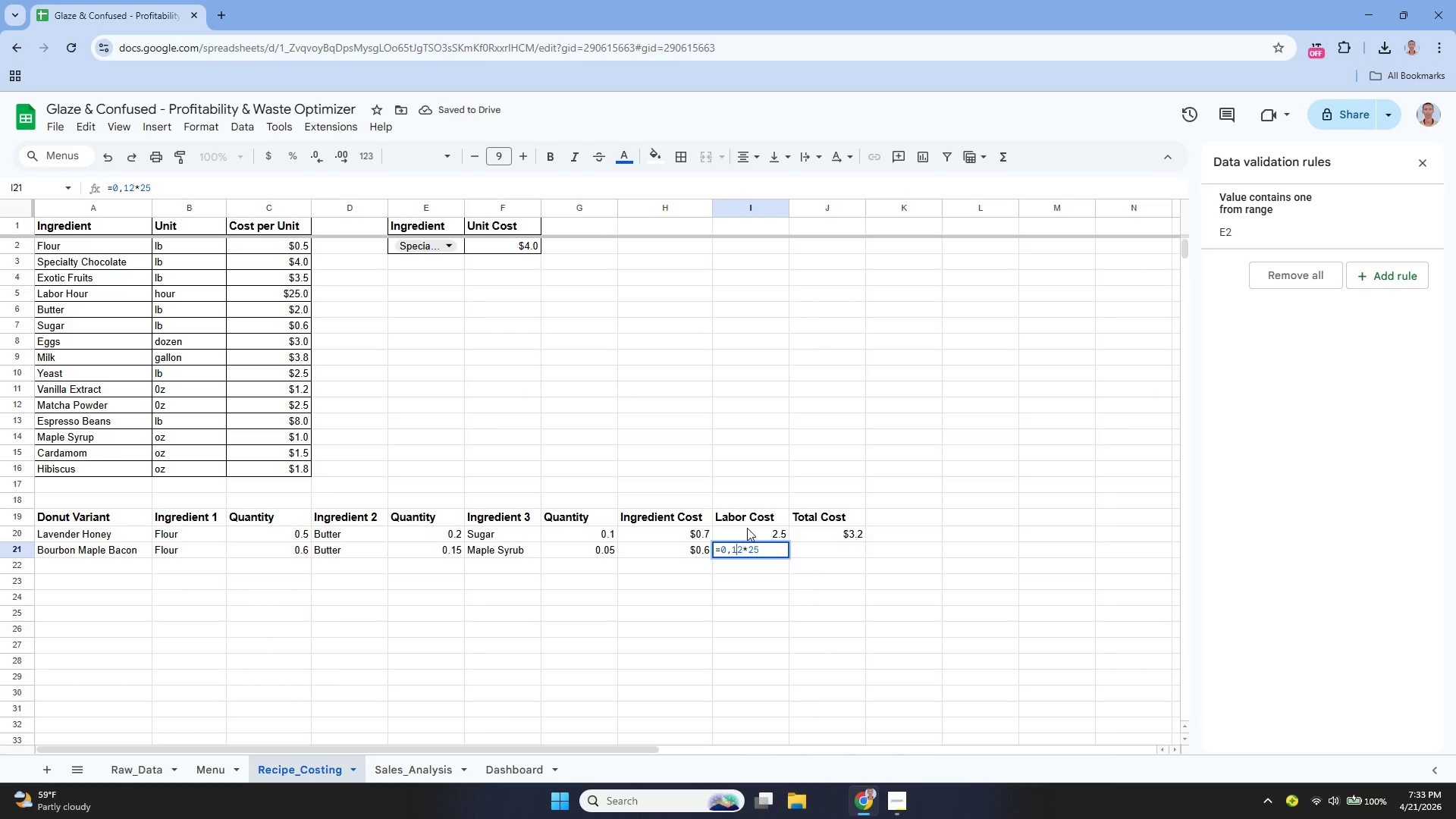 
key(ArrowLeft)
 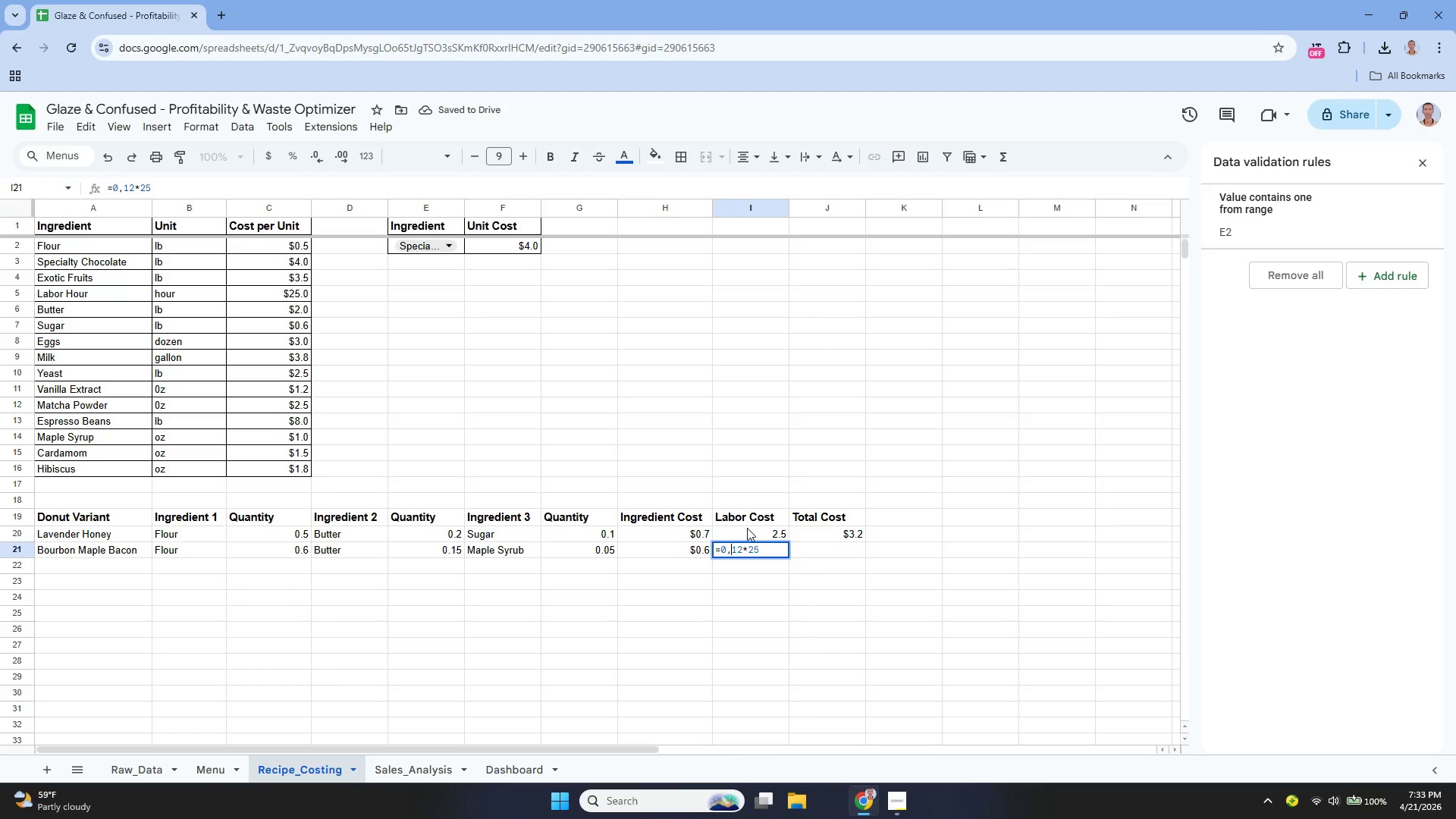 
key(ArrowLeft)
 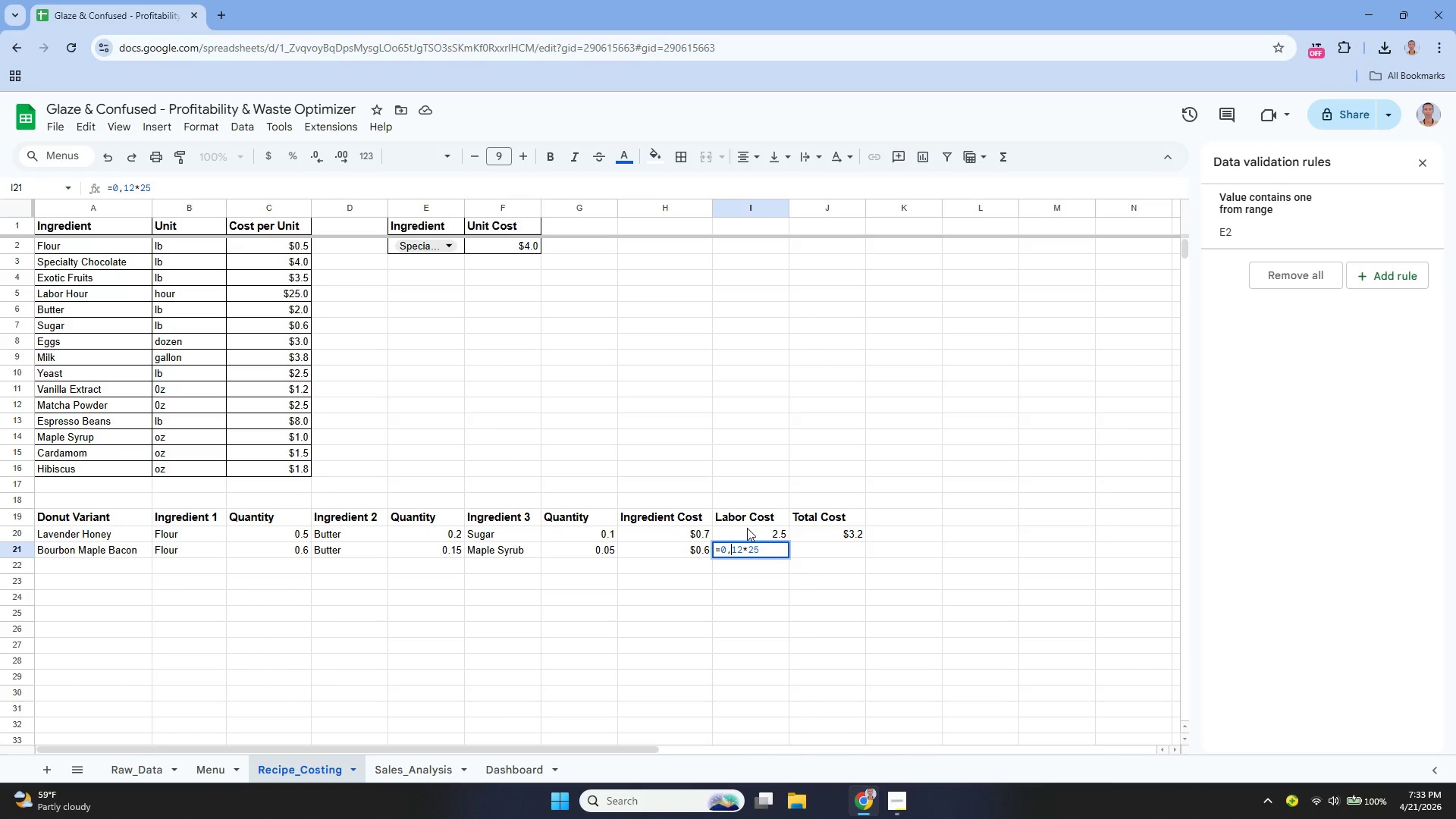 
key(Backspace)
 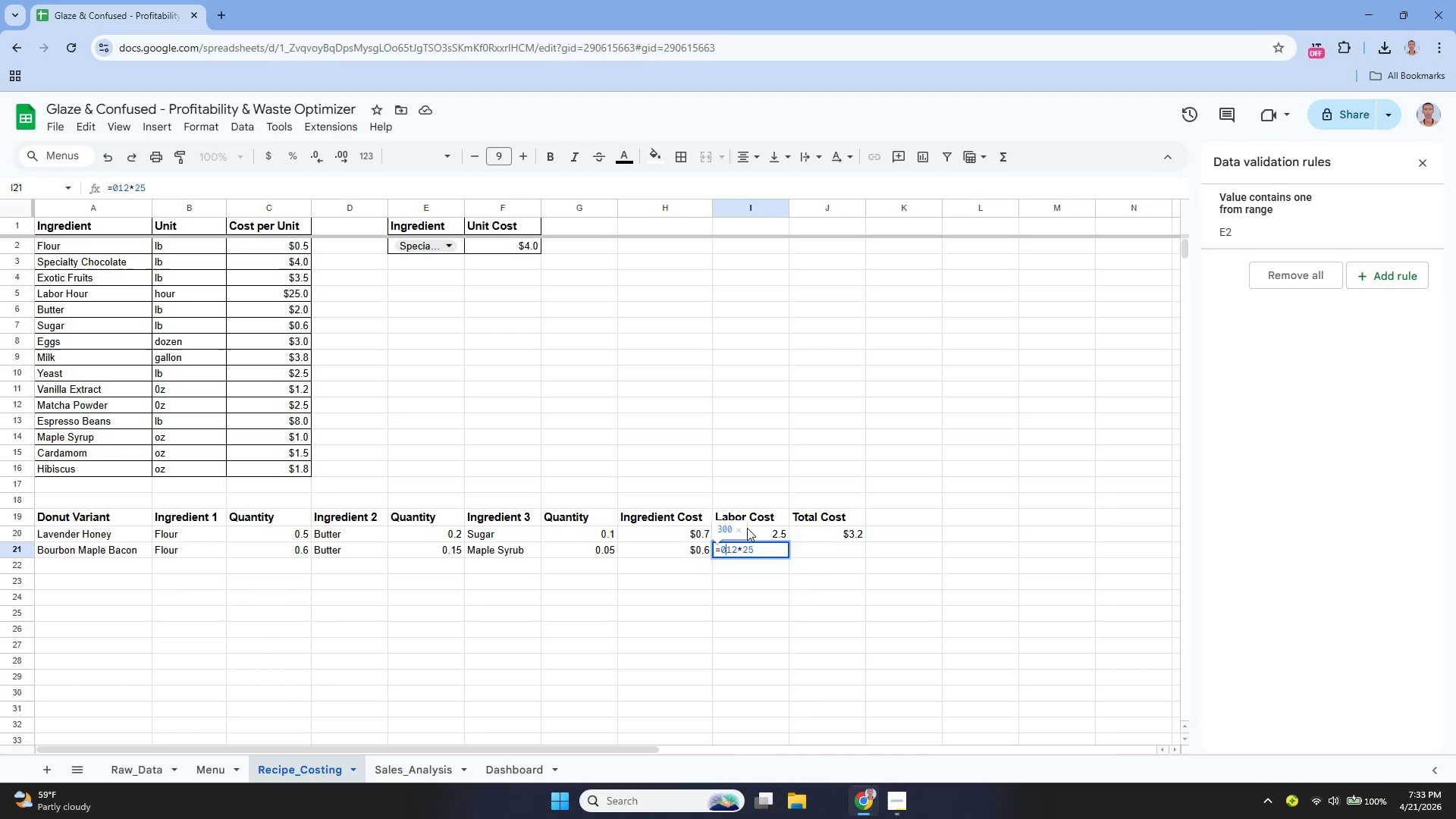 
key(Period)
 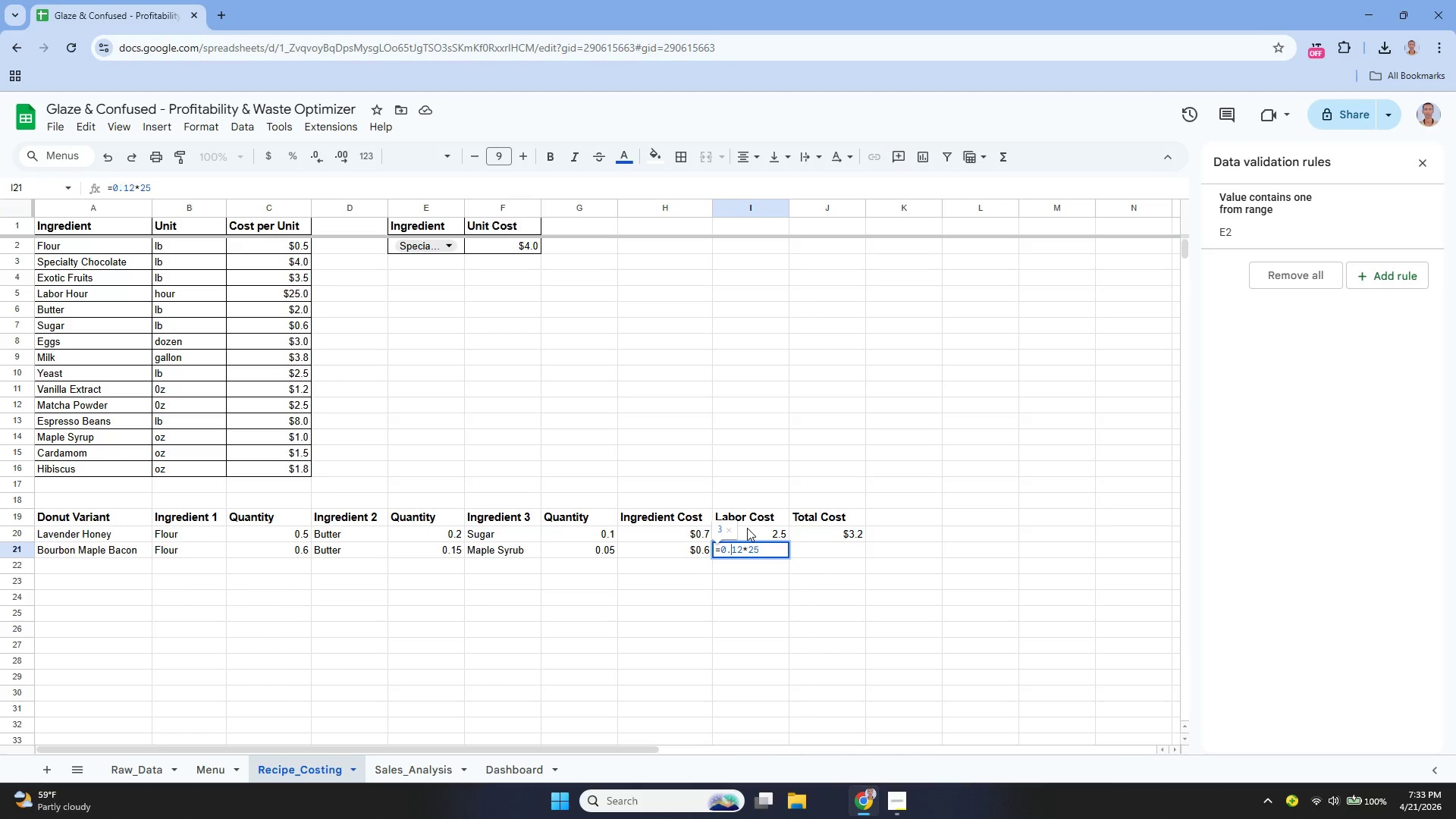 
key(Enter)
 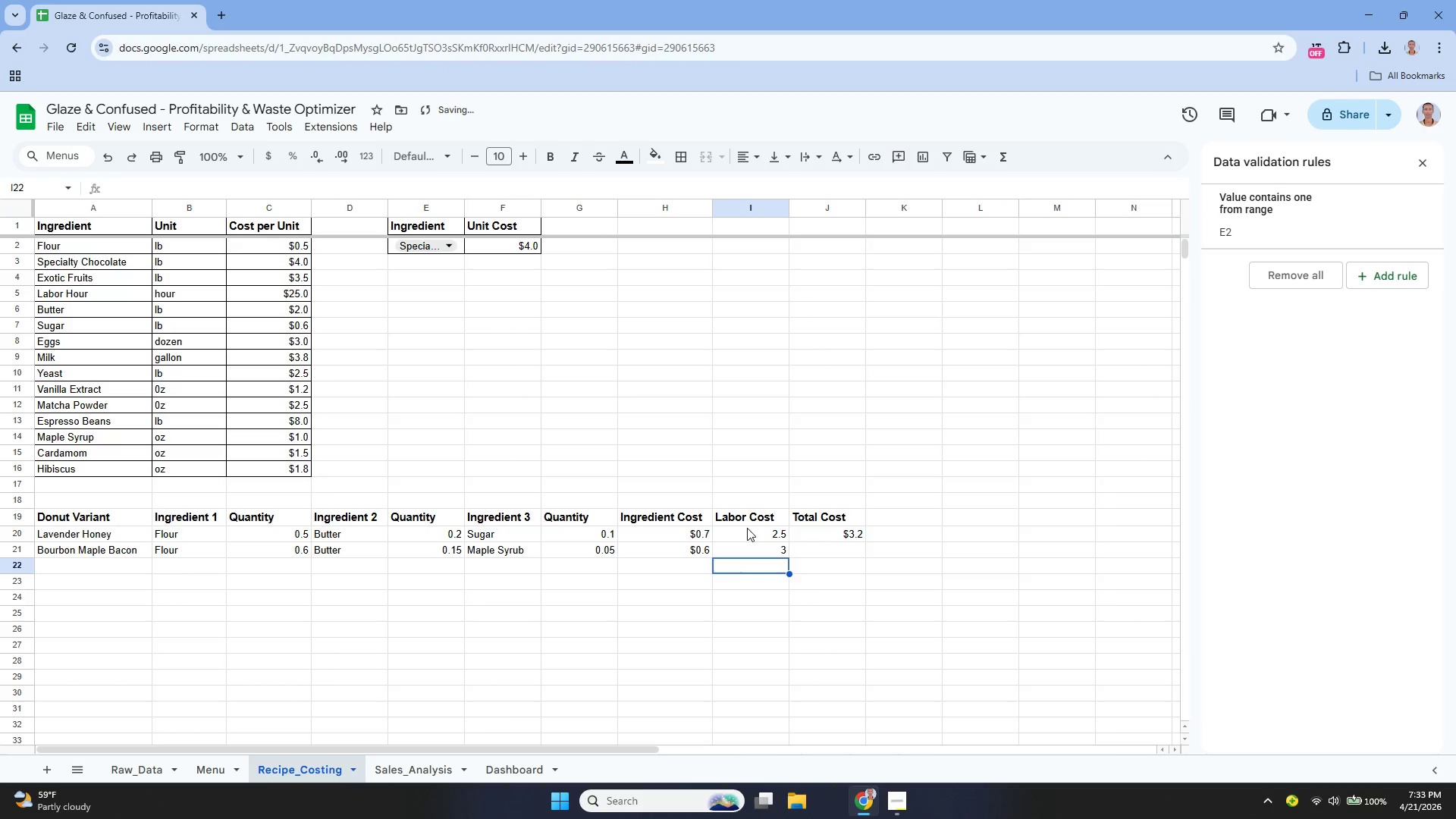 
key(ArrowUp)
 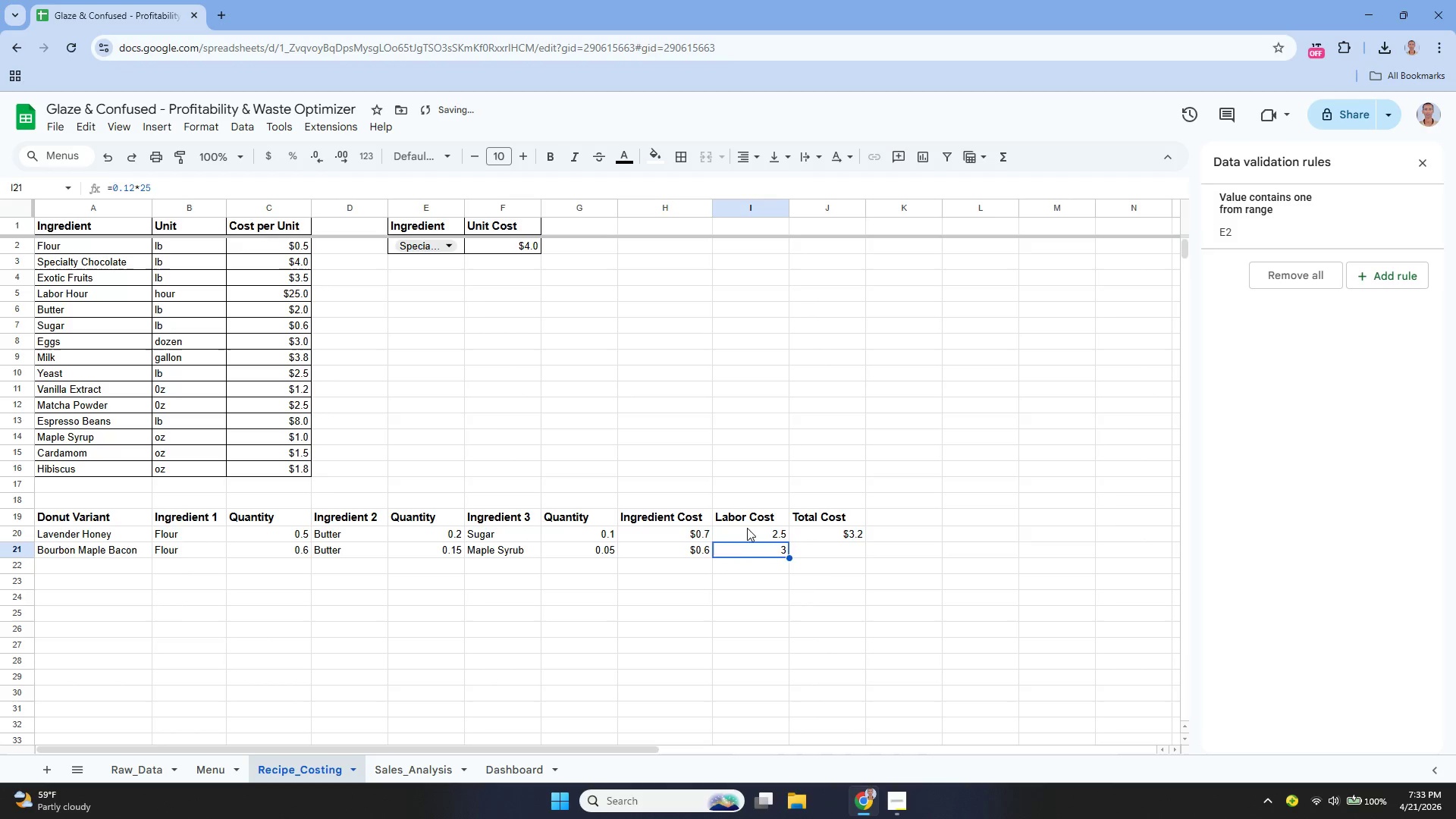 
key(ArrowRight)
 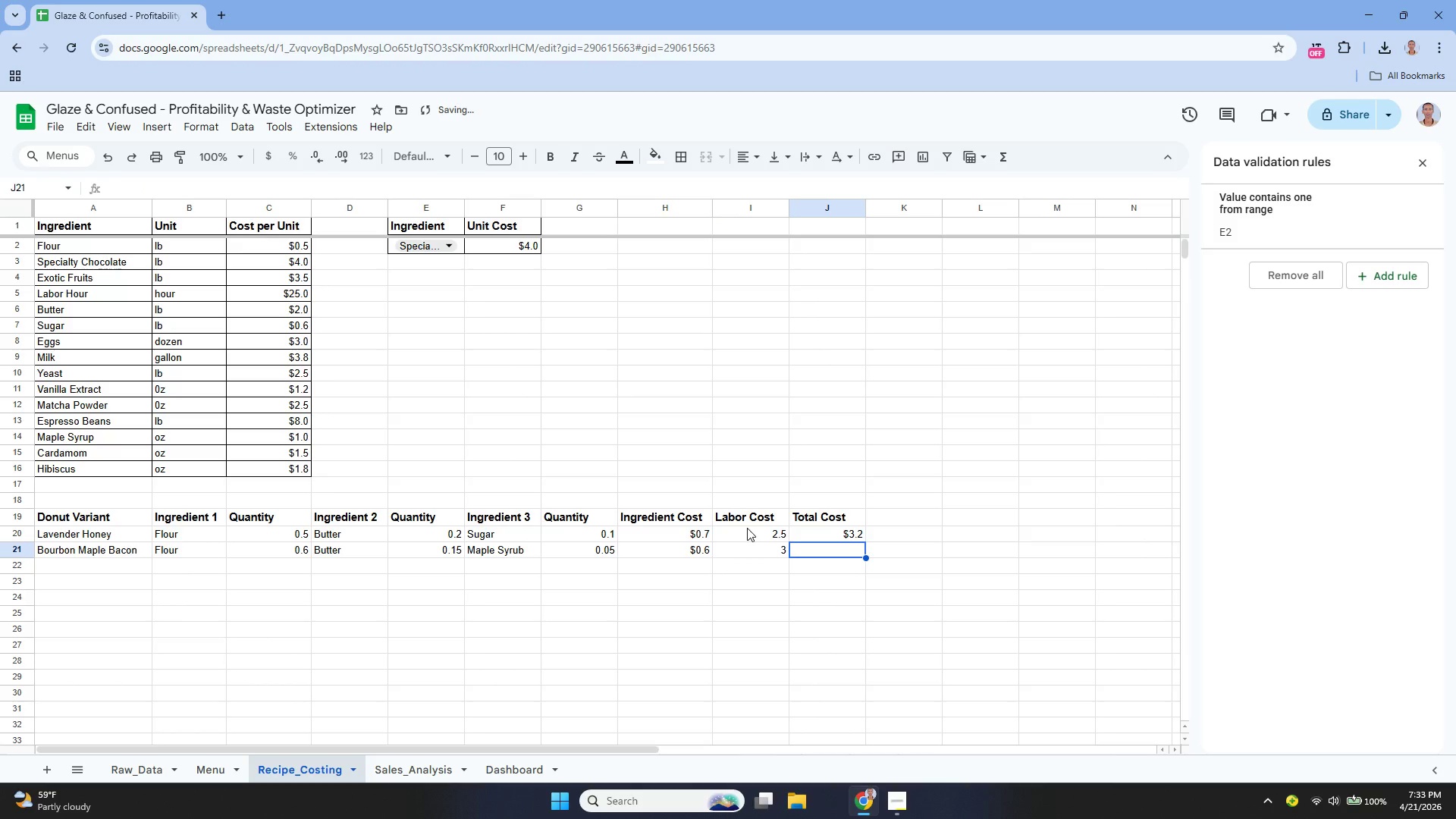 
key(Enter)
 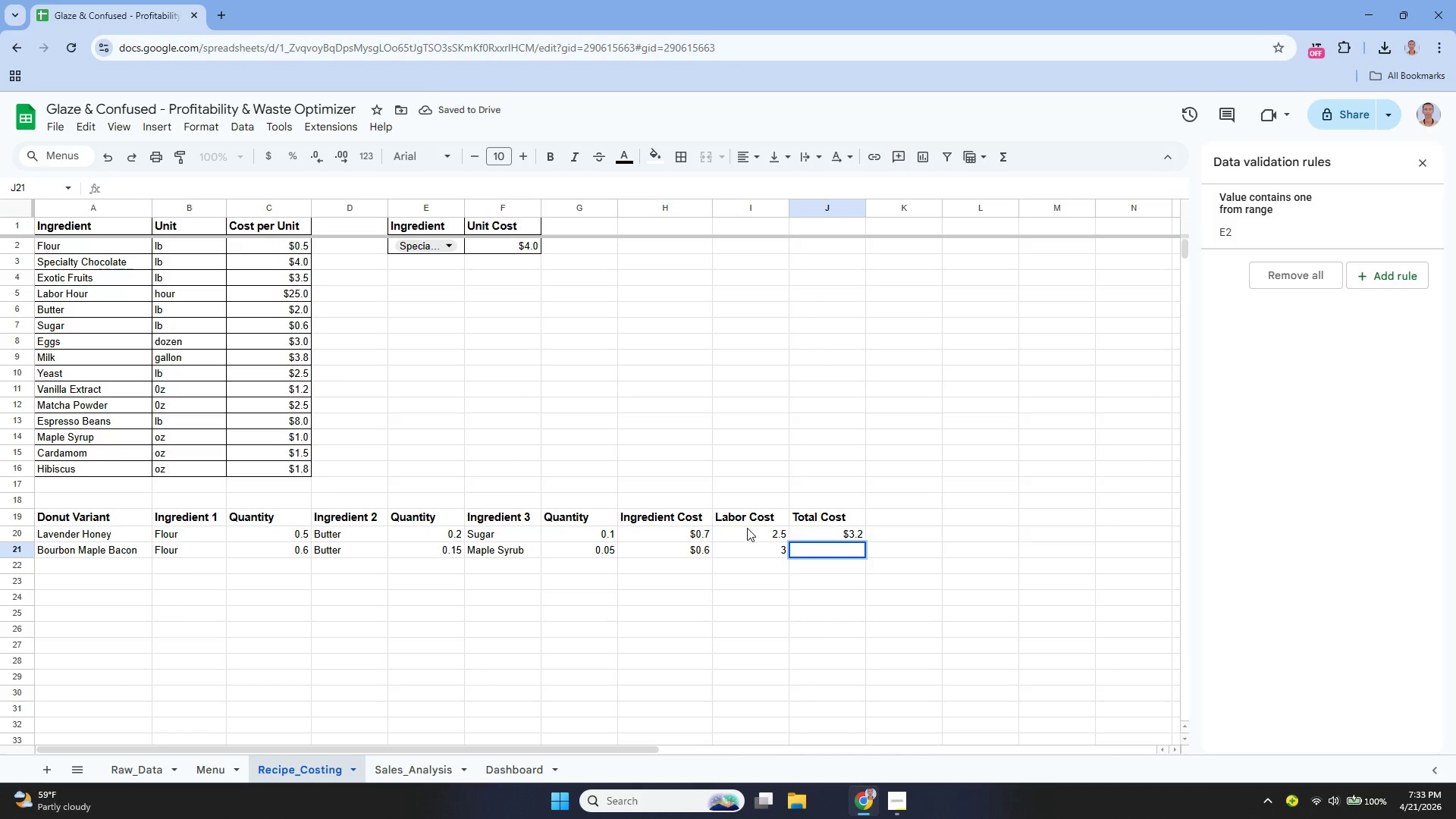 
type(=h2 + I21)
 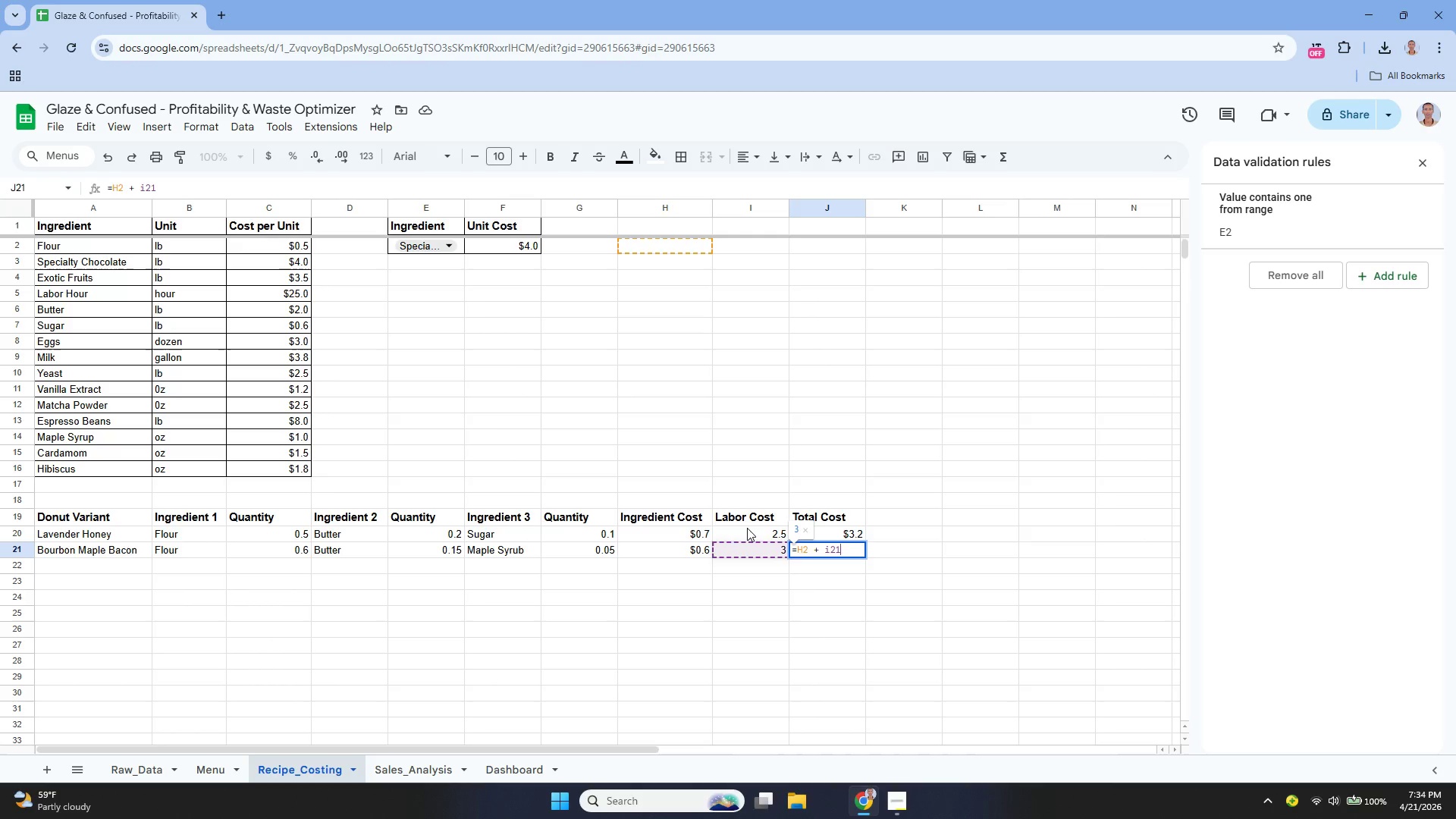 
key(Enter)
 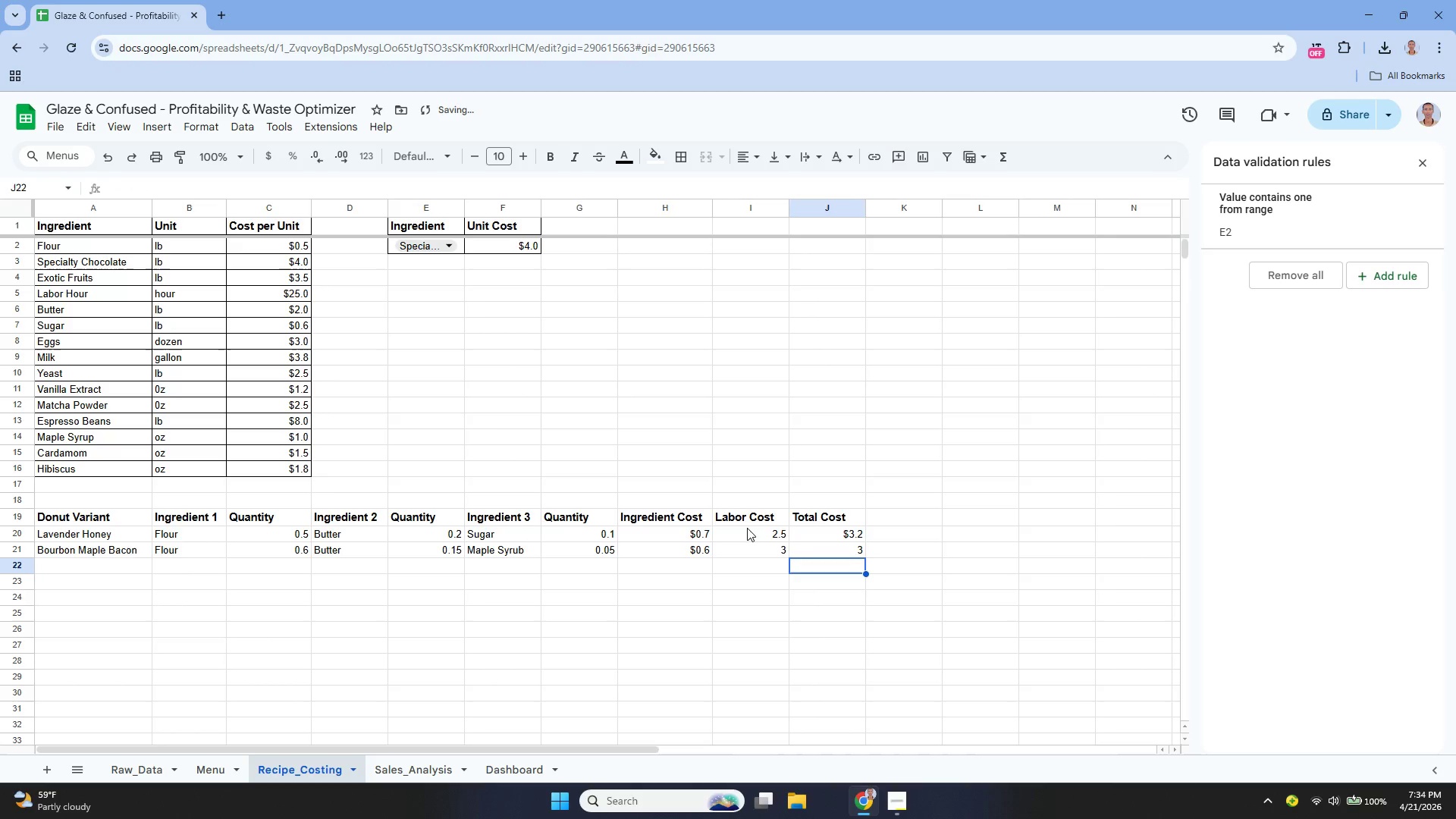 
key(Tab)
 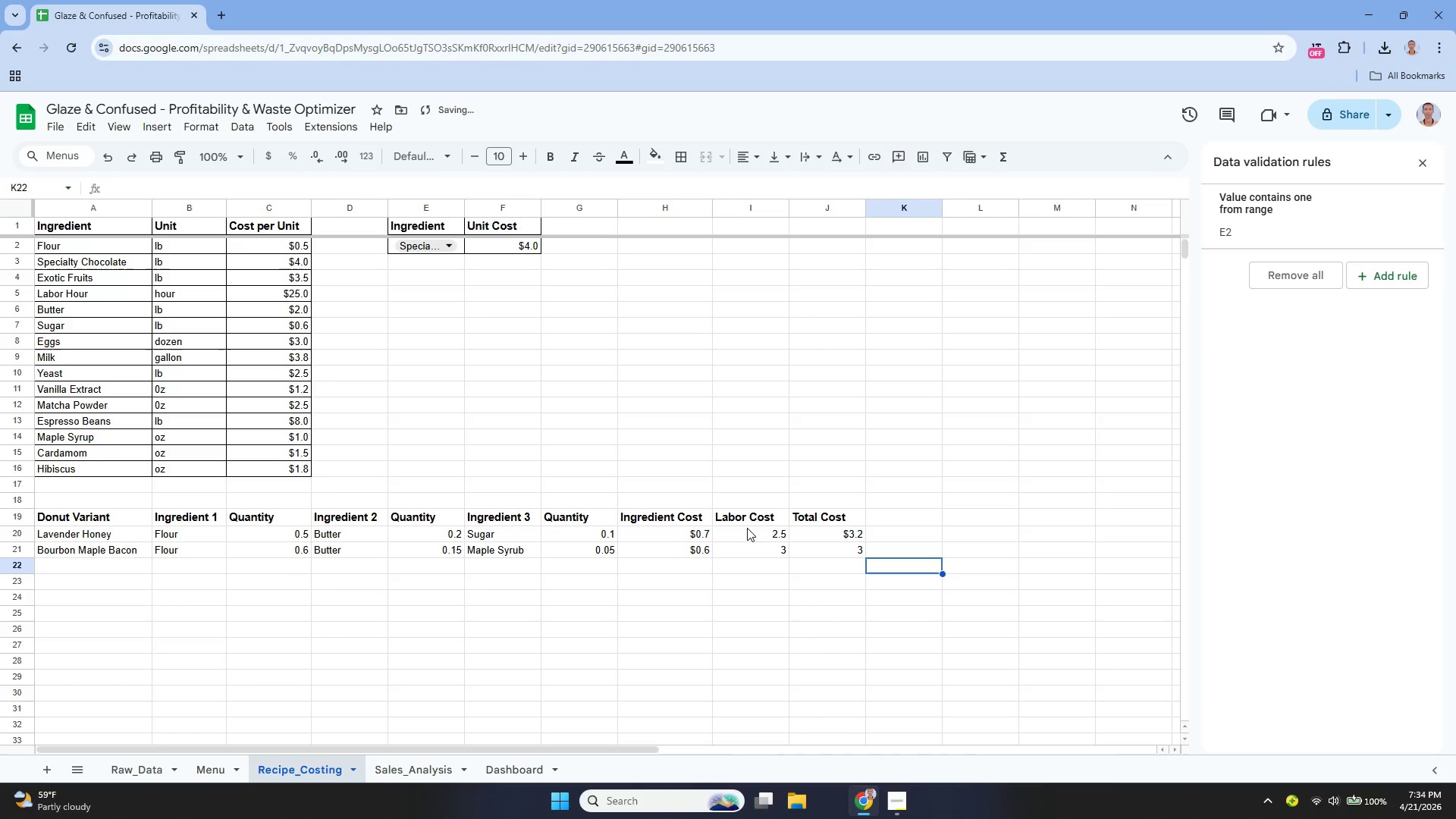 
key(ArrowUp)
 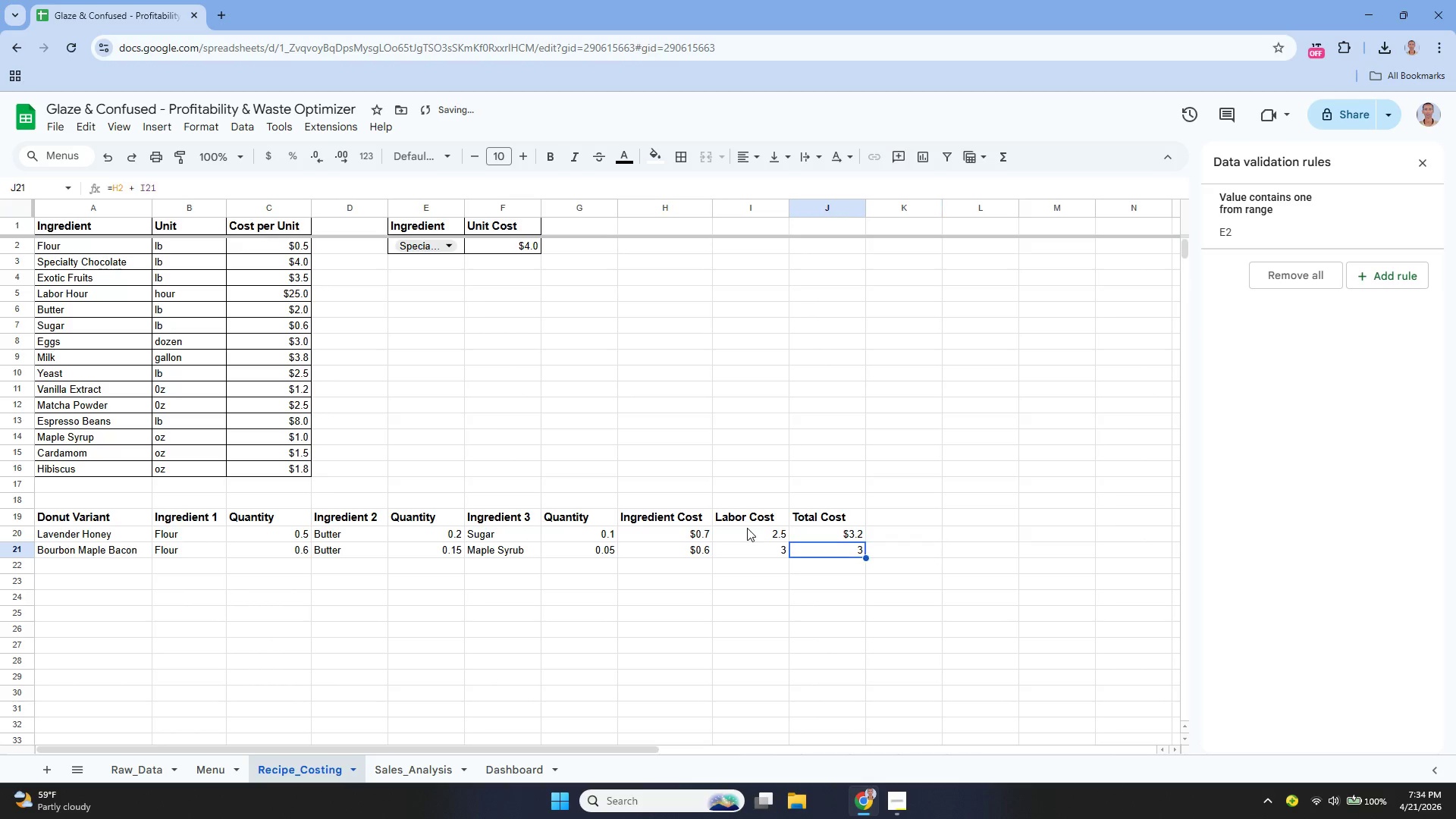 
key(ArrowLeft)
 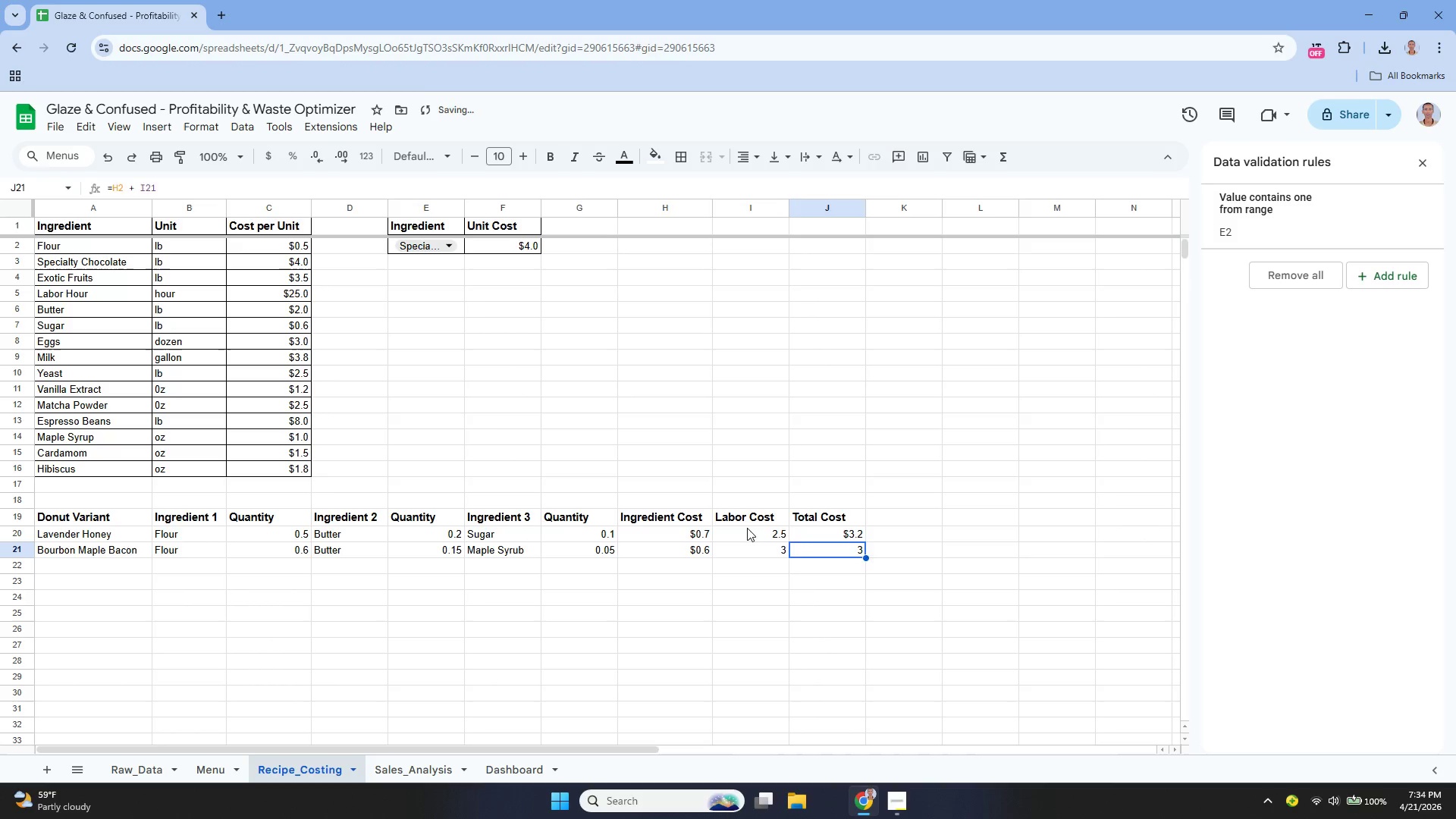 
key(ArrowLeft)
 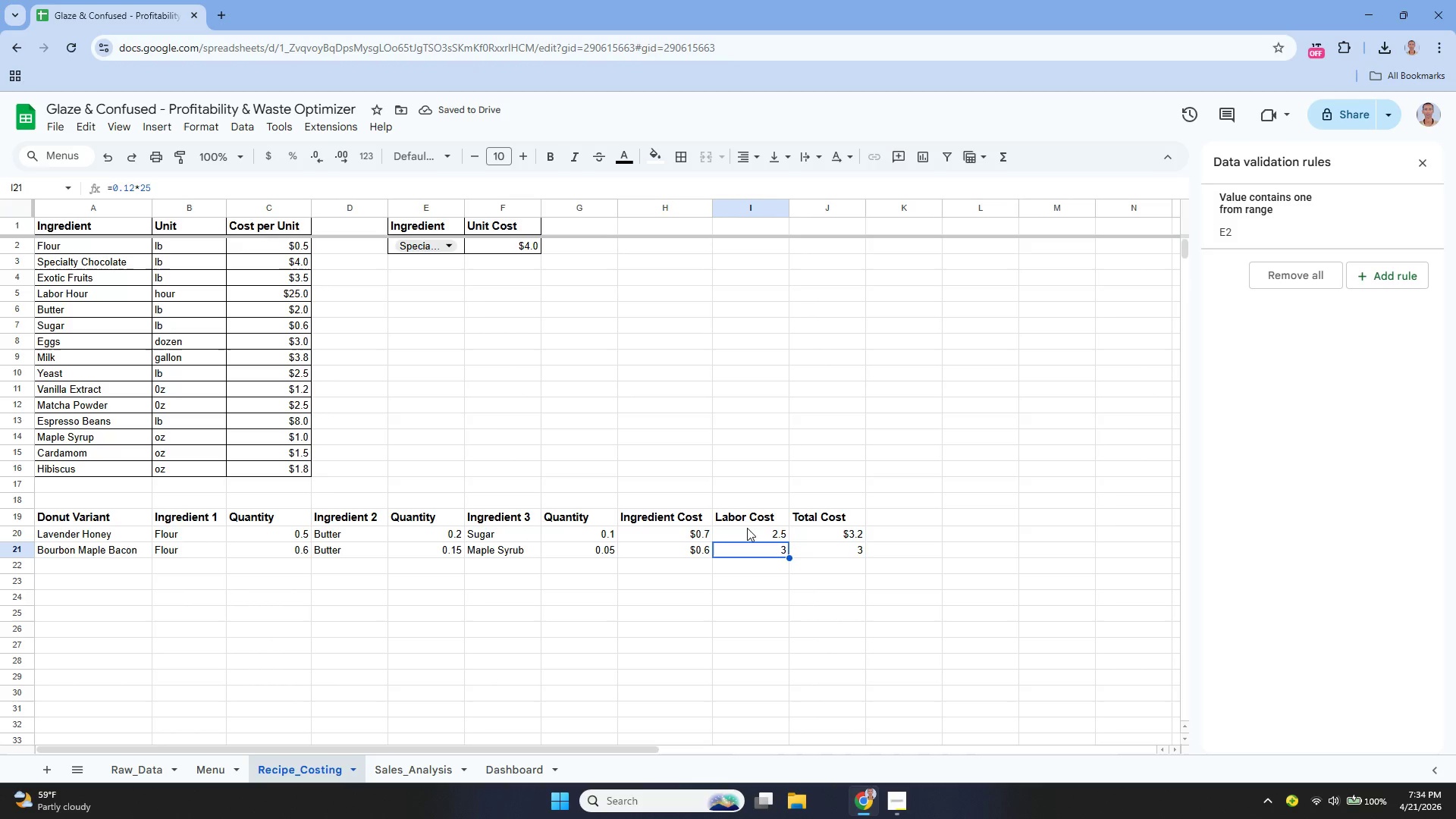 
key(ArrowRight)
 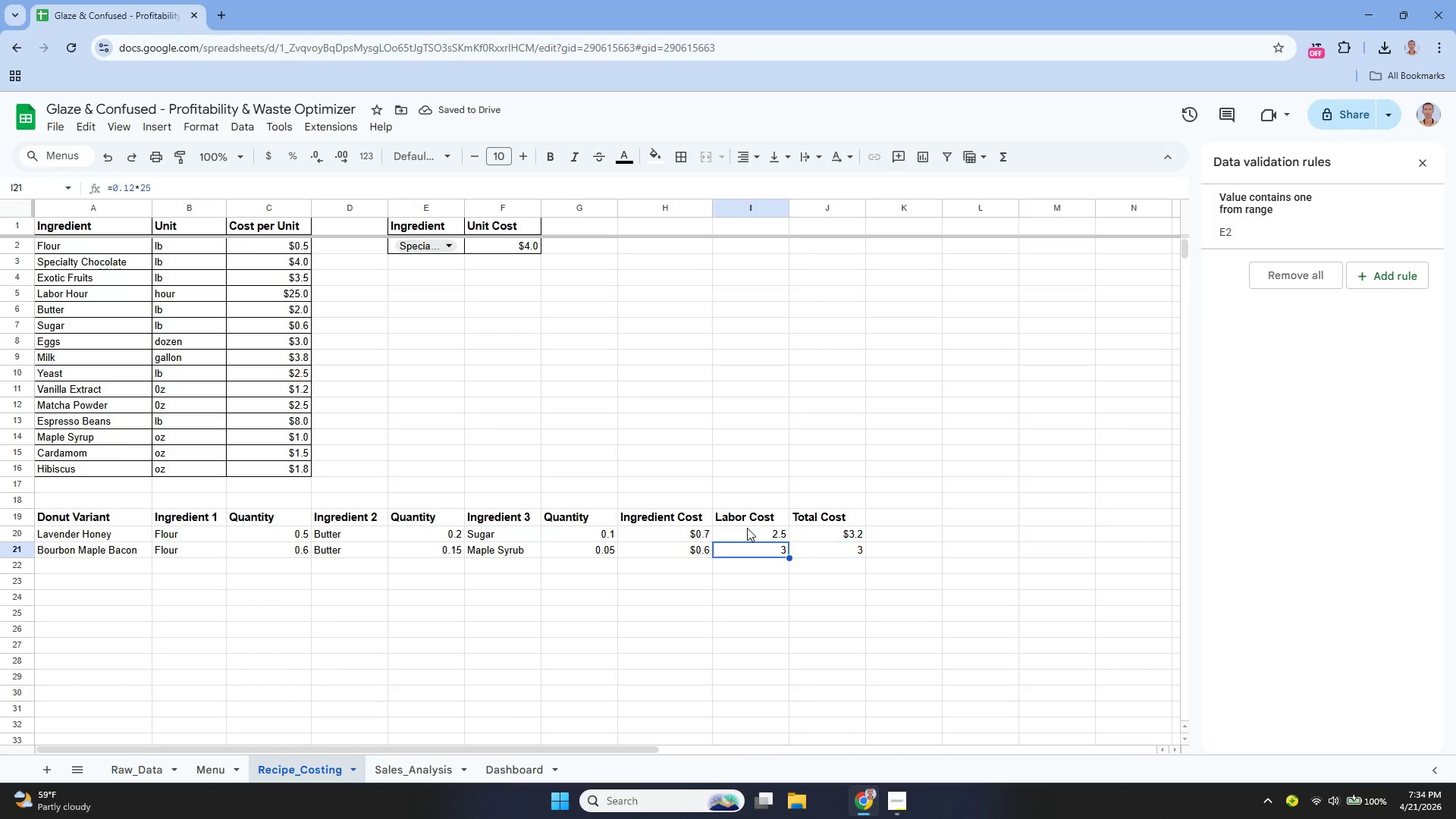 
key(ArrowLeft)
 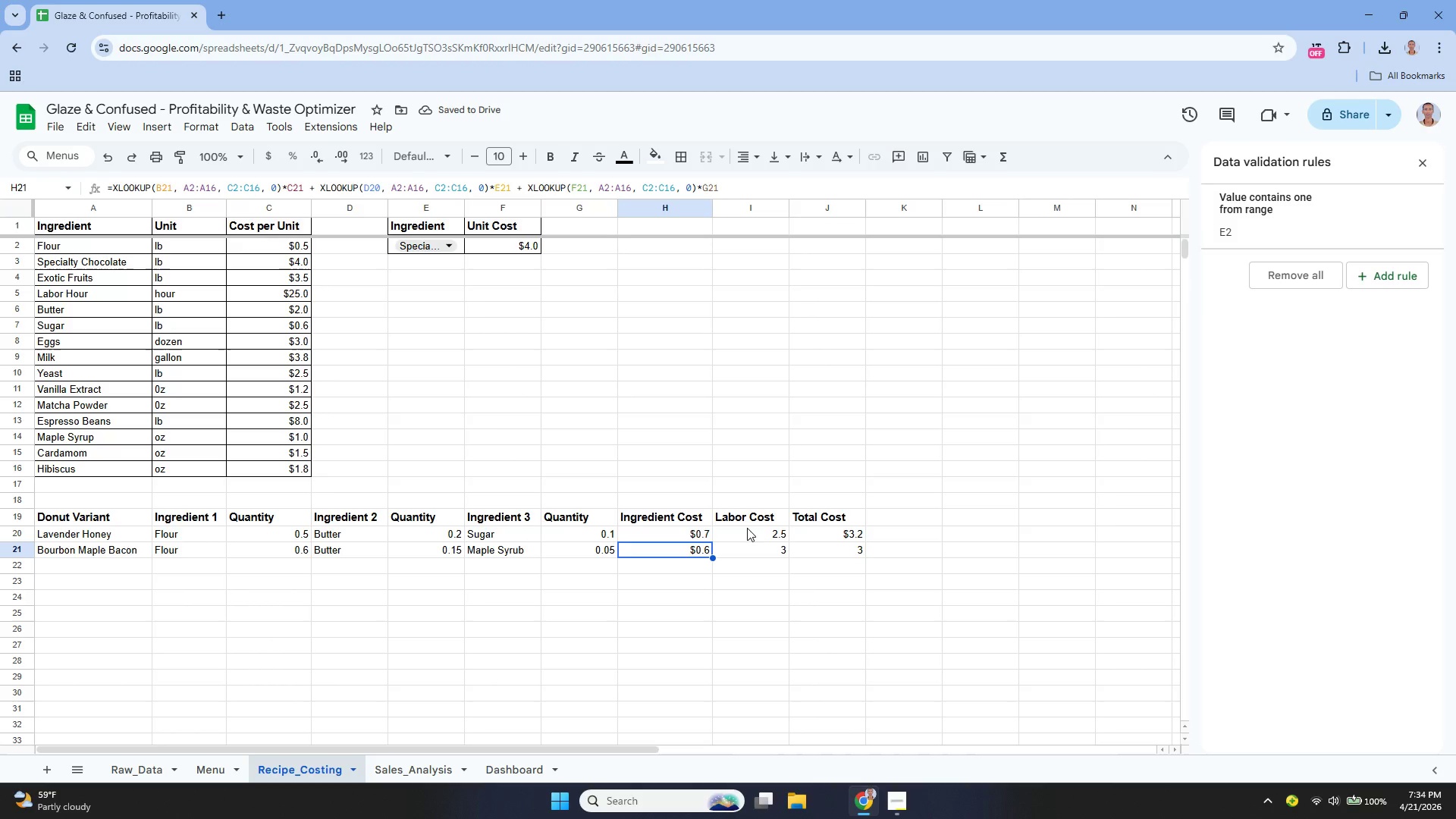 
key(ArrowLeft)
 